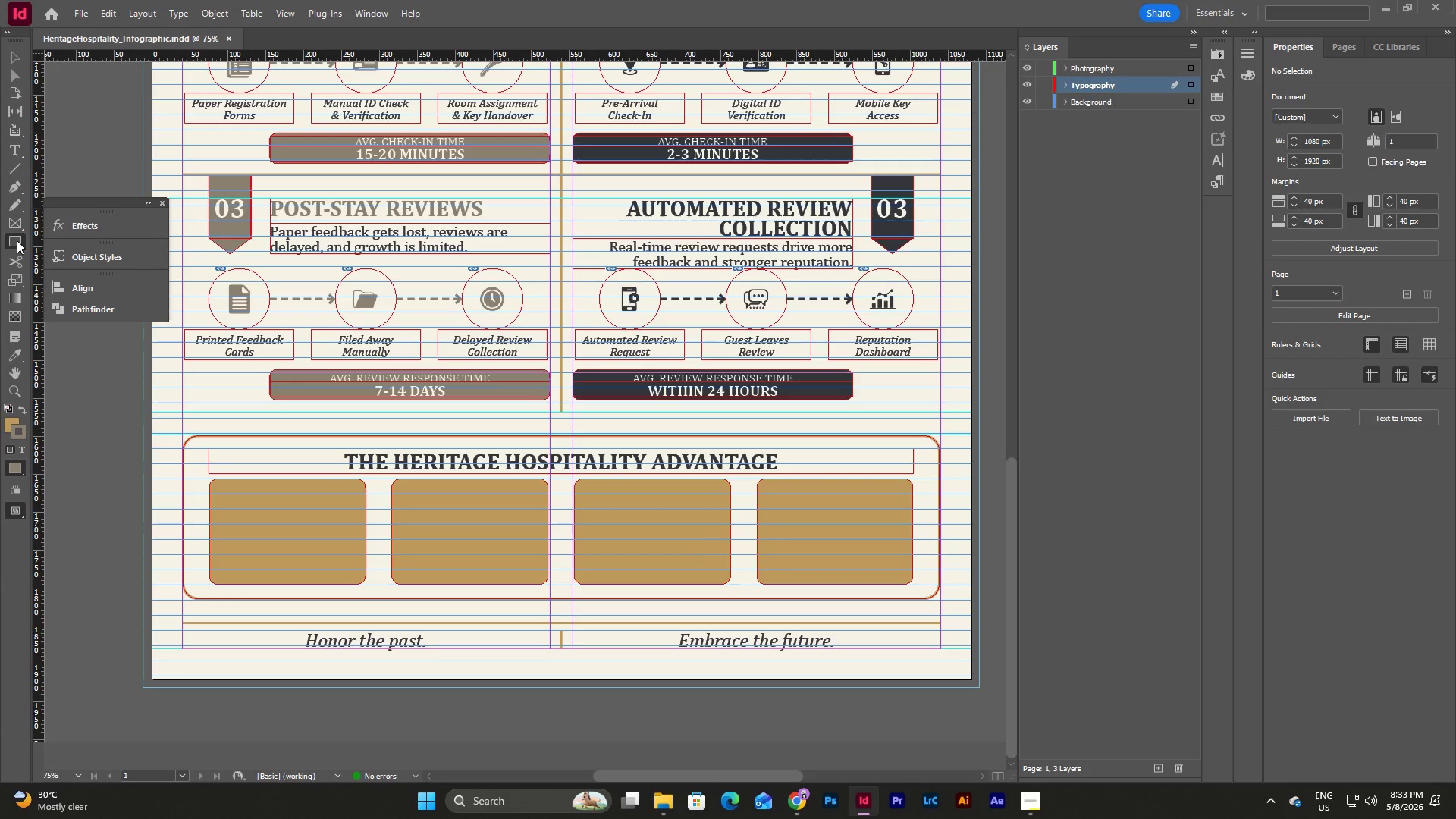 
left_click([17, 240])
 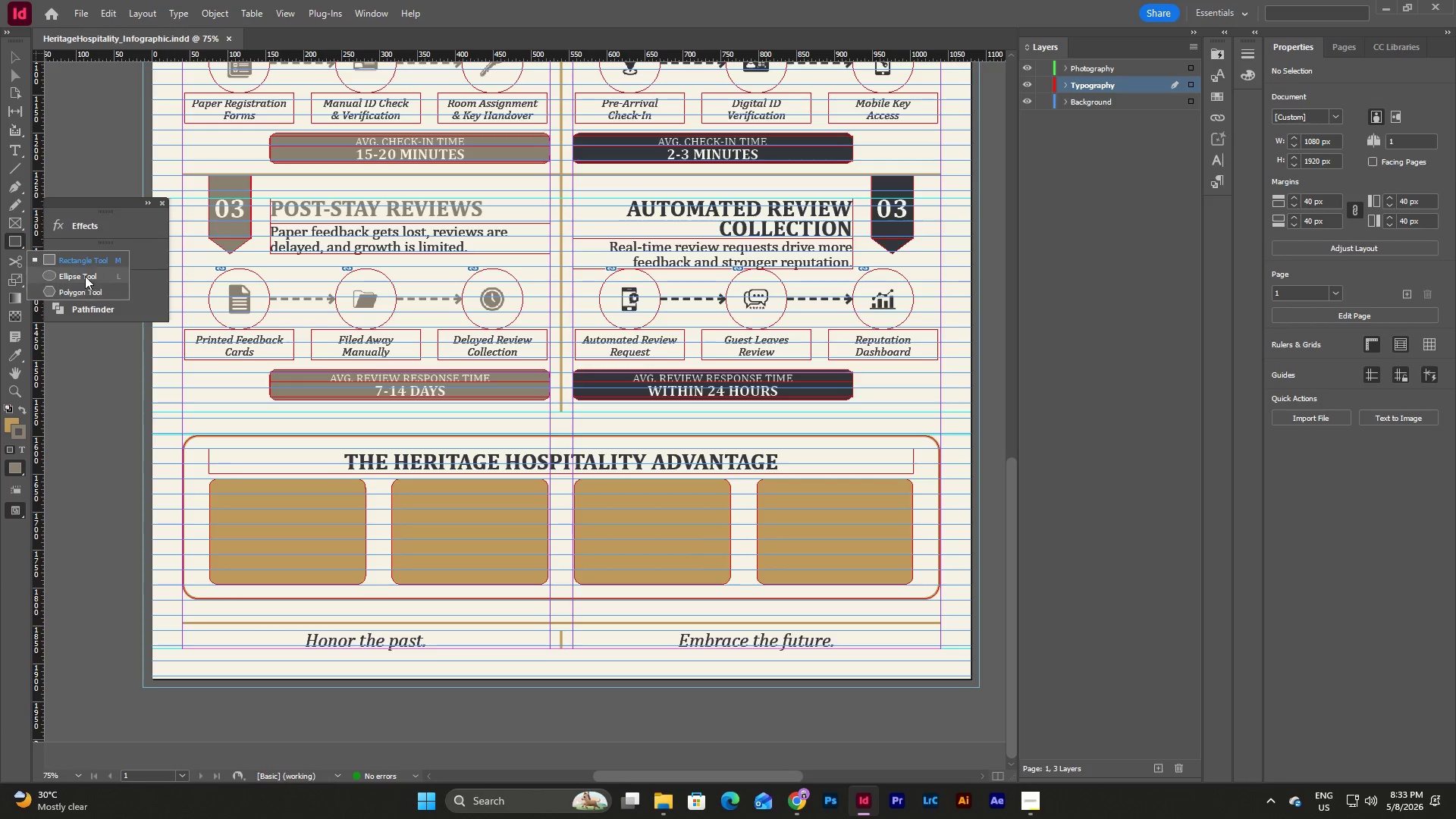 
left_click([85, 275])
 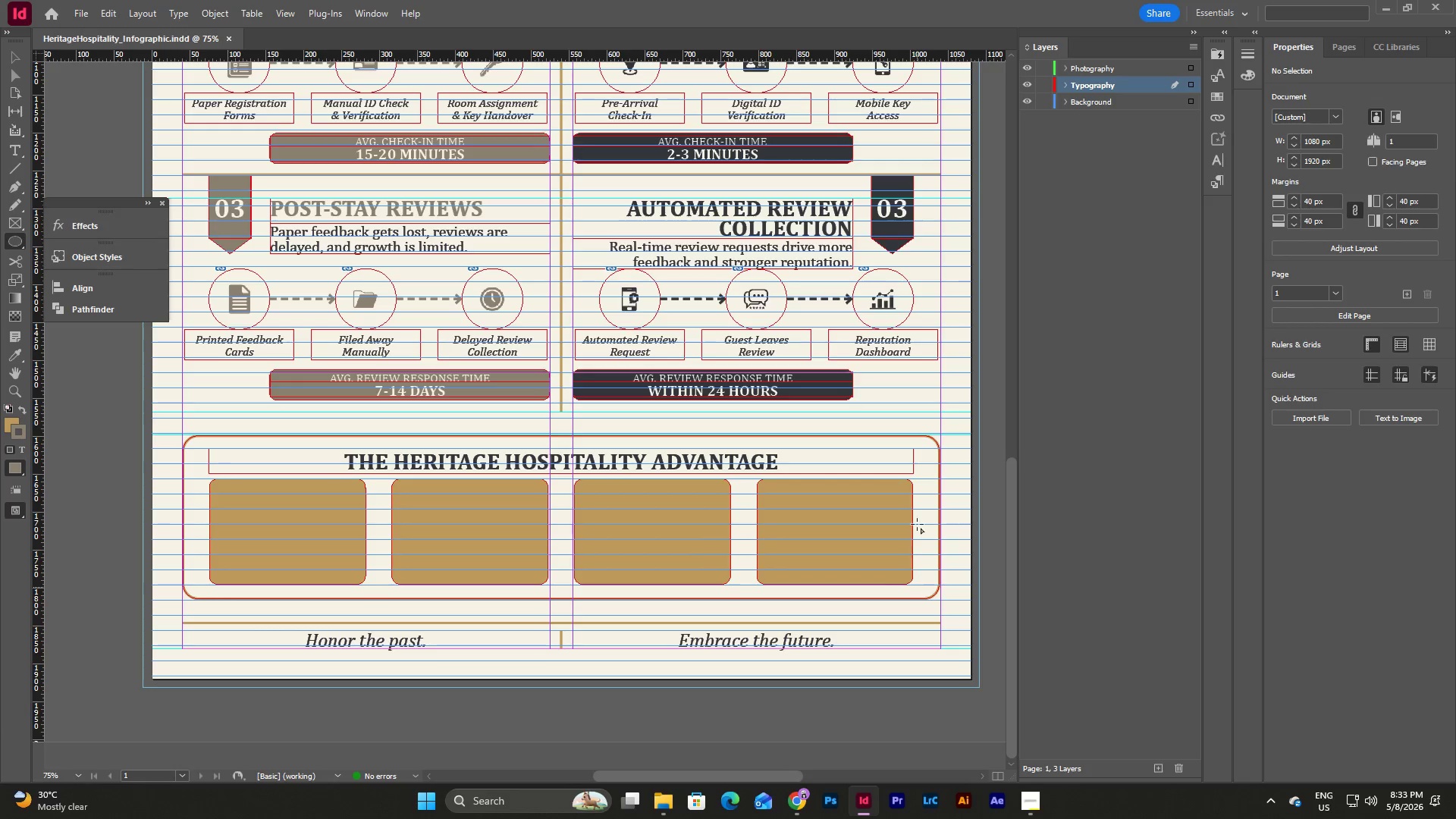 
scroll: coordinate [917, 516], scroll_direction: down, amount: 1.0
 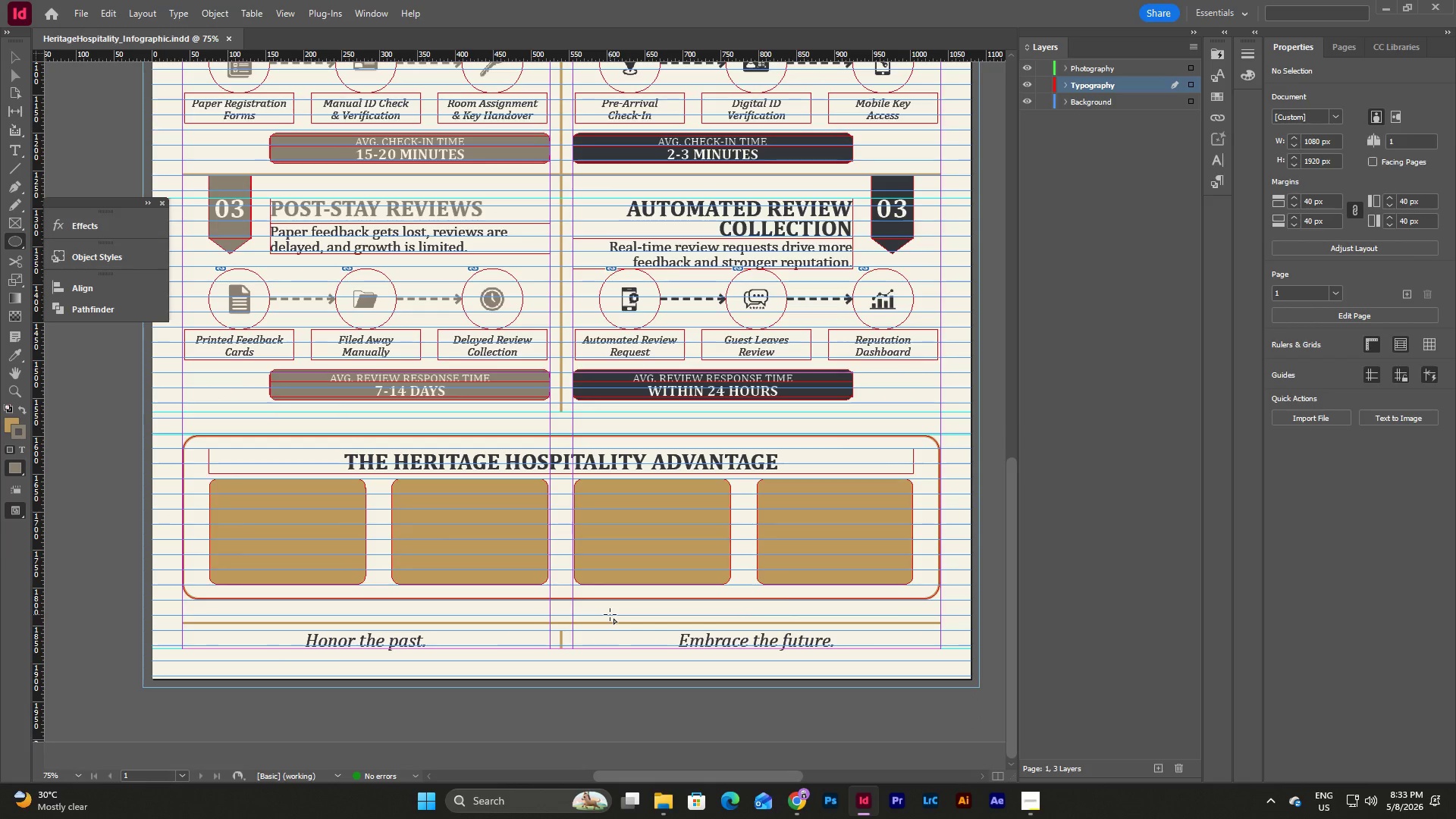 
hold_key(key=ShiftLeft, duration=2.64)
left_click_drag(start_coordinate=[613, 610], to_coordinate=[655, 662])
 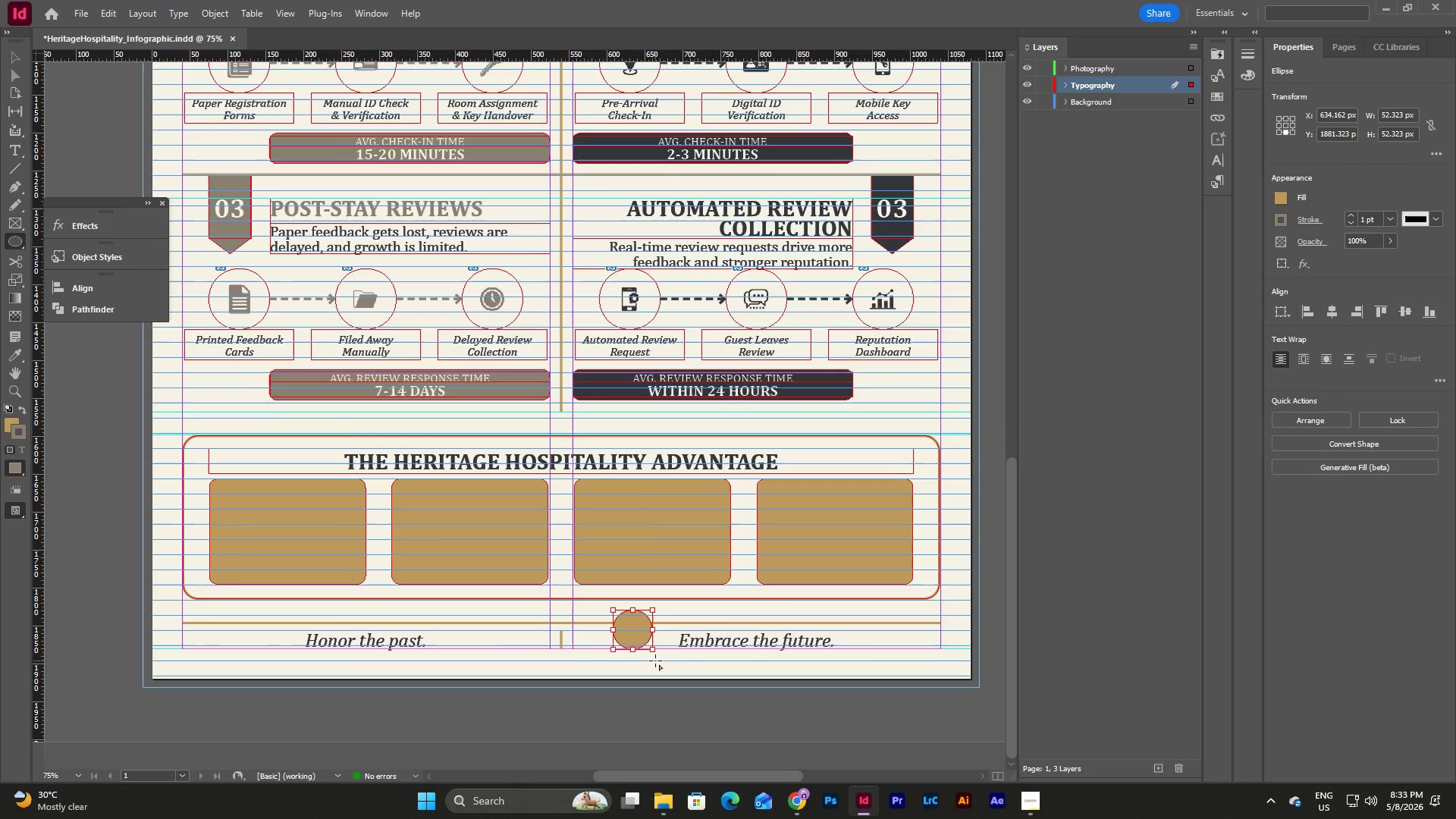 
key(V)
 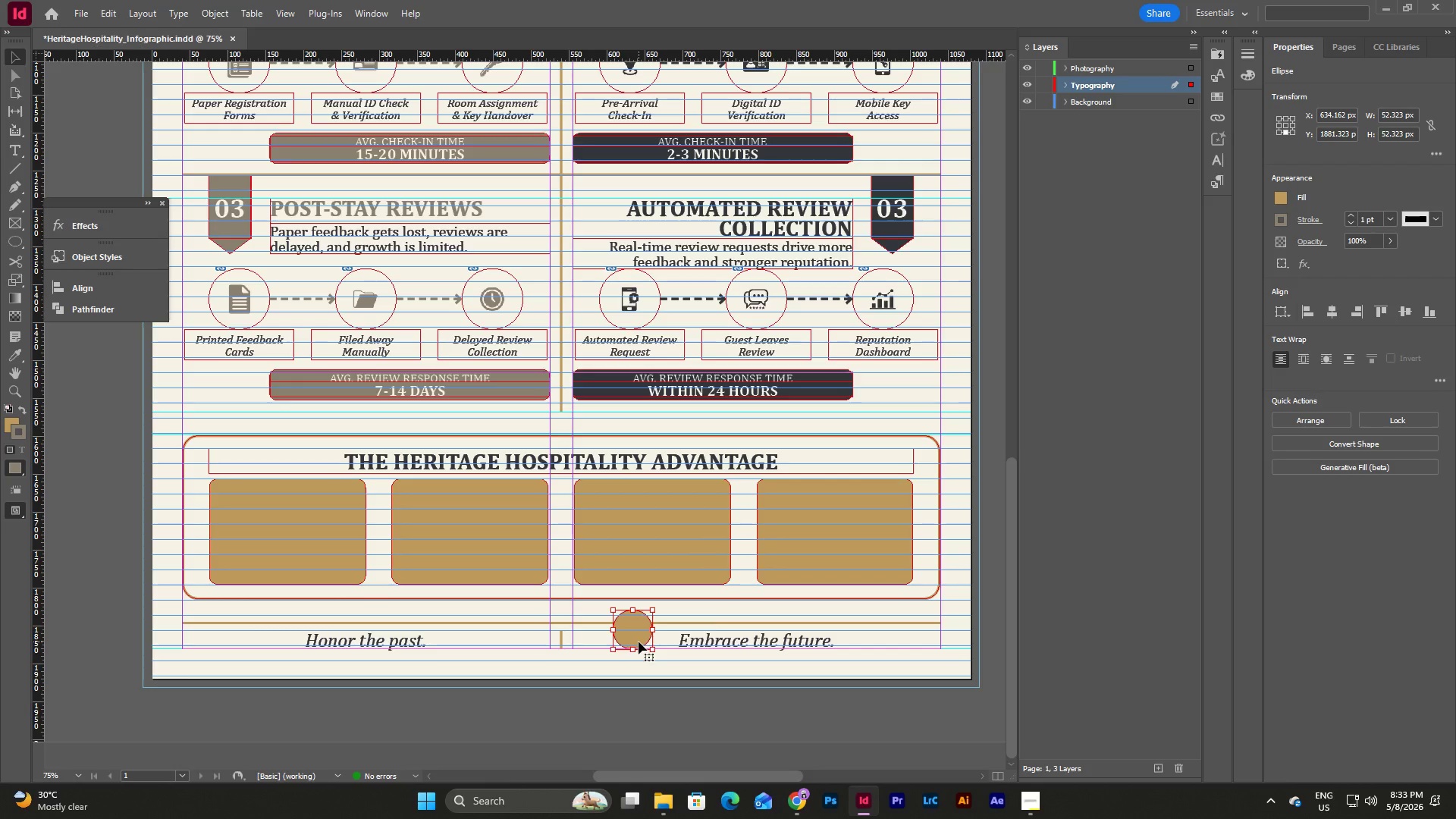 
left_click_drag(start_coordinate=[639, 642], to_coordinate=[569, 306])
 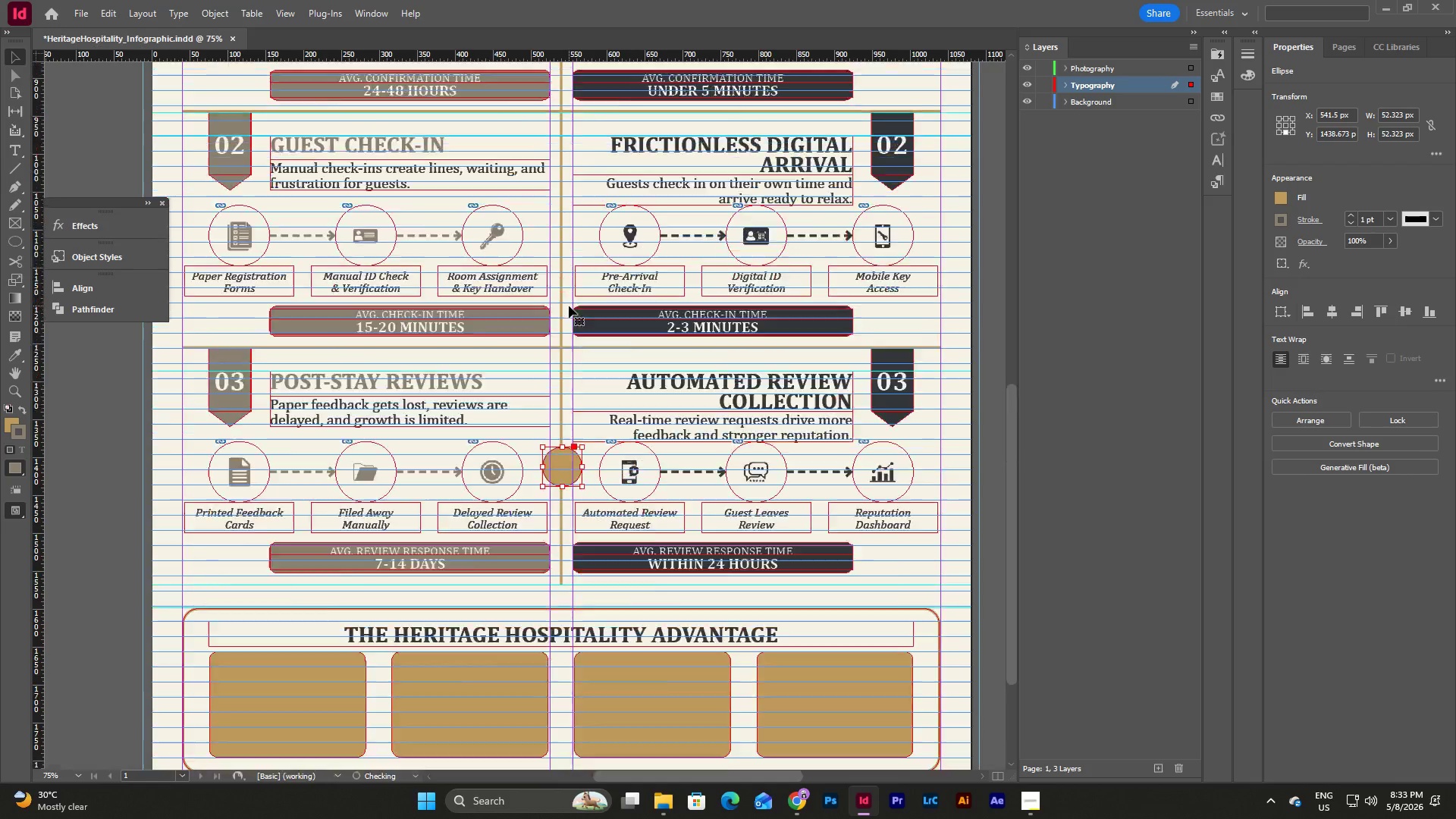 
scroll: coordinate [569, 306], scroll_direction: up, amount: 5.0
 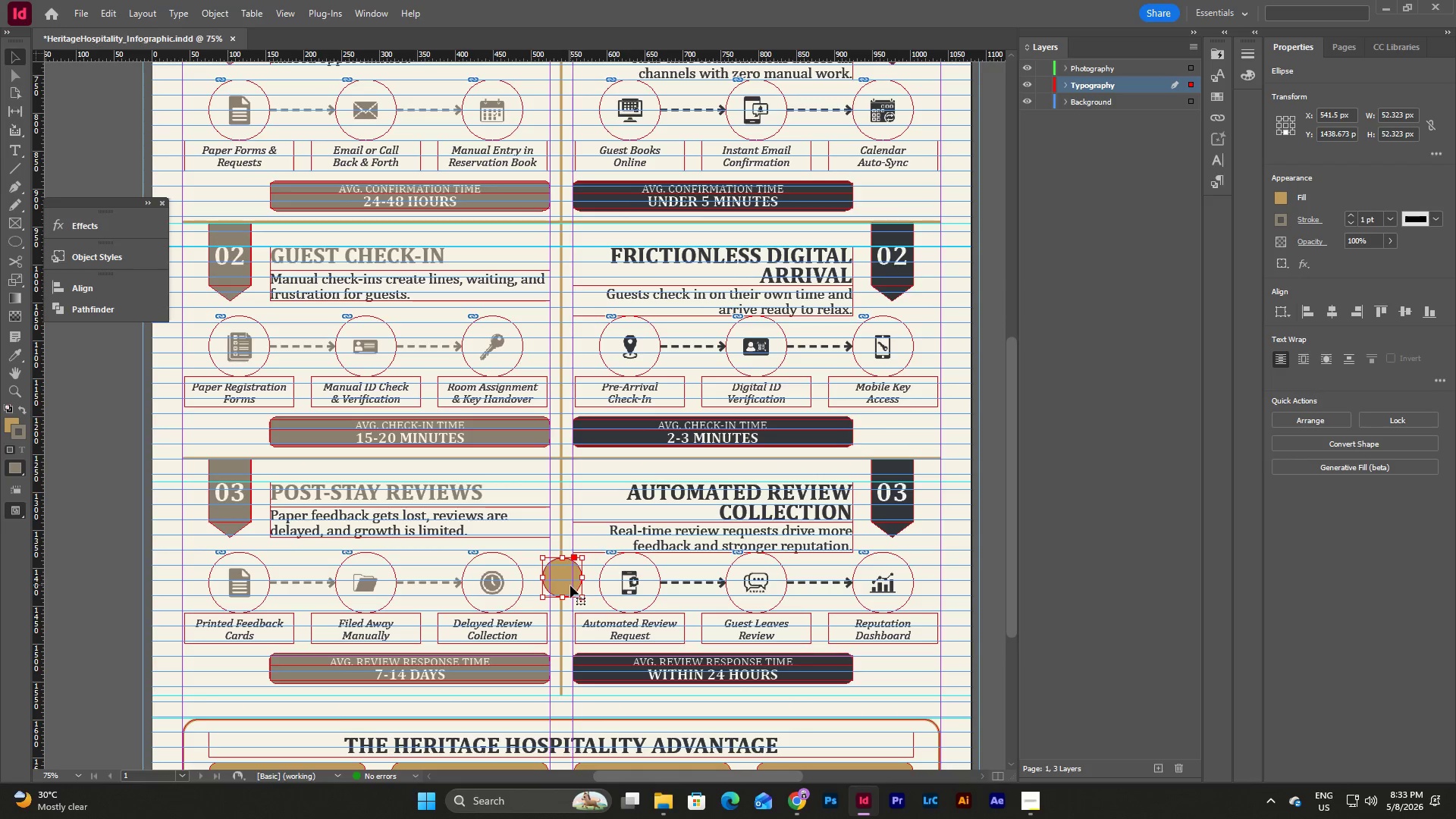 
left_click_drag(start_coordinate=[566, 580], to_coordinate=[573, 231])
 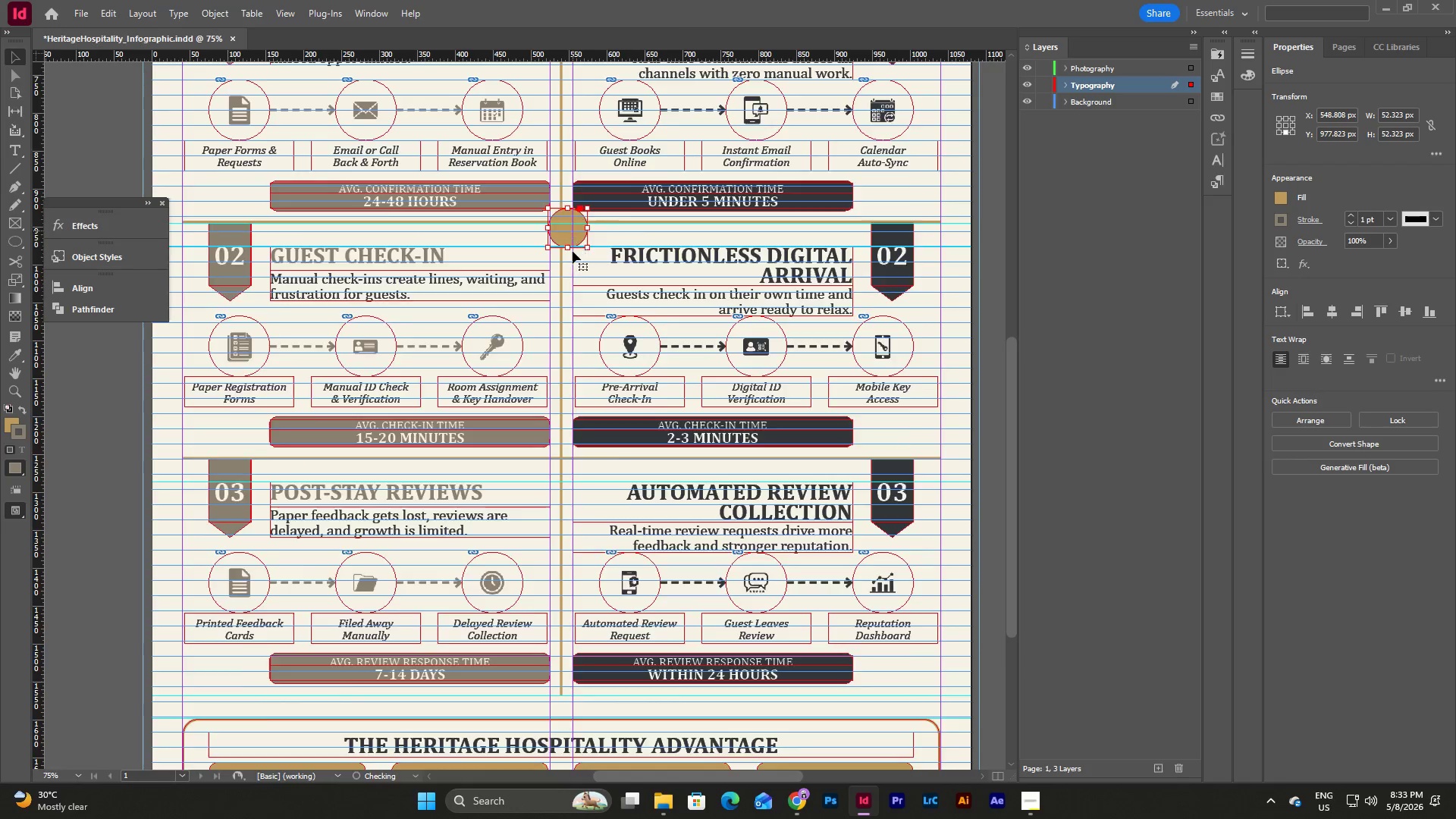 
scroll: coordinate [573, 257], scroll_direction: up, amount: 5.0
 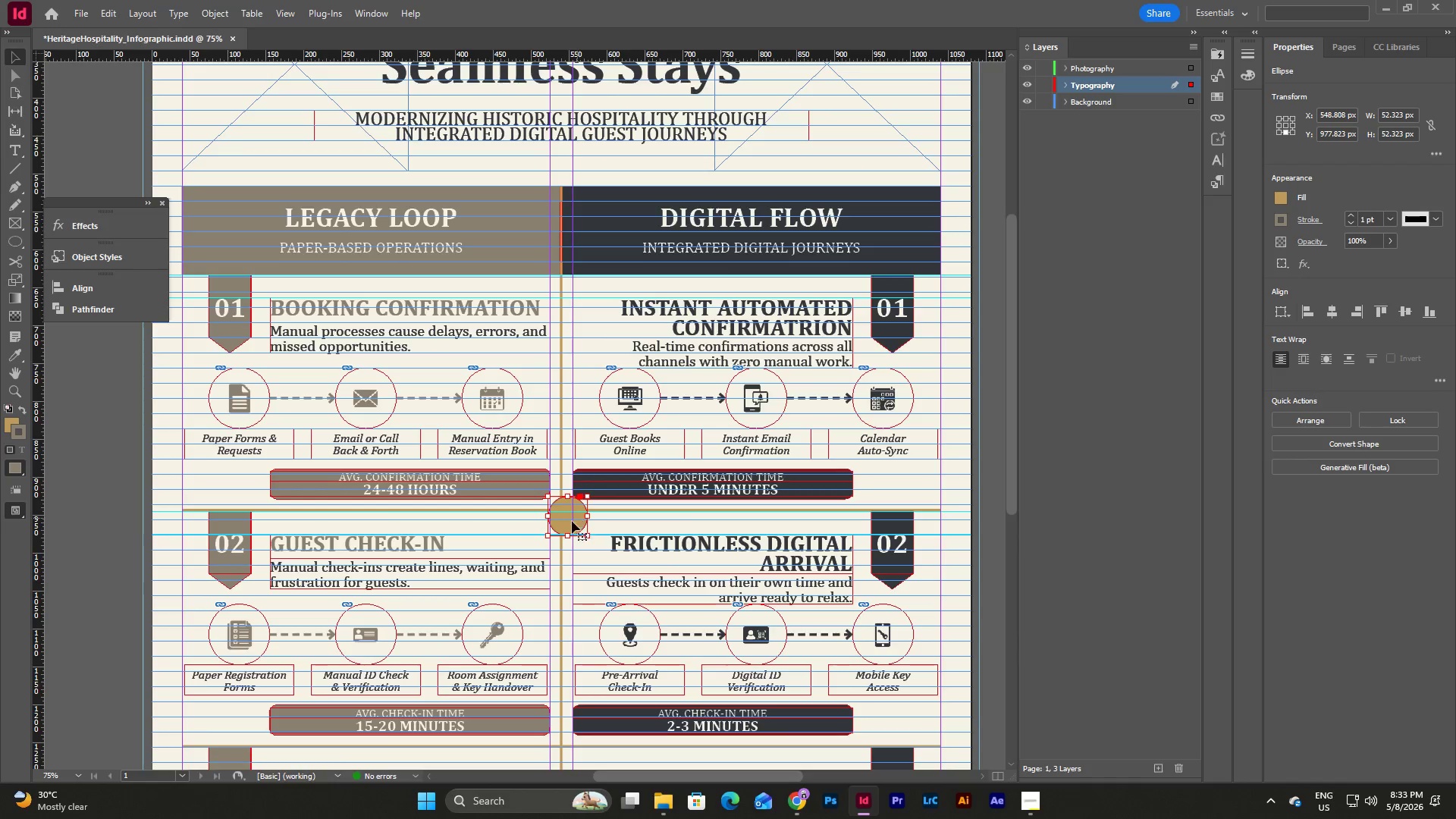 
left_click_drag(start_coordinate=[570, 522], to_coordinate=[562, 397])
 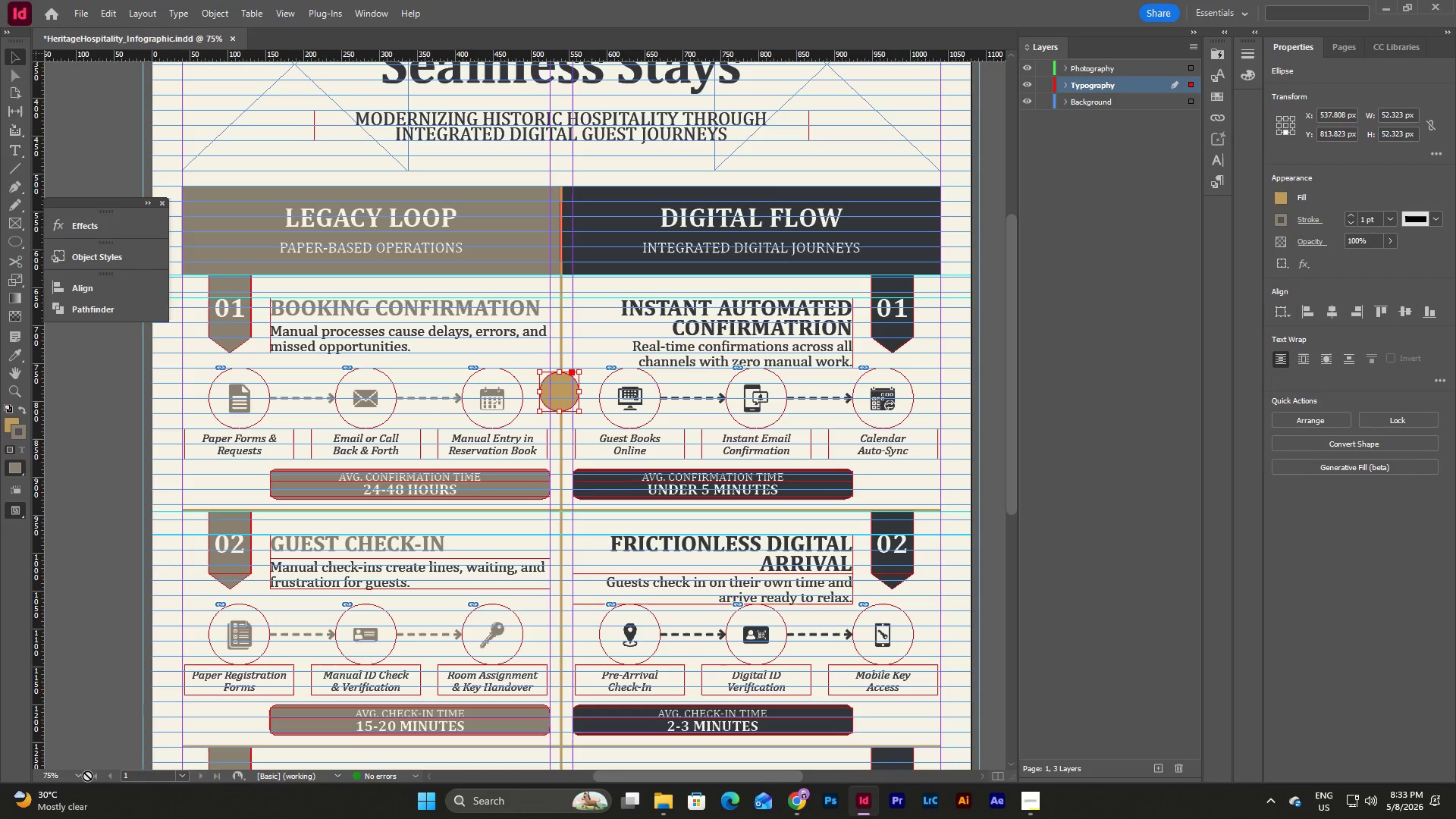 
left_click([80, 778])
 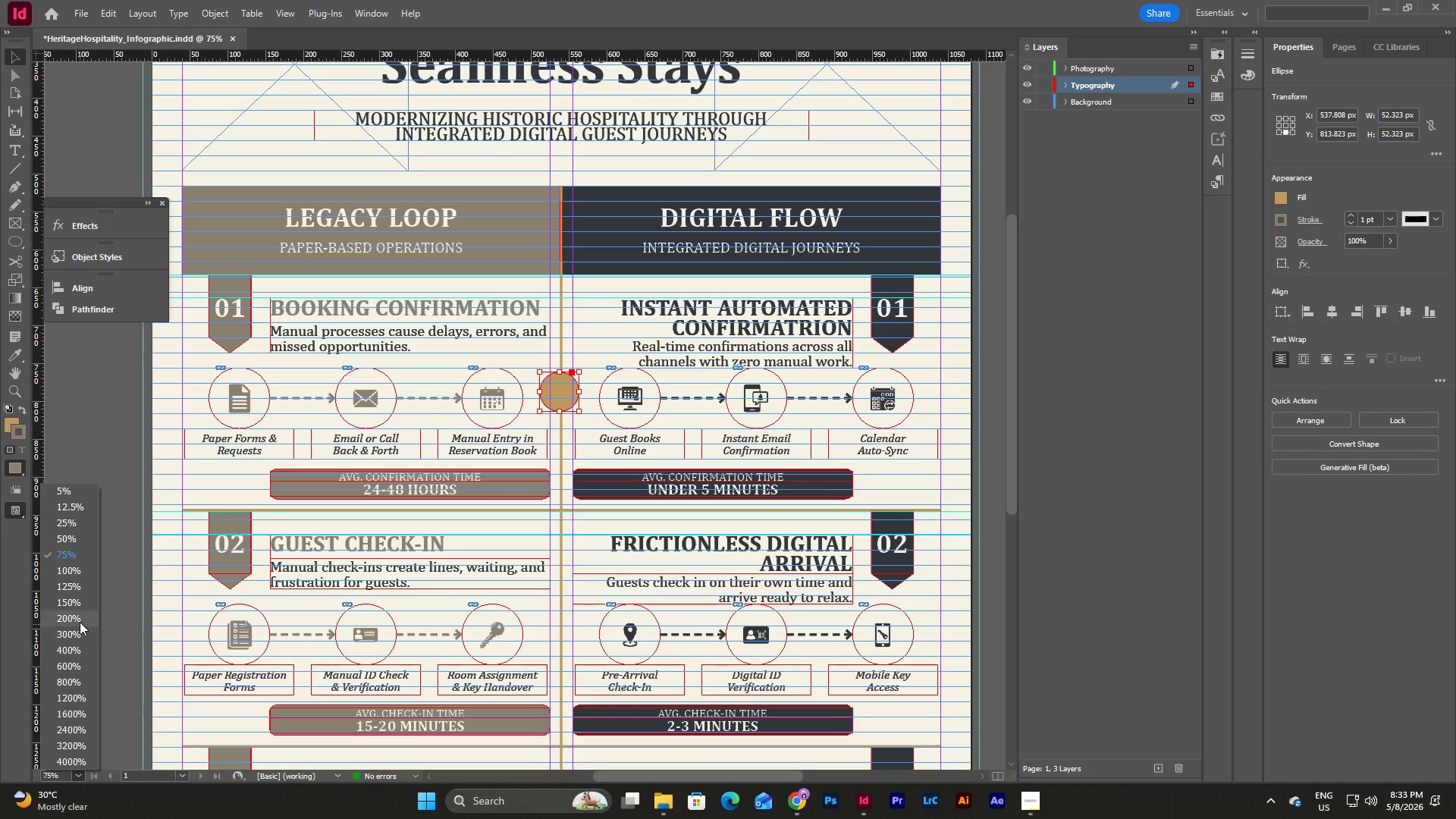 
left_click([80, 619])
 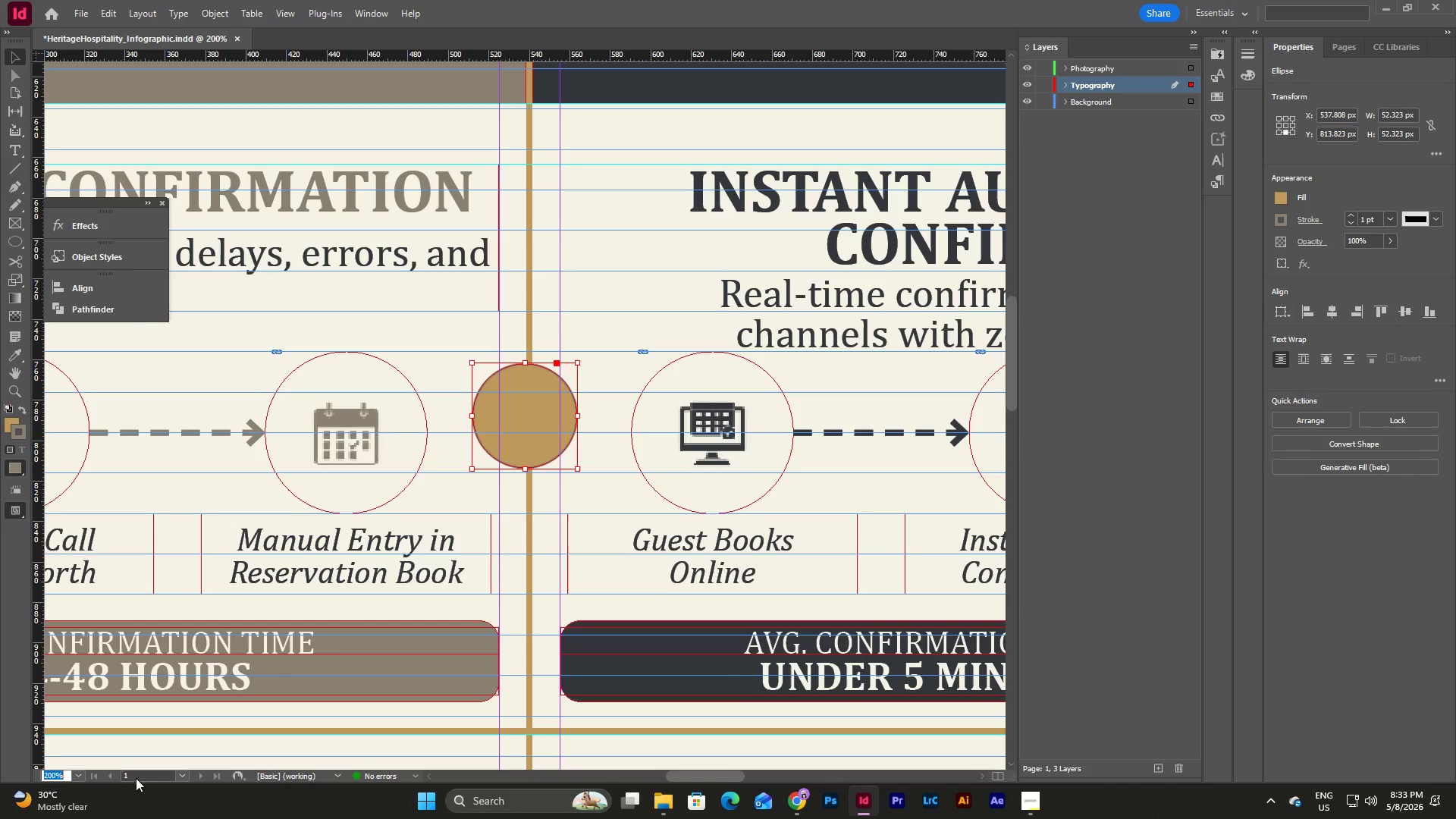 
left_click([77, 777])
 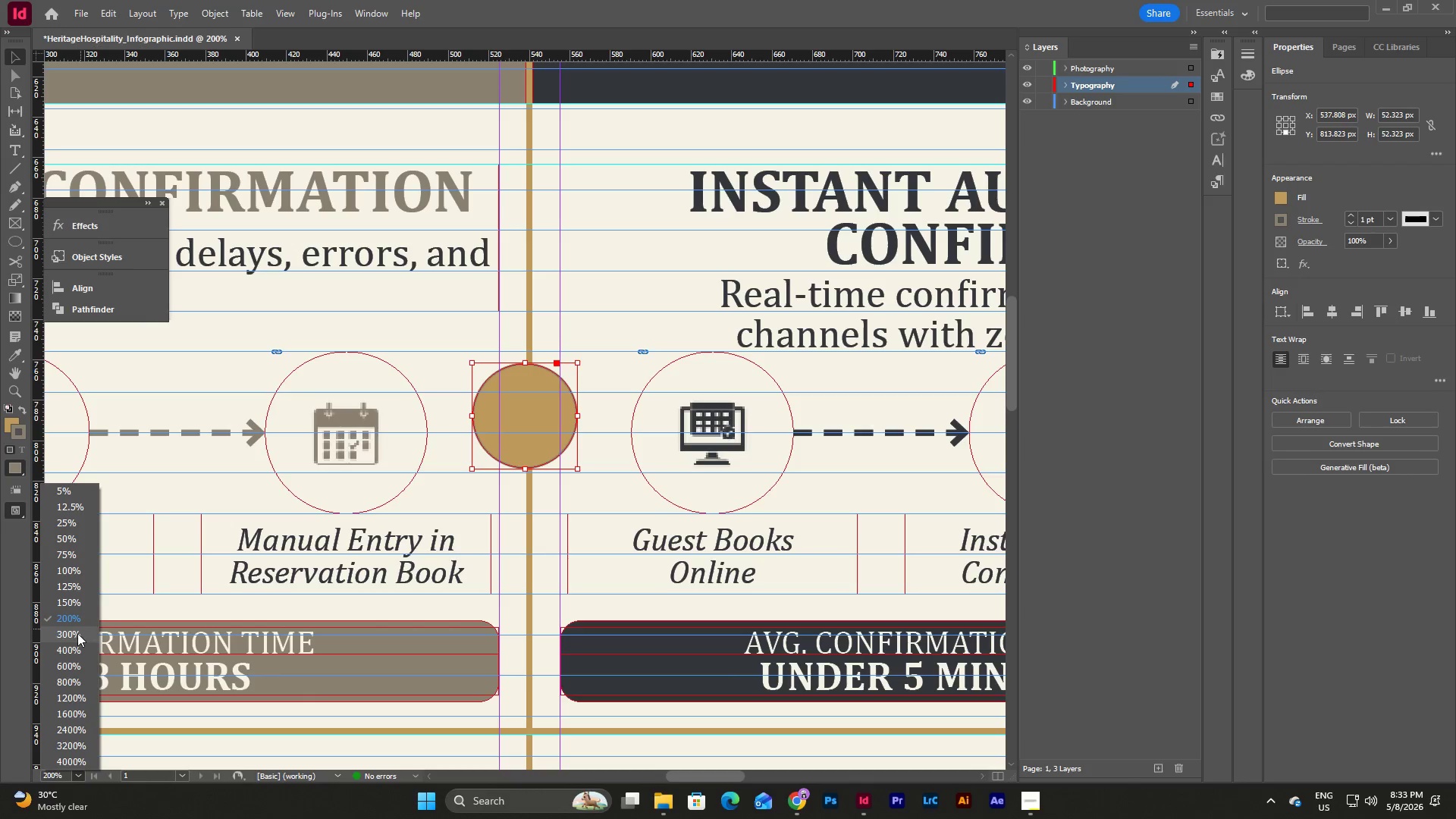 
left_click([77, 633])
 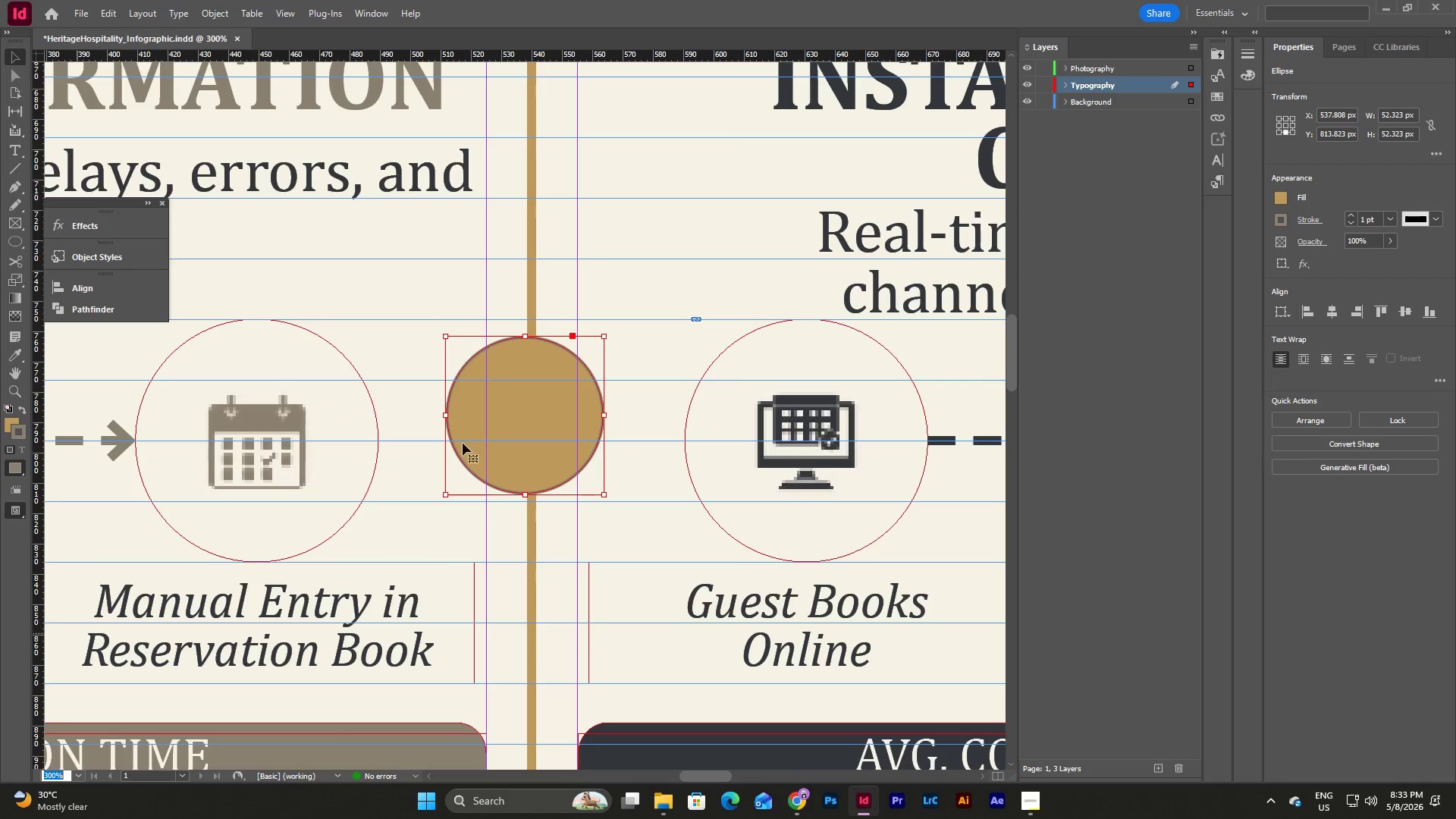 
scroll: coordinate [540, 475], scroll_direction: up, amount: 3.0
 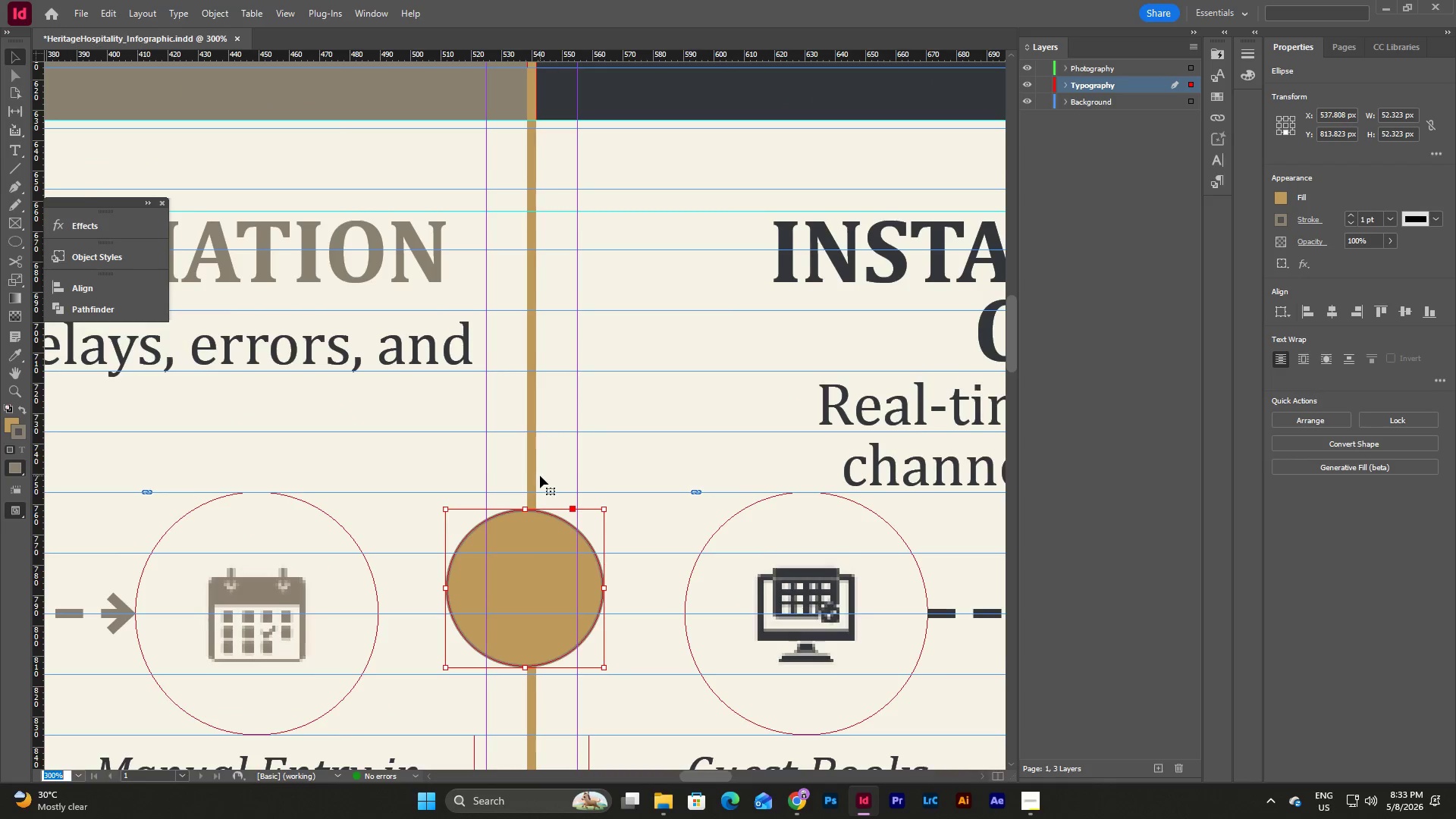 
scroll: coordinate [540, 475], scroll_direction: down, amount: 1.0
 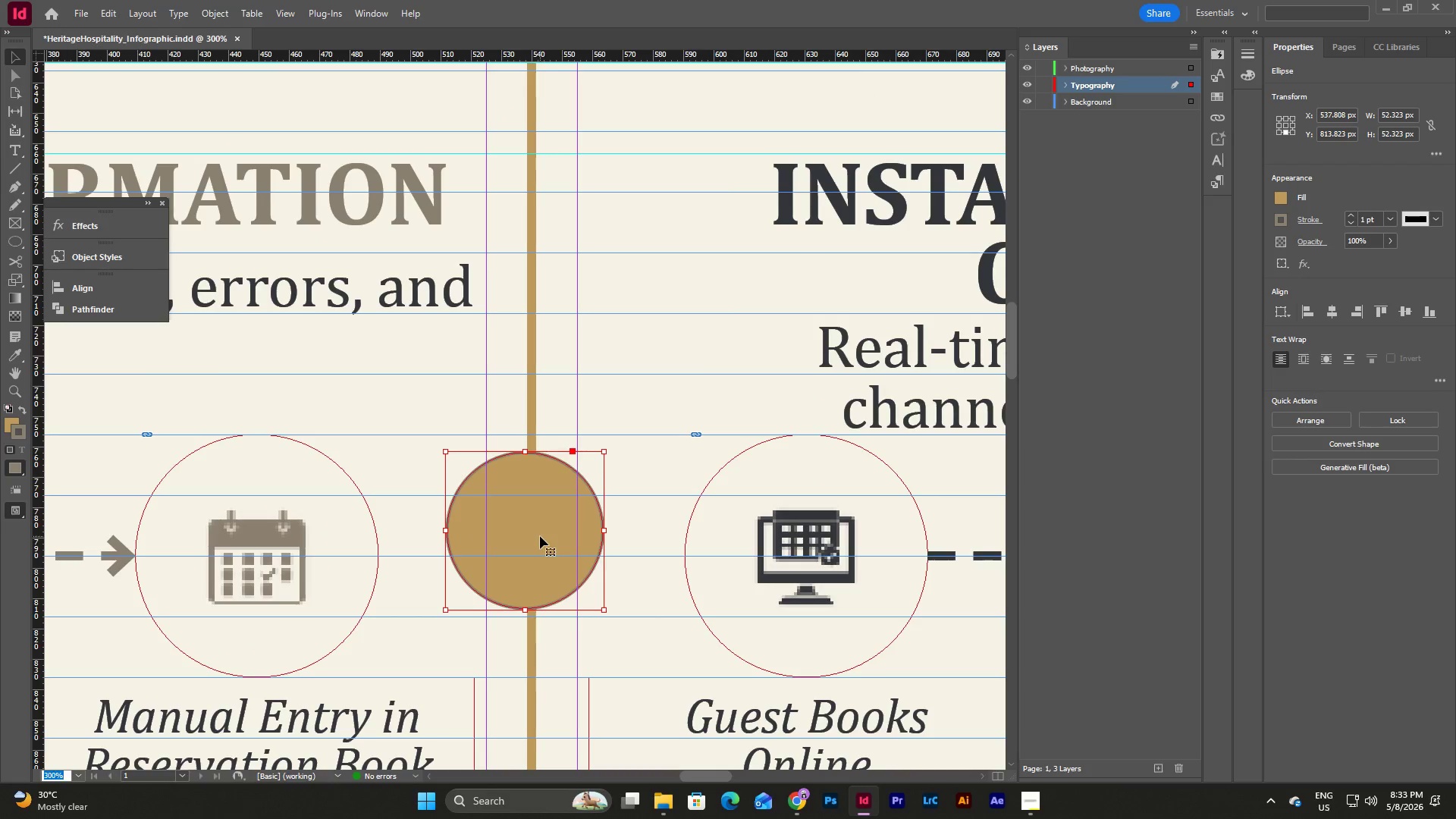 
left_click_drag(start_coordinate=[540, 536], to_coordinate=[546, 566])
 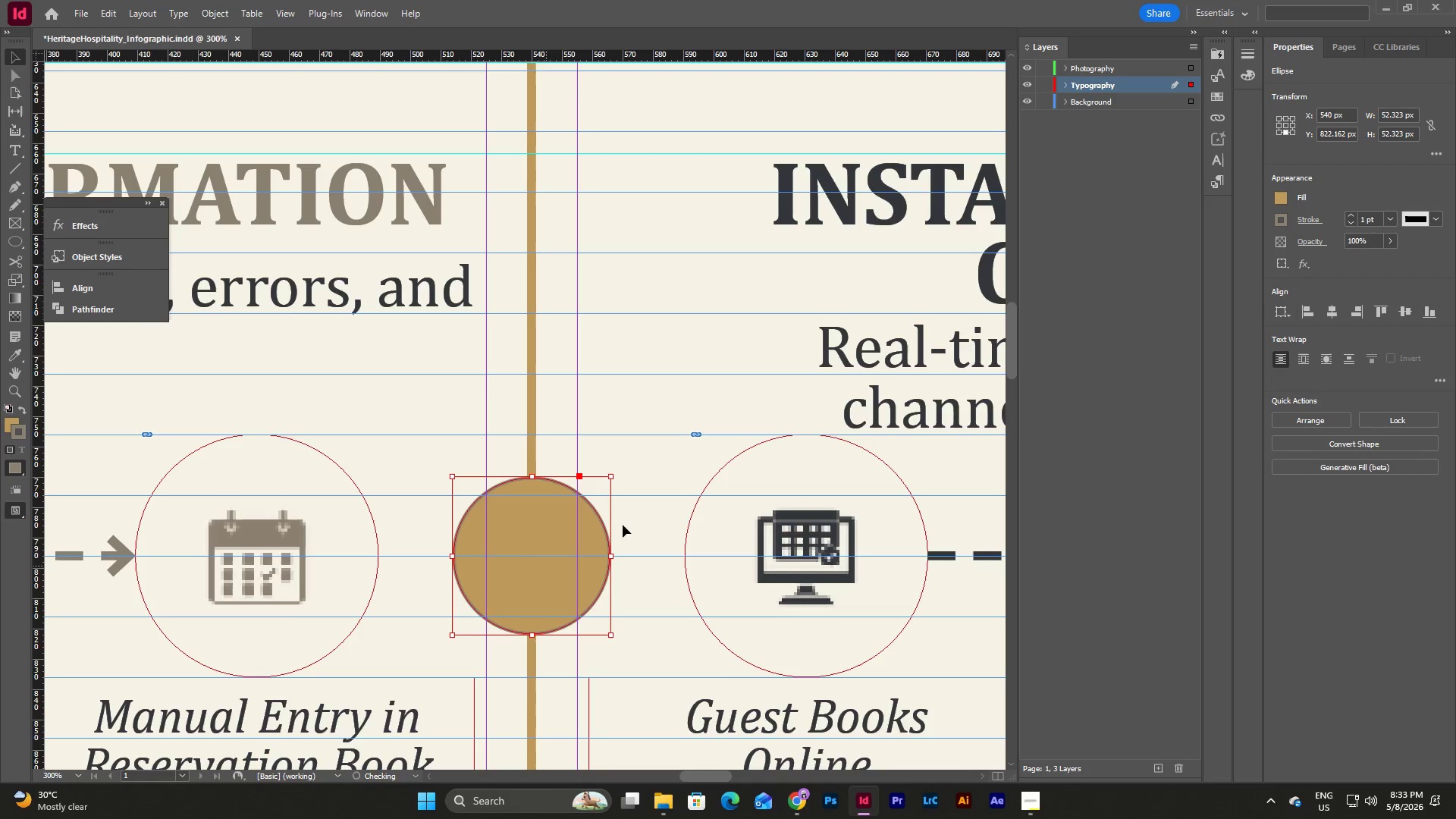 
left_click([632, 516])
 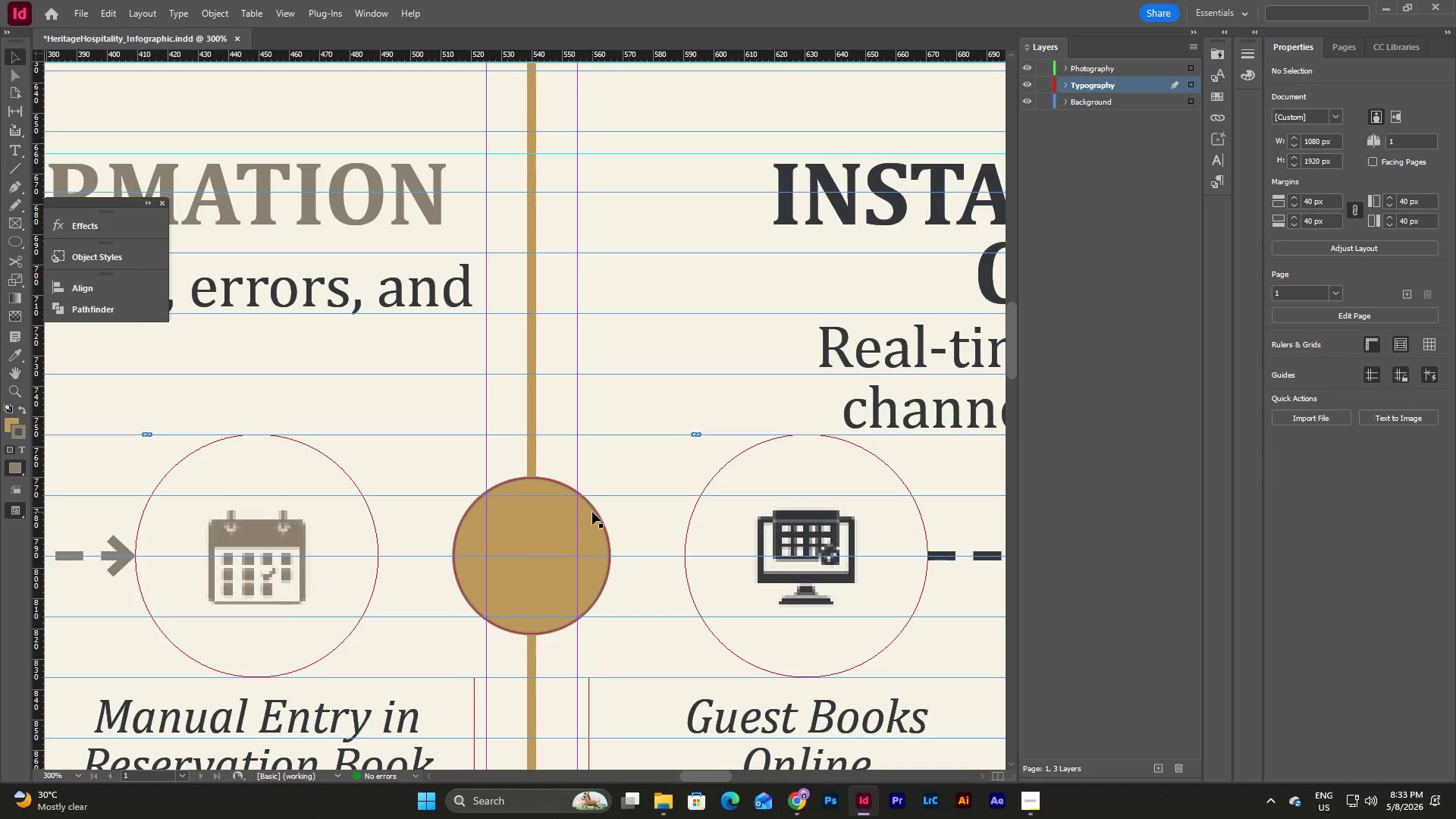 
left_click([600, 518])
 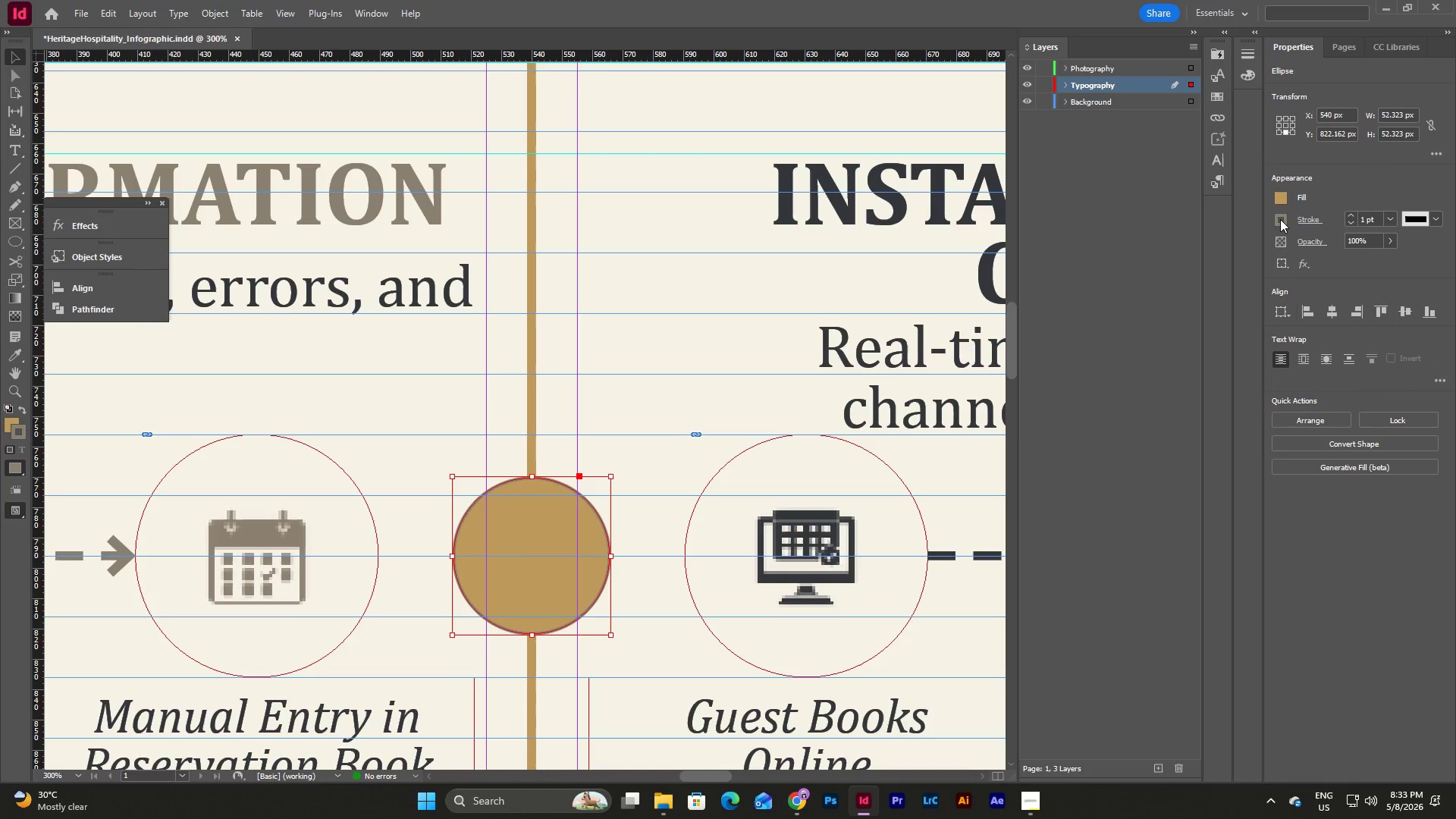 
left_click([1279, 217])
 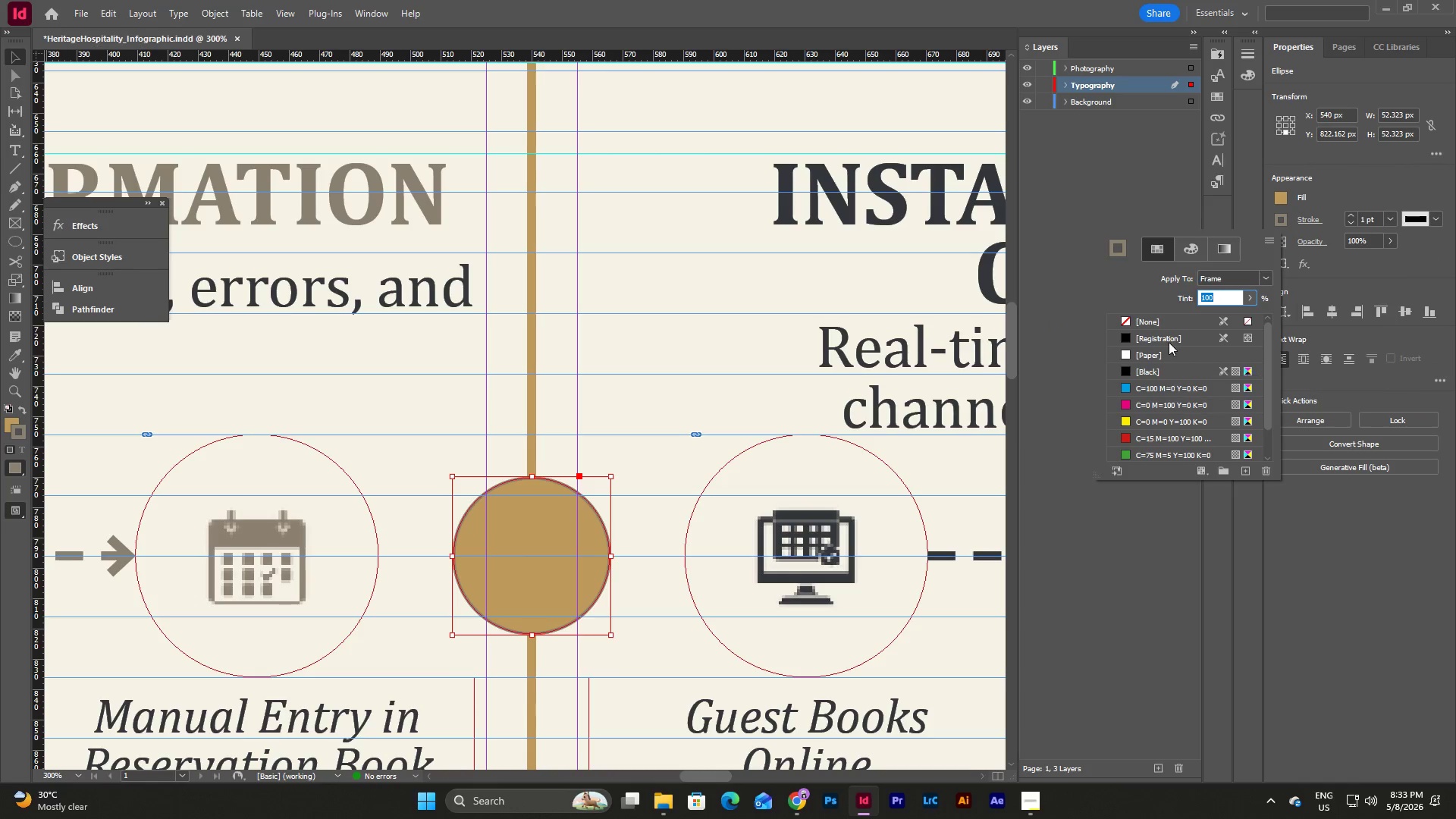 
left_click([1167, 325])
 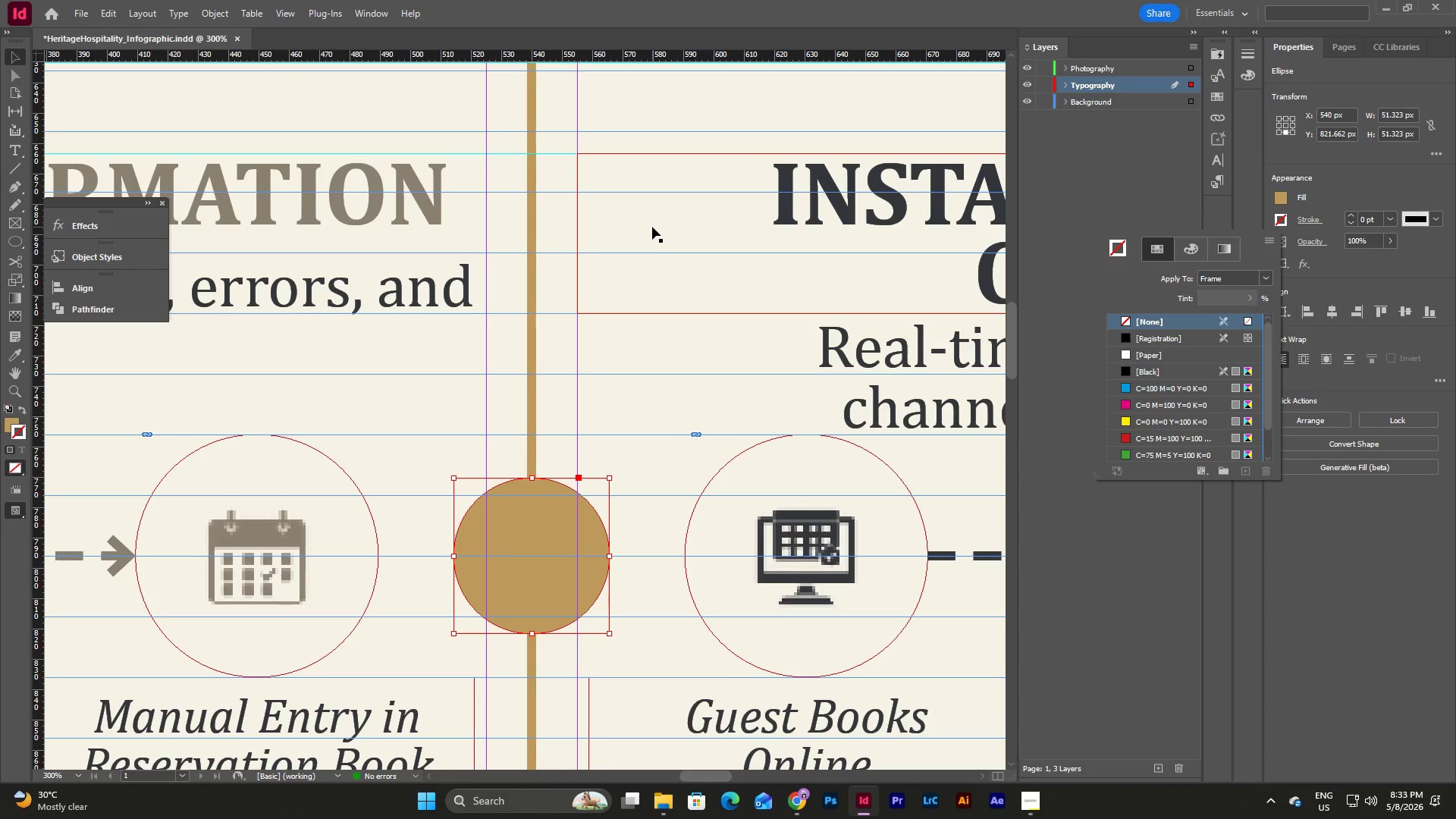 
left_click([560, 234])
 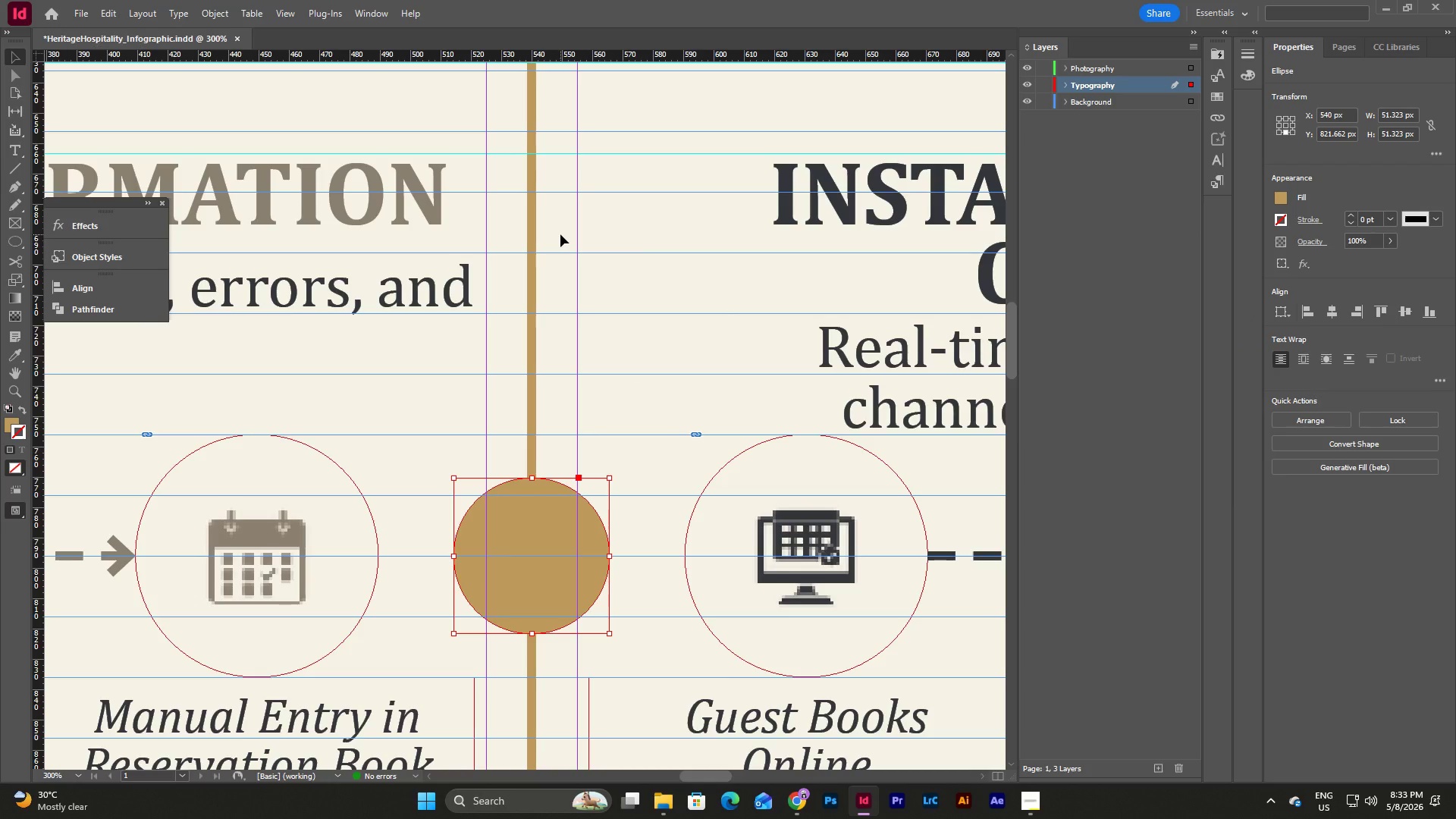 
left_click([560, 234])
 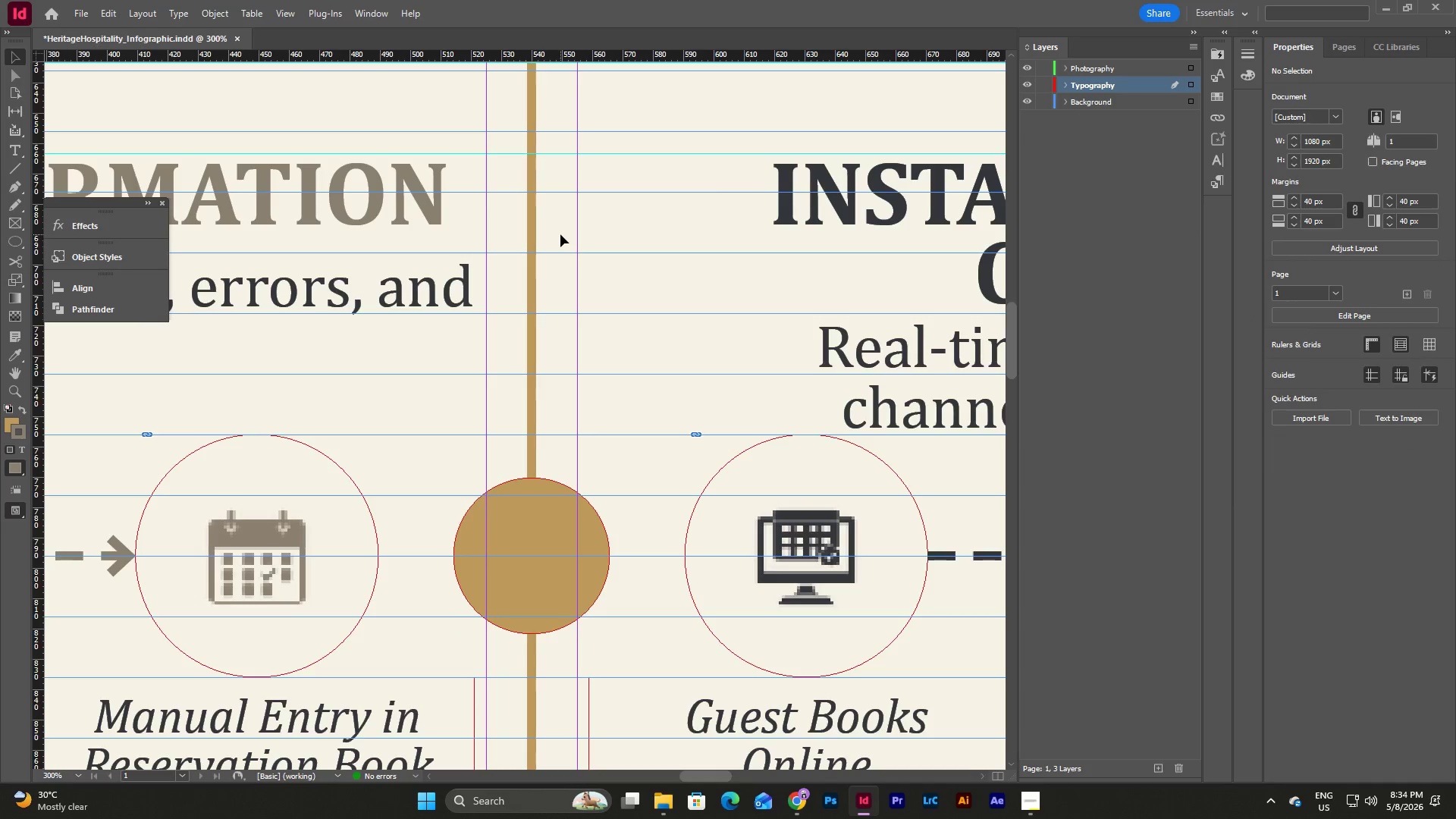 
key(W)
 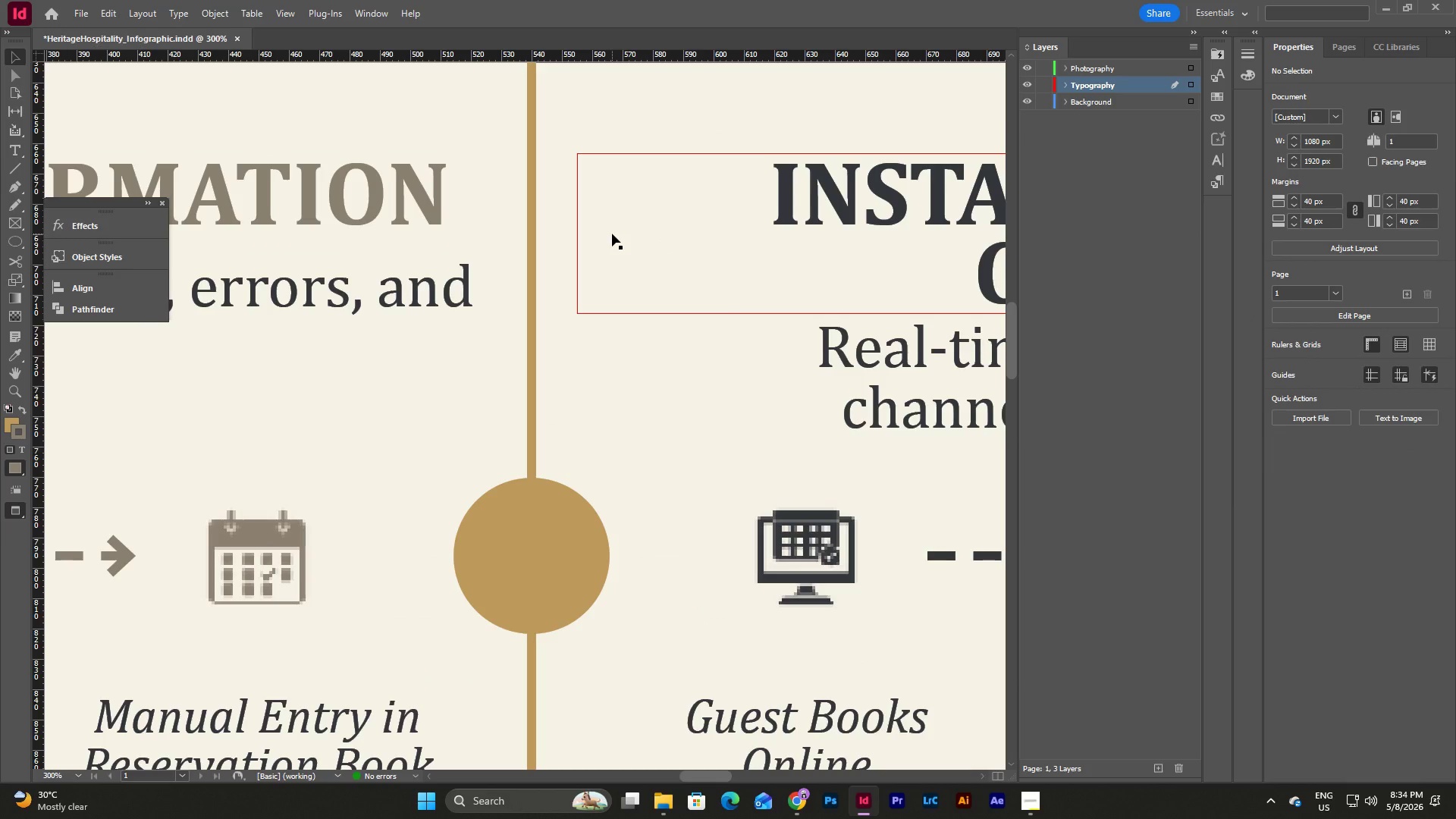 
key(W)
 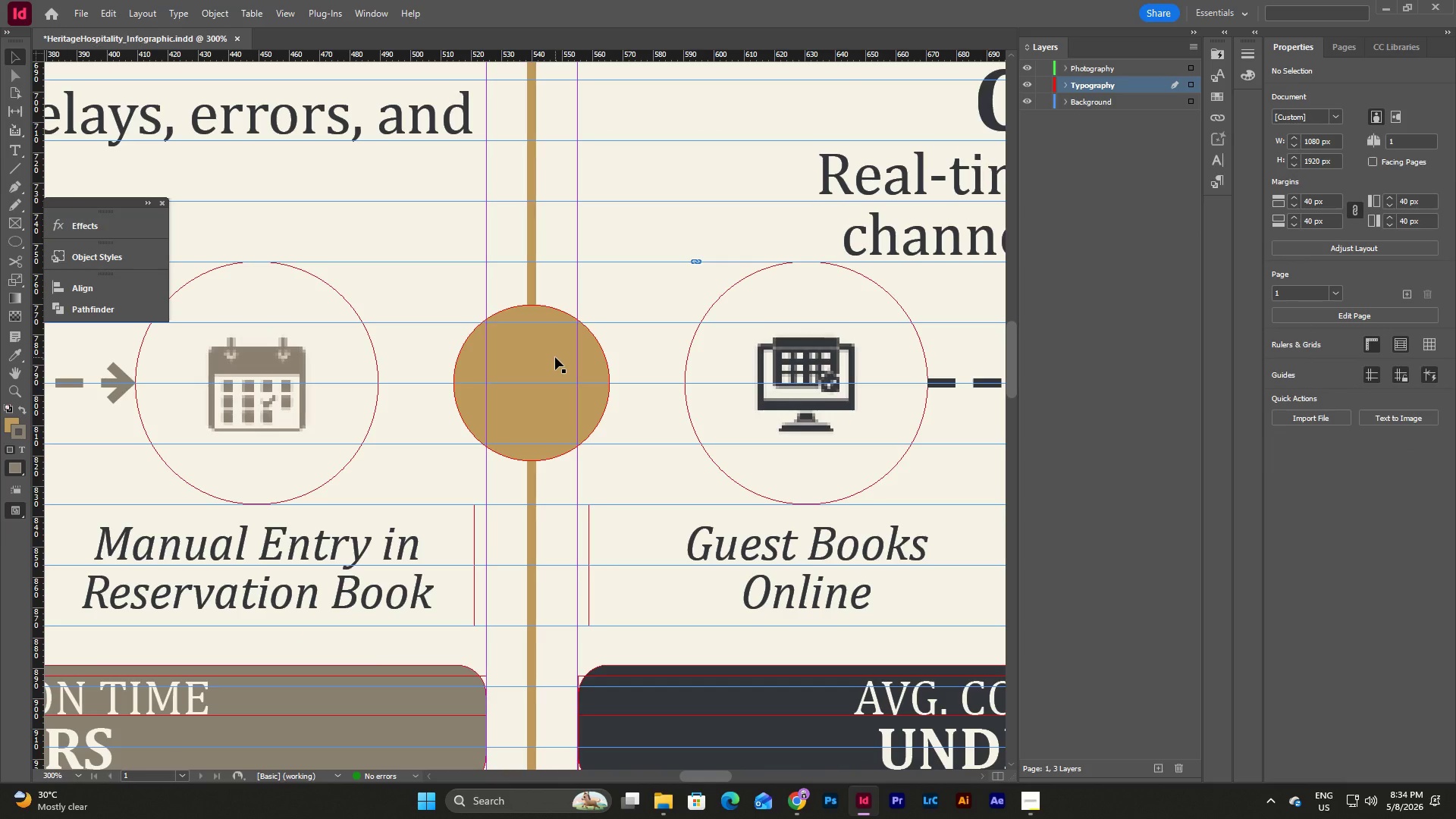 
scroll: coordinate [612, 234], scroll_direction: down, amount: 3.0
 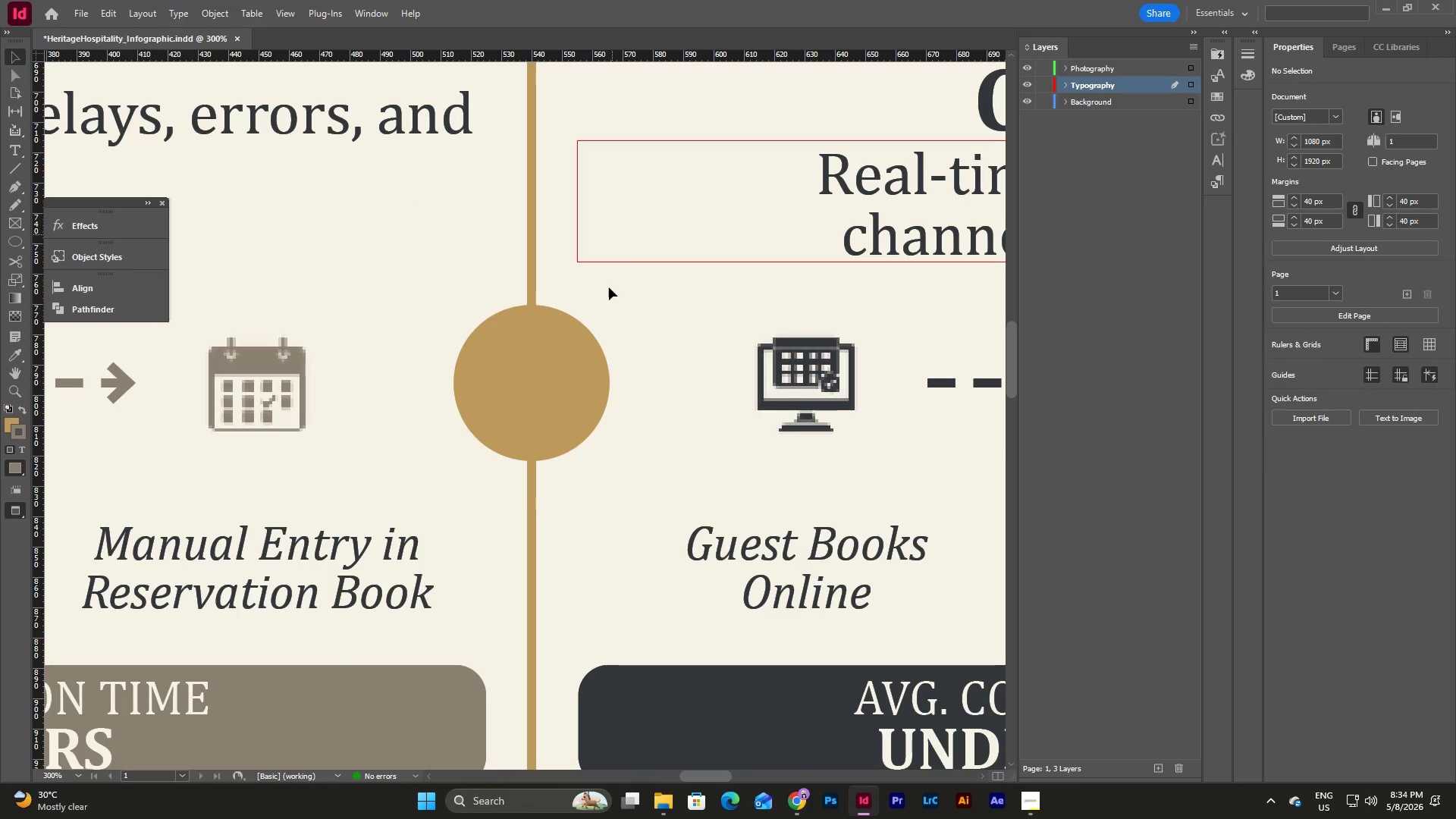 
left_click([555, 357])
 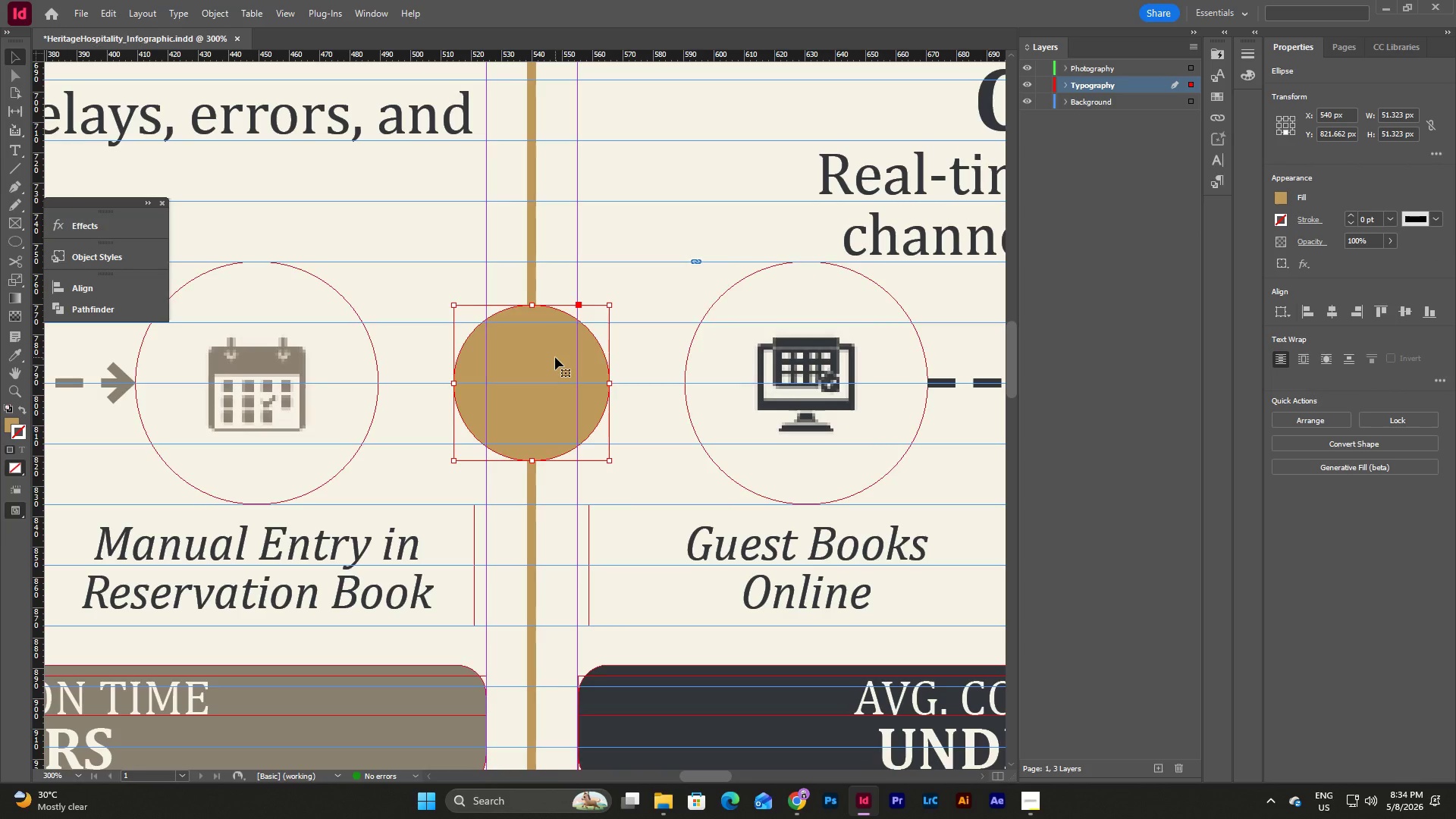 
type(ww)
 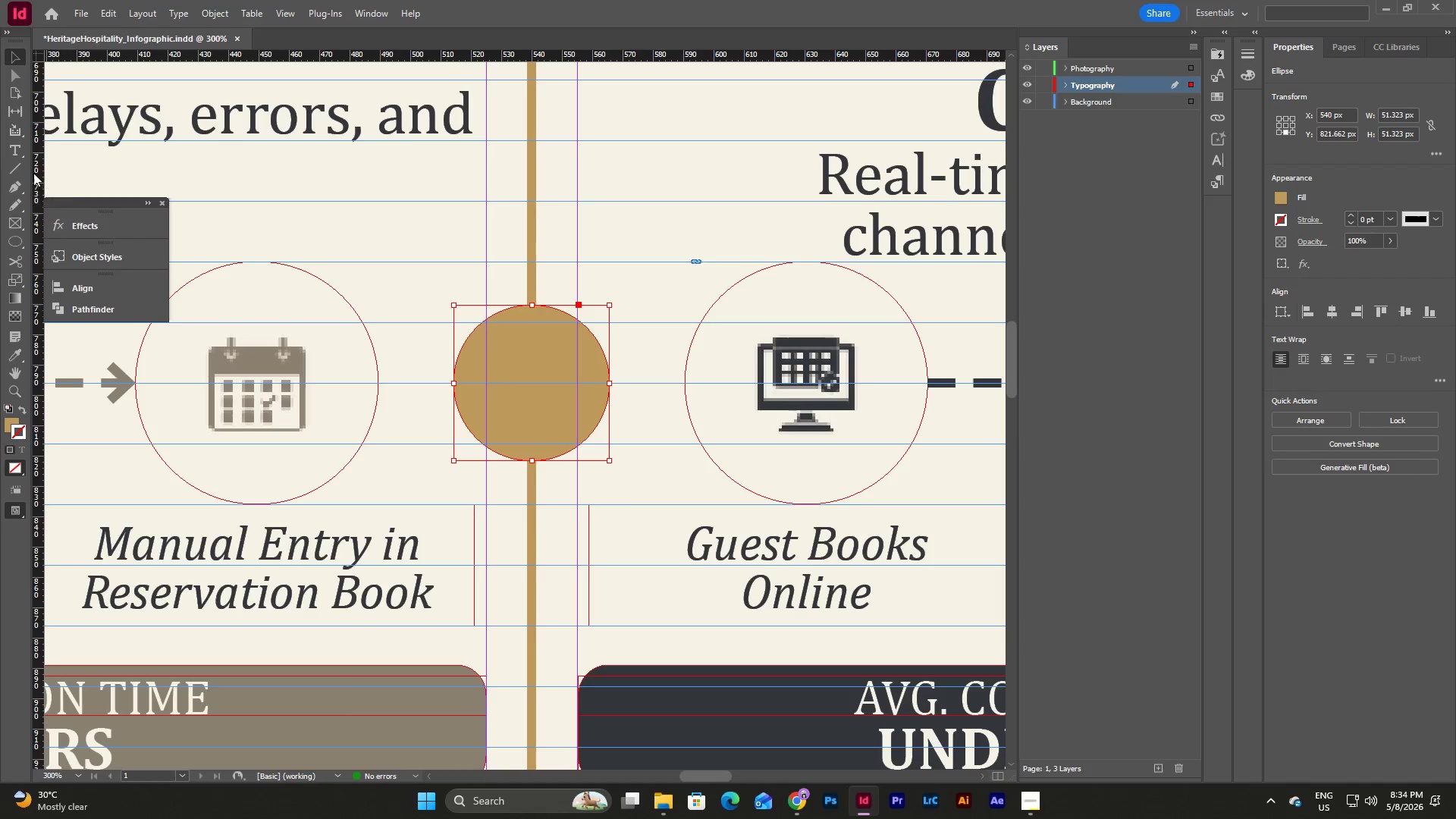 
left_click([14, 149])
 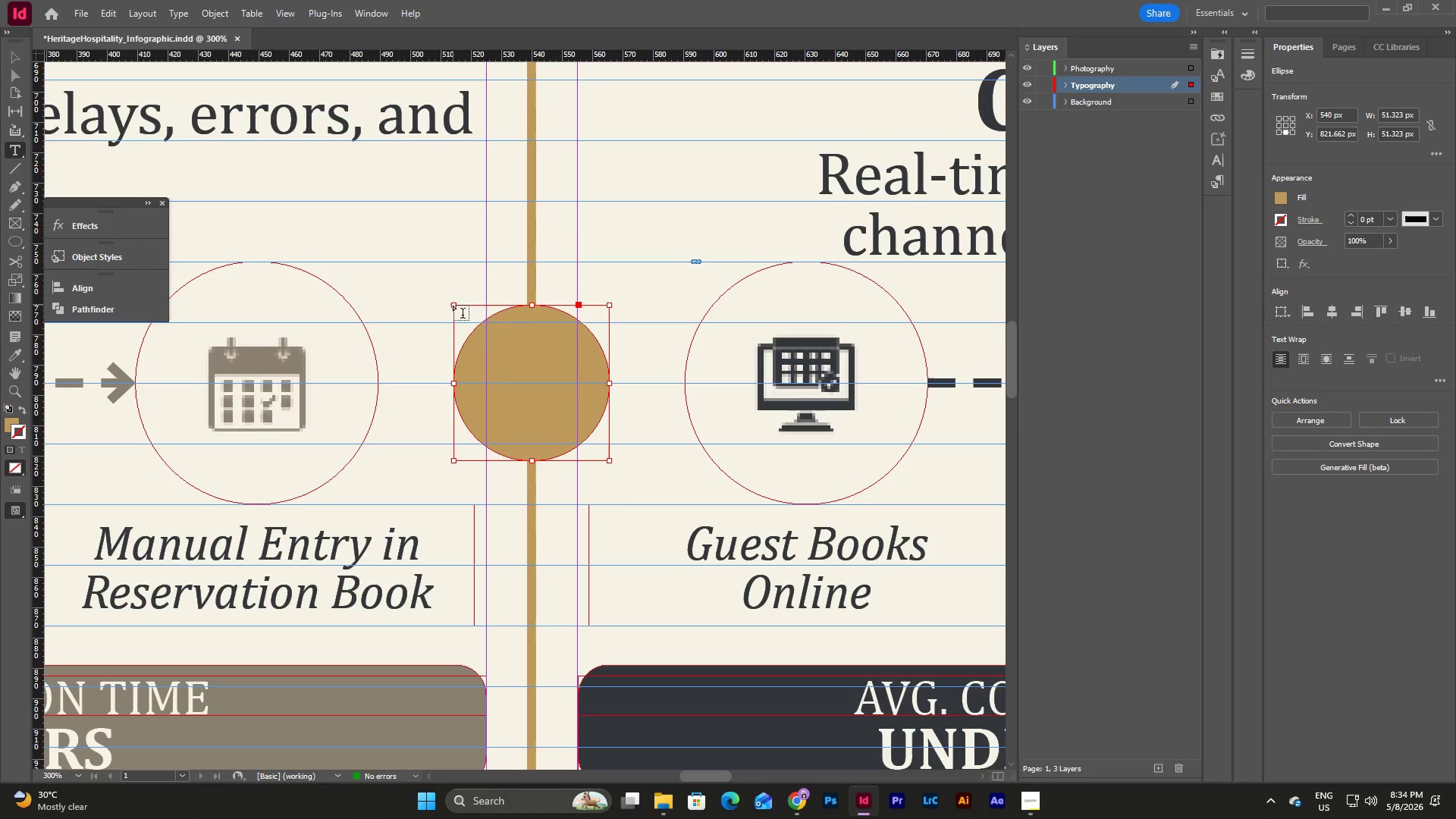 
left_click_drag(start_coordinate=[452, 258], to_coordinate=[607, 426])
 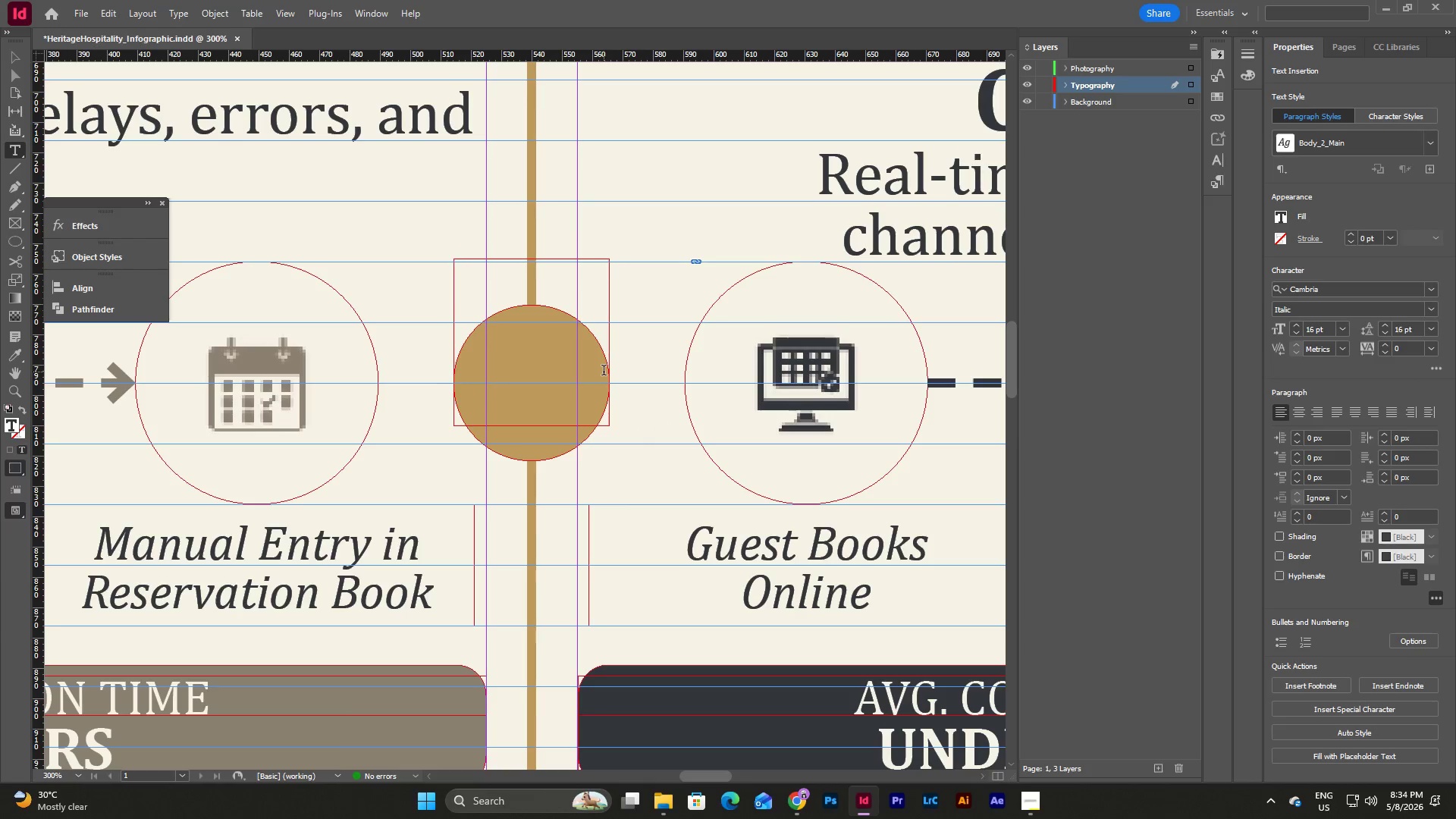 
type(VS.)
key(Escape)
 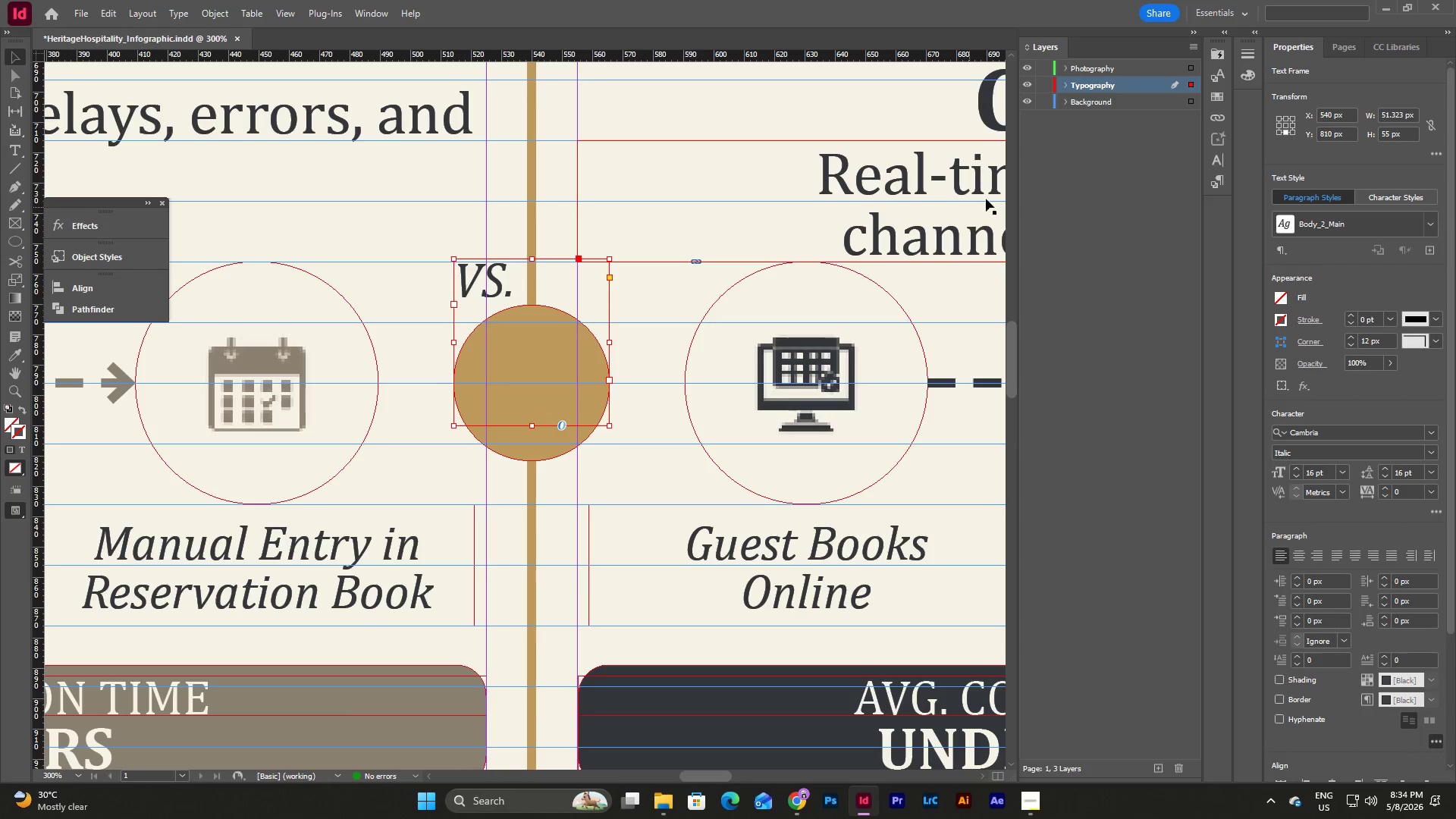 
left_click([1216, 180])
 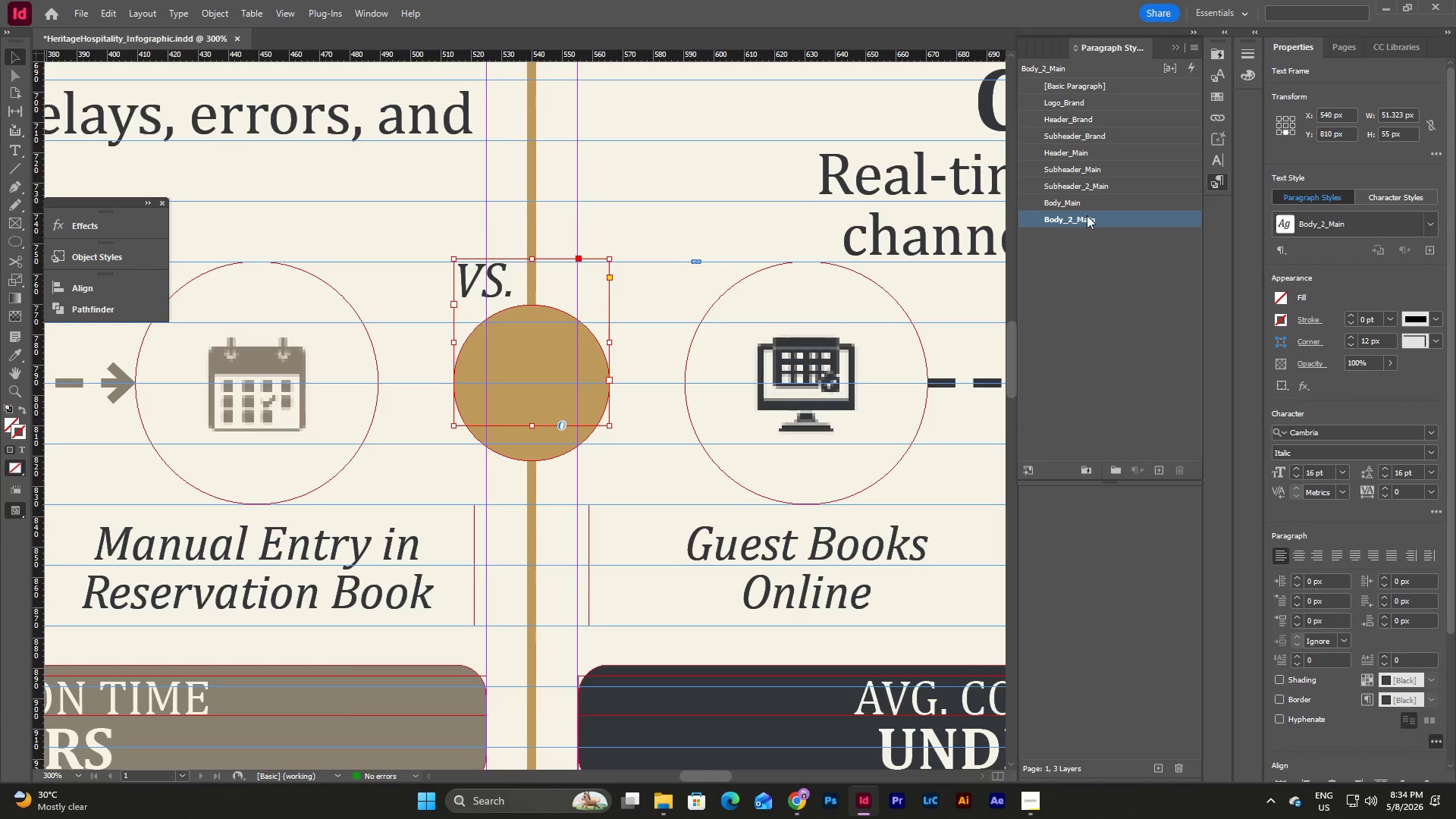 
left_click([1081, 202])
 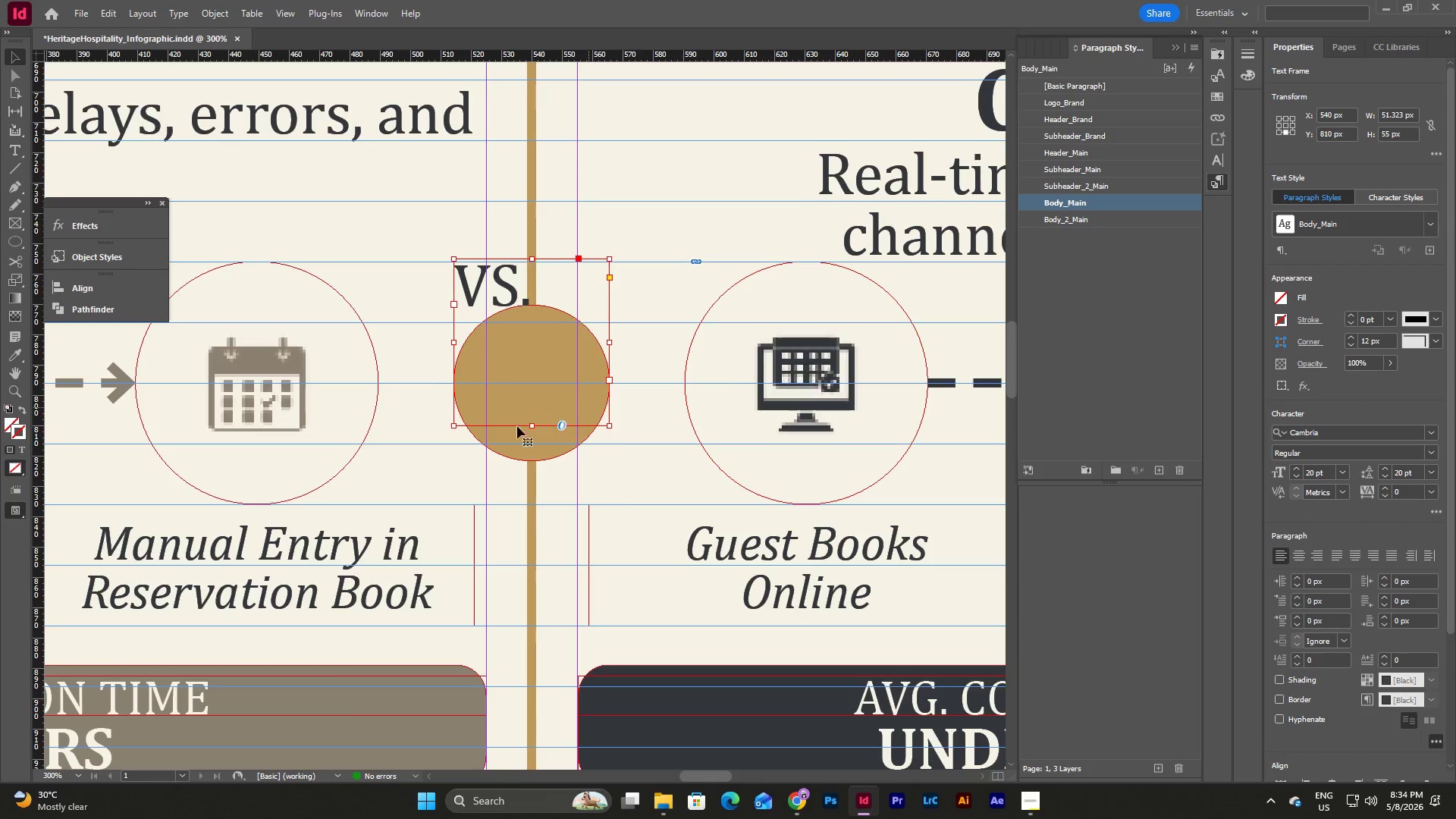 
left_click_drag(start_coordinate=[531, 426], to_coordinate=[536, 461])
 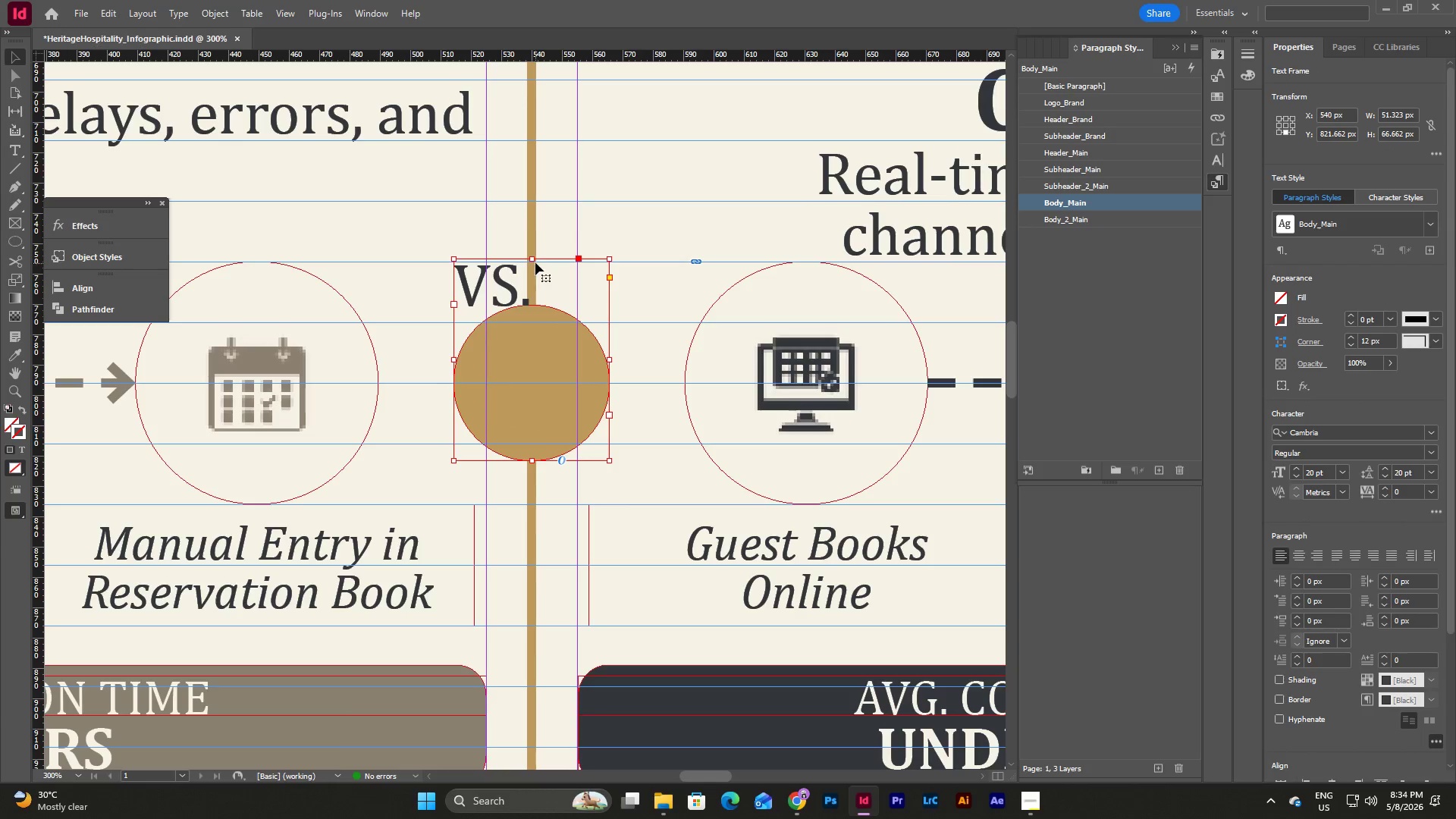 
left_click_drag(start_coordinate=[534, 258], to_coordinate=[544, 306])
 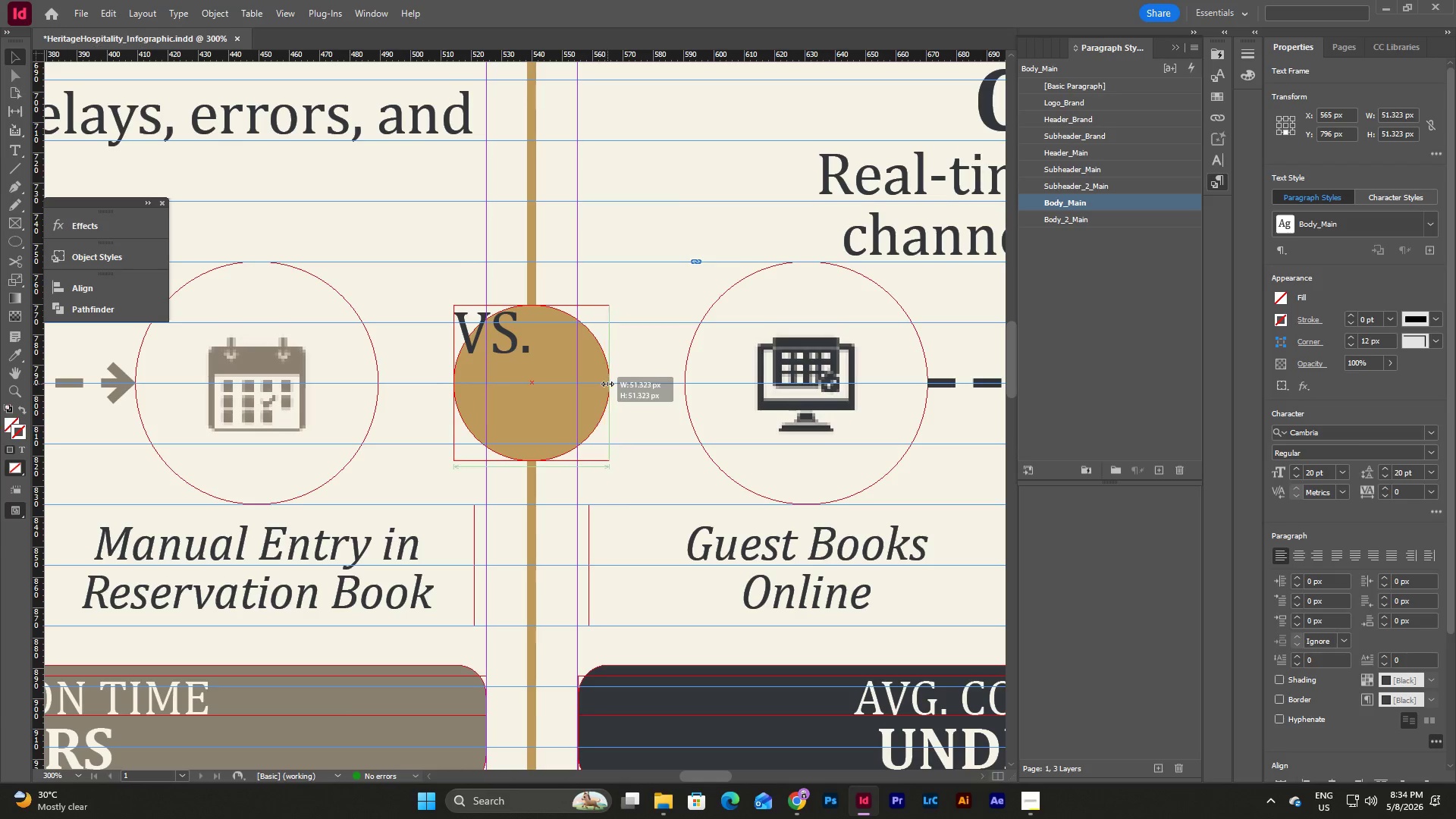 
wait(6.25)
 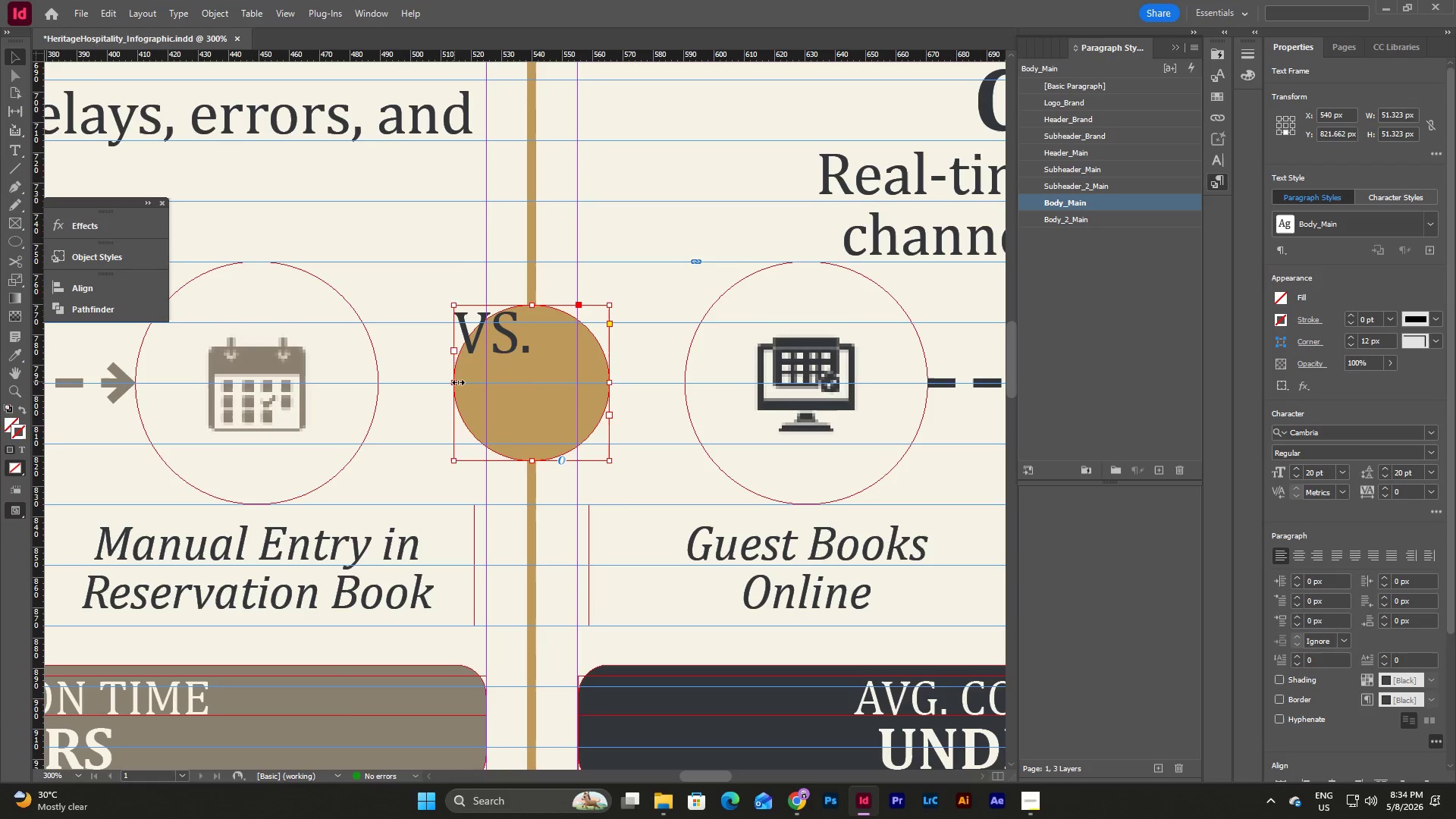 
left_click([1074, 186])
 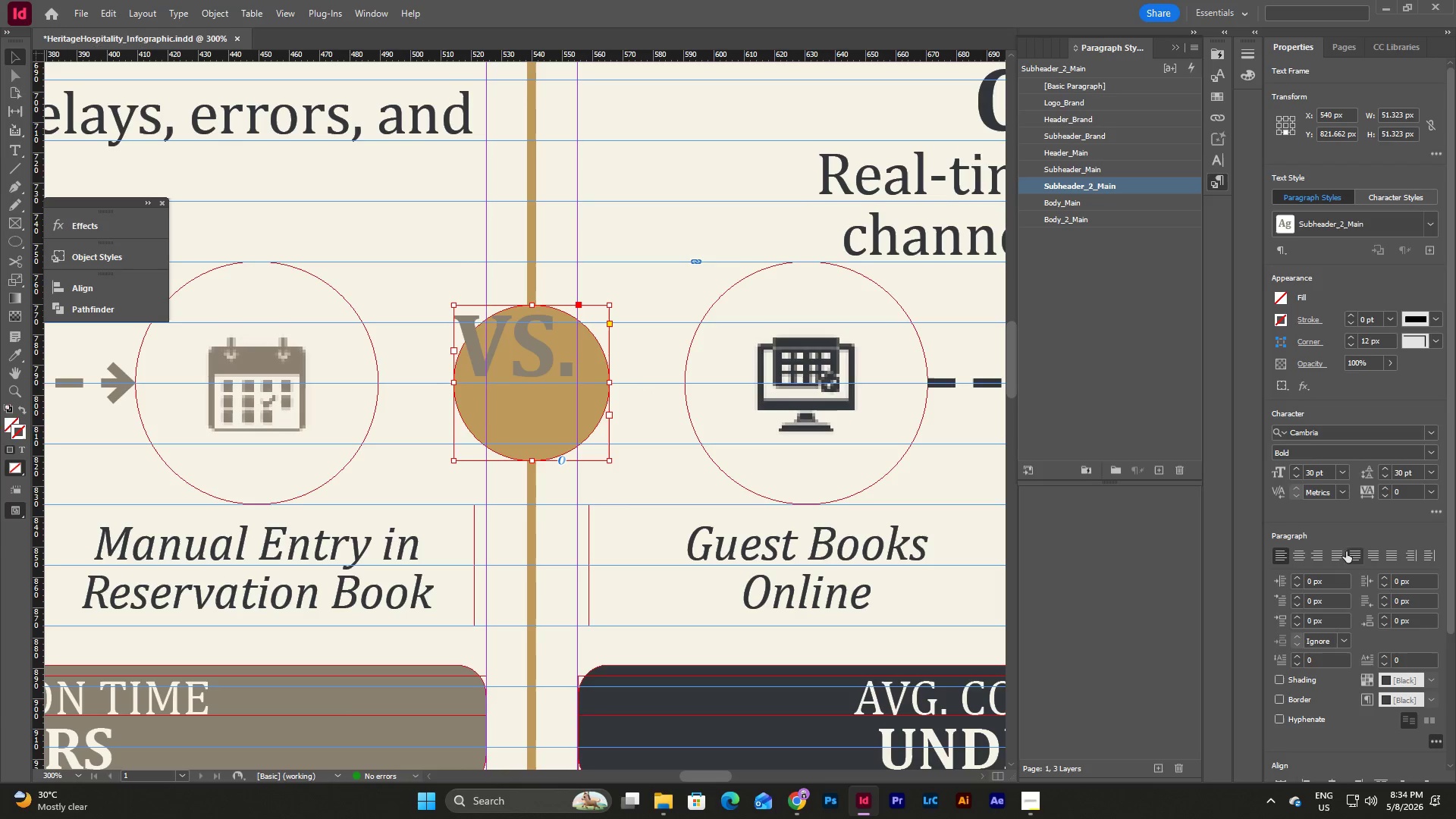 
left_click([1299, 559])
 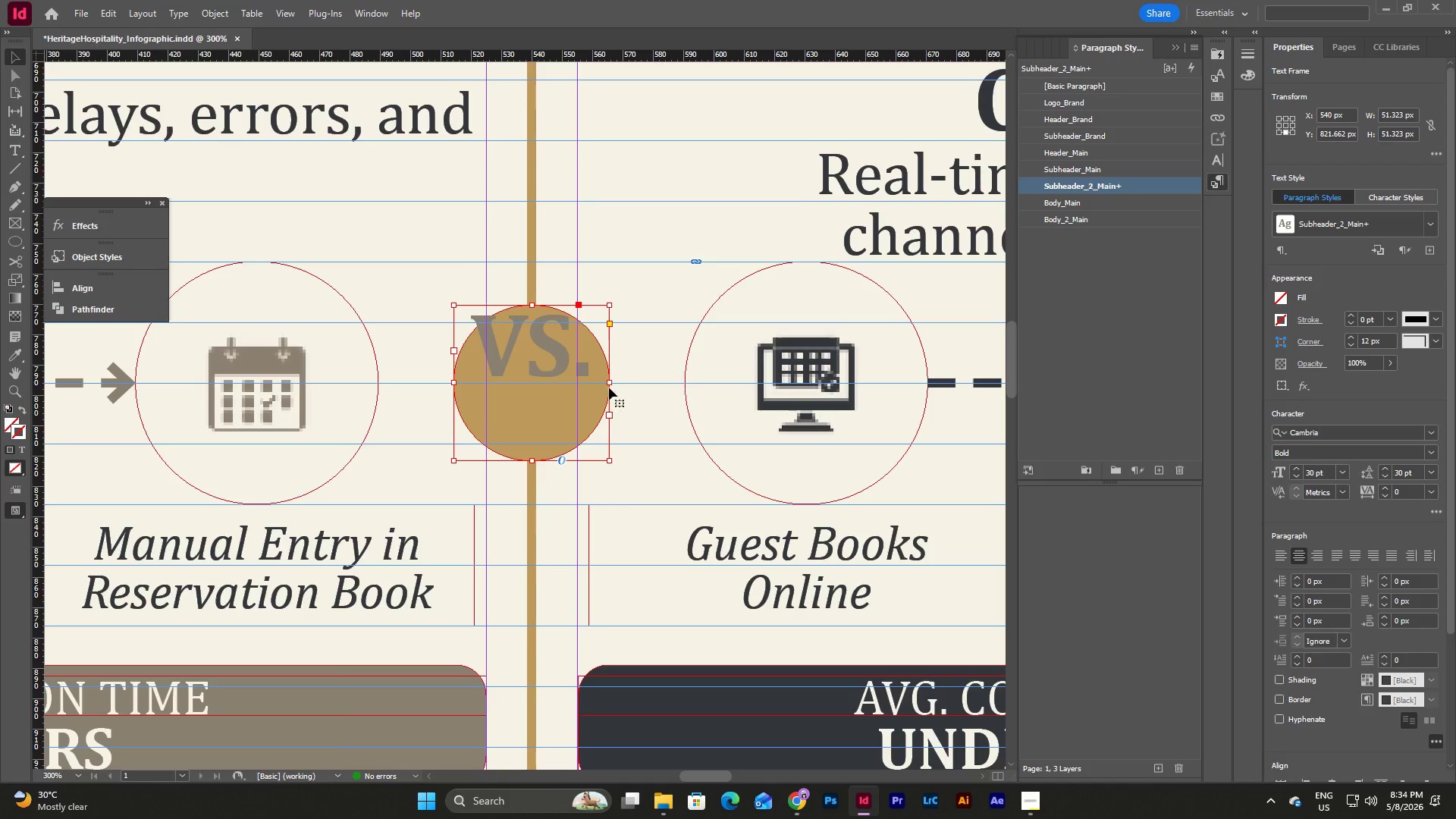 
right_click([560, 357])
 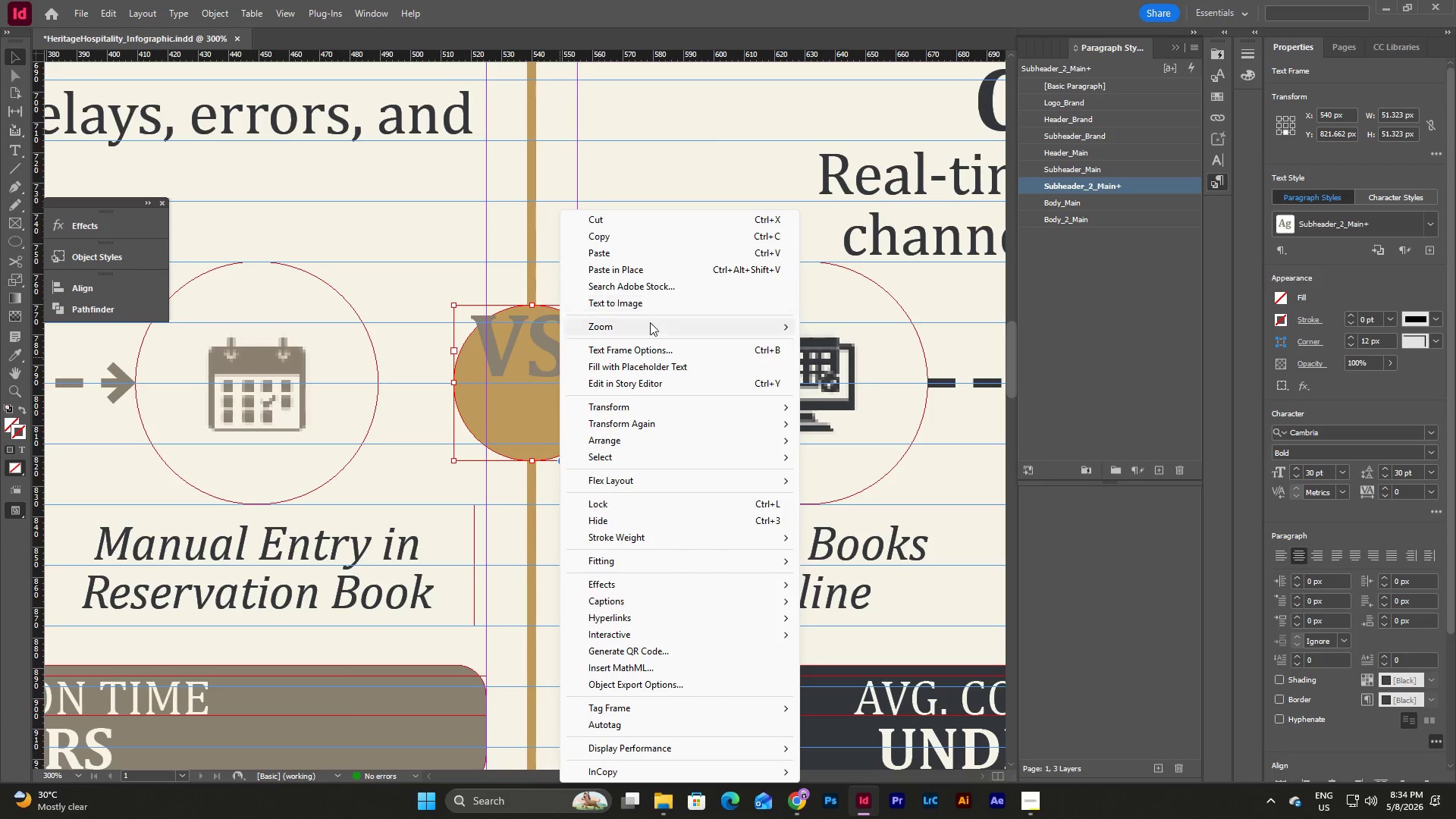 
left_click([647, 349])
 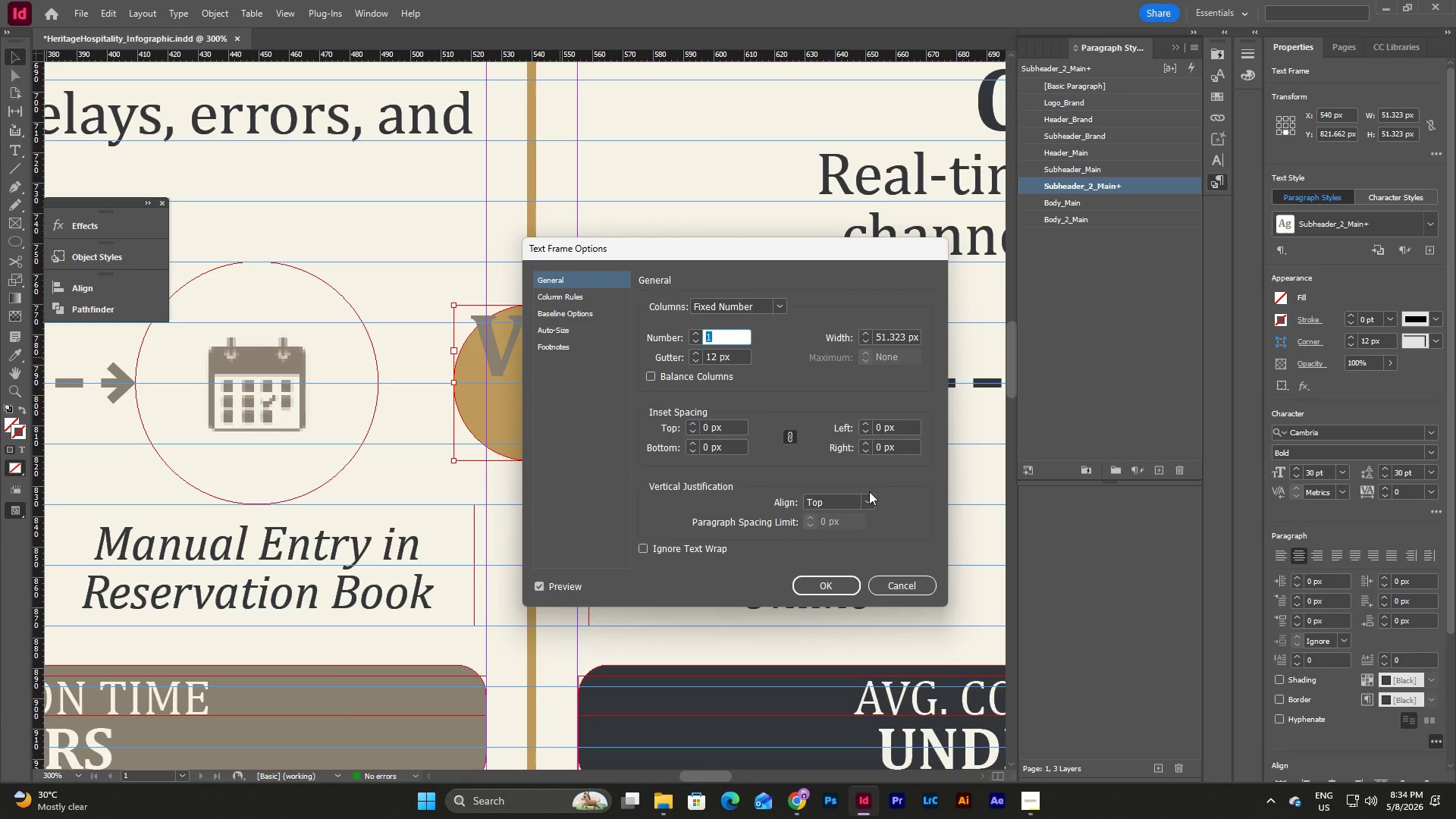 
double_click([868, 498])
 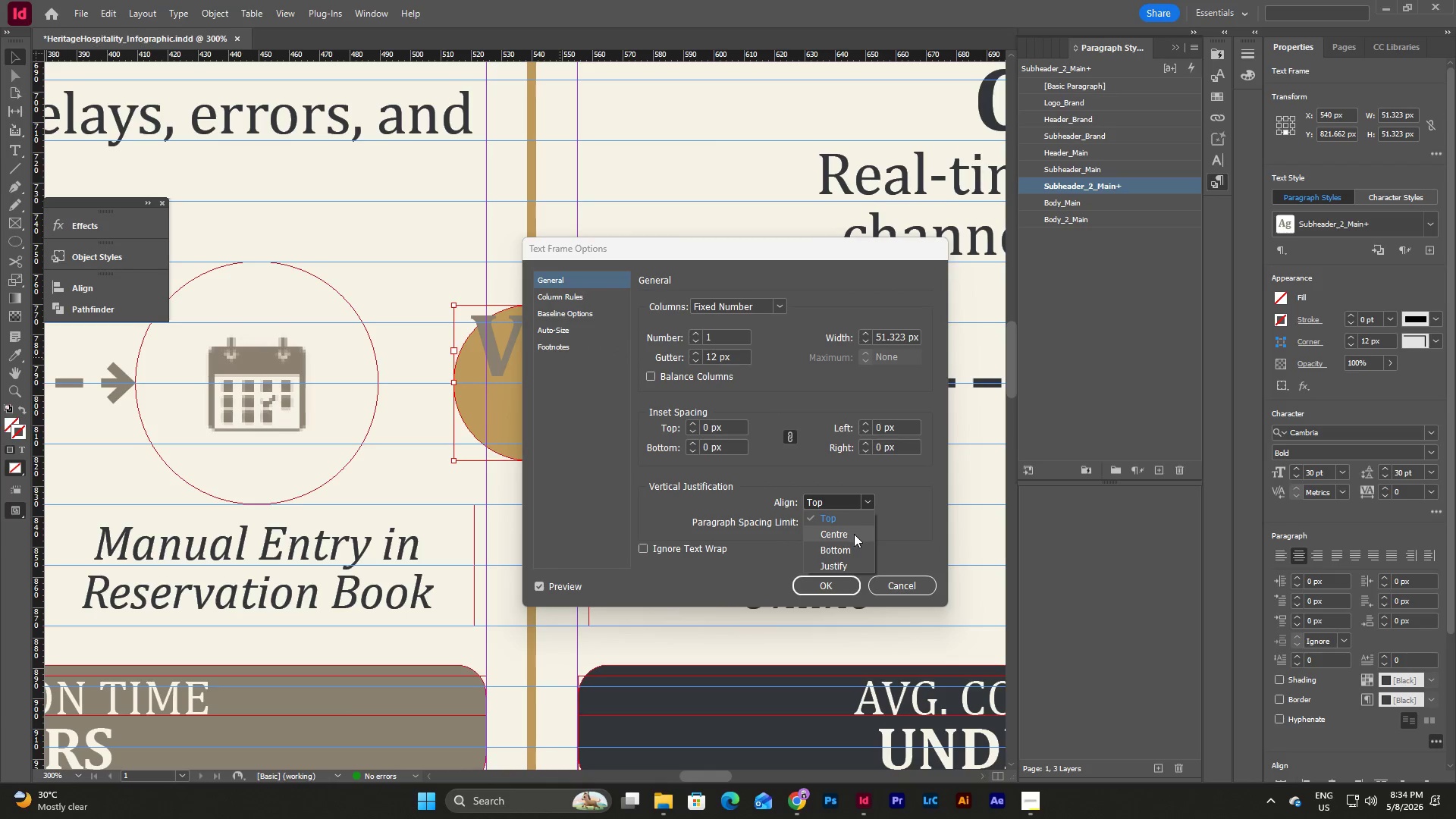 
left_click([854, 534])
 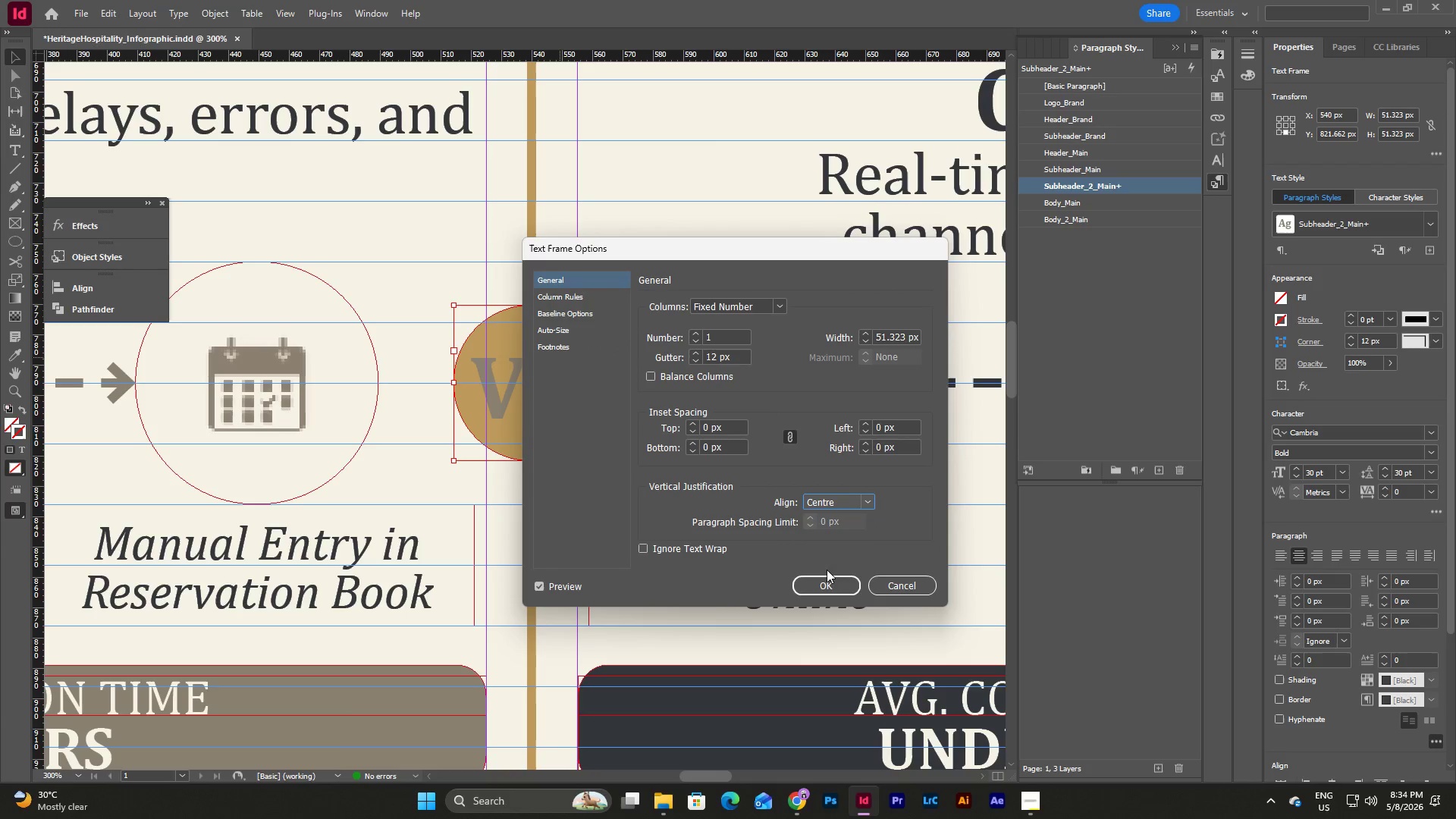 
left_click([827, 580])
 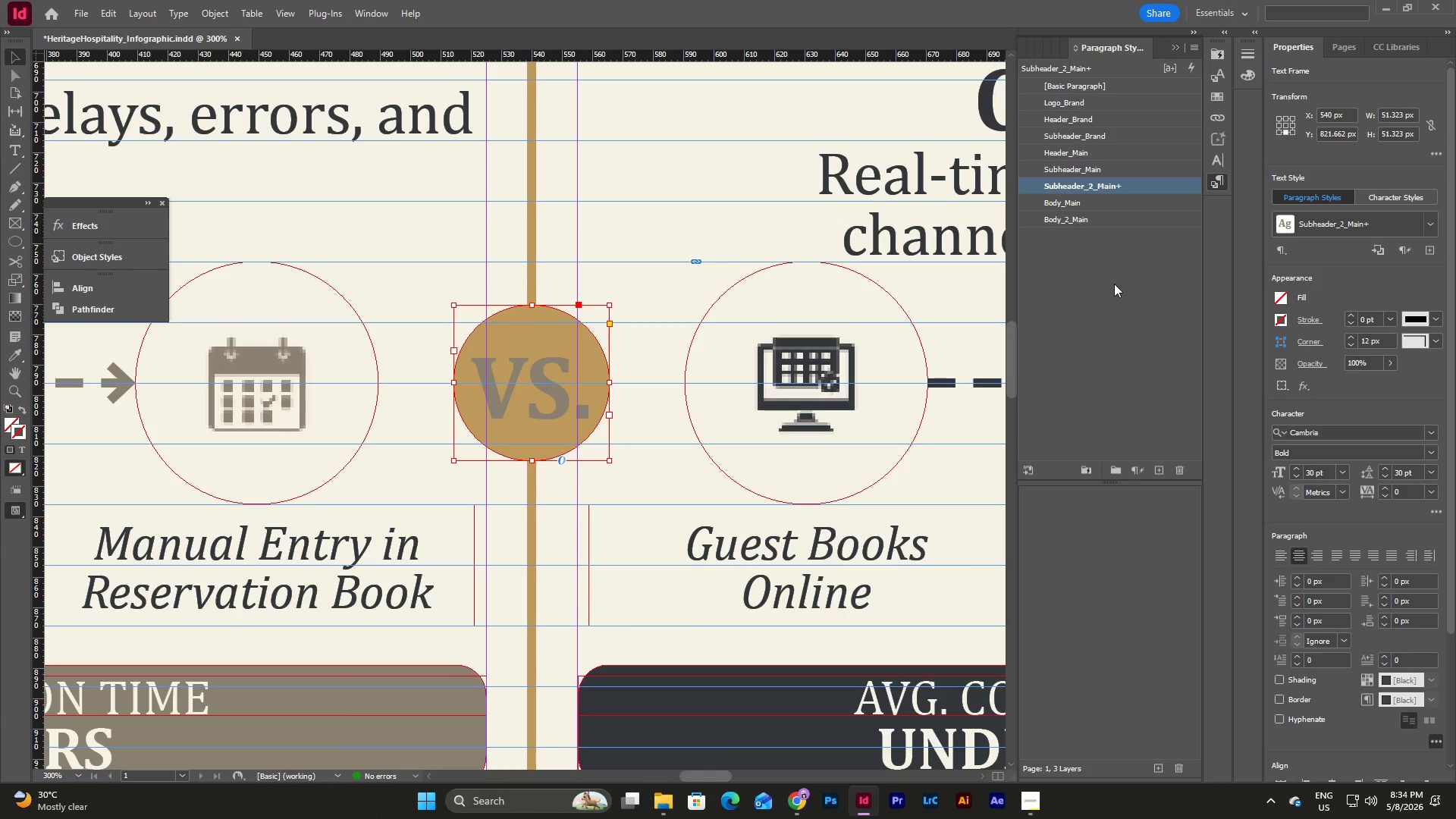 
double_click([557, 385])
 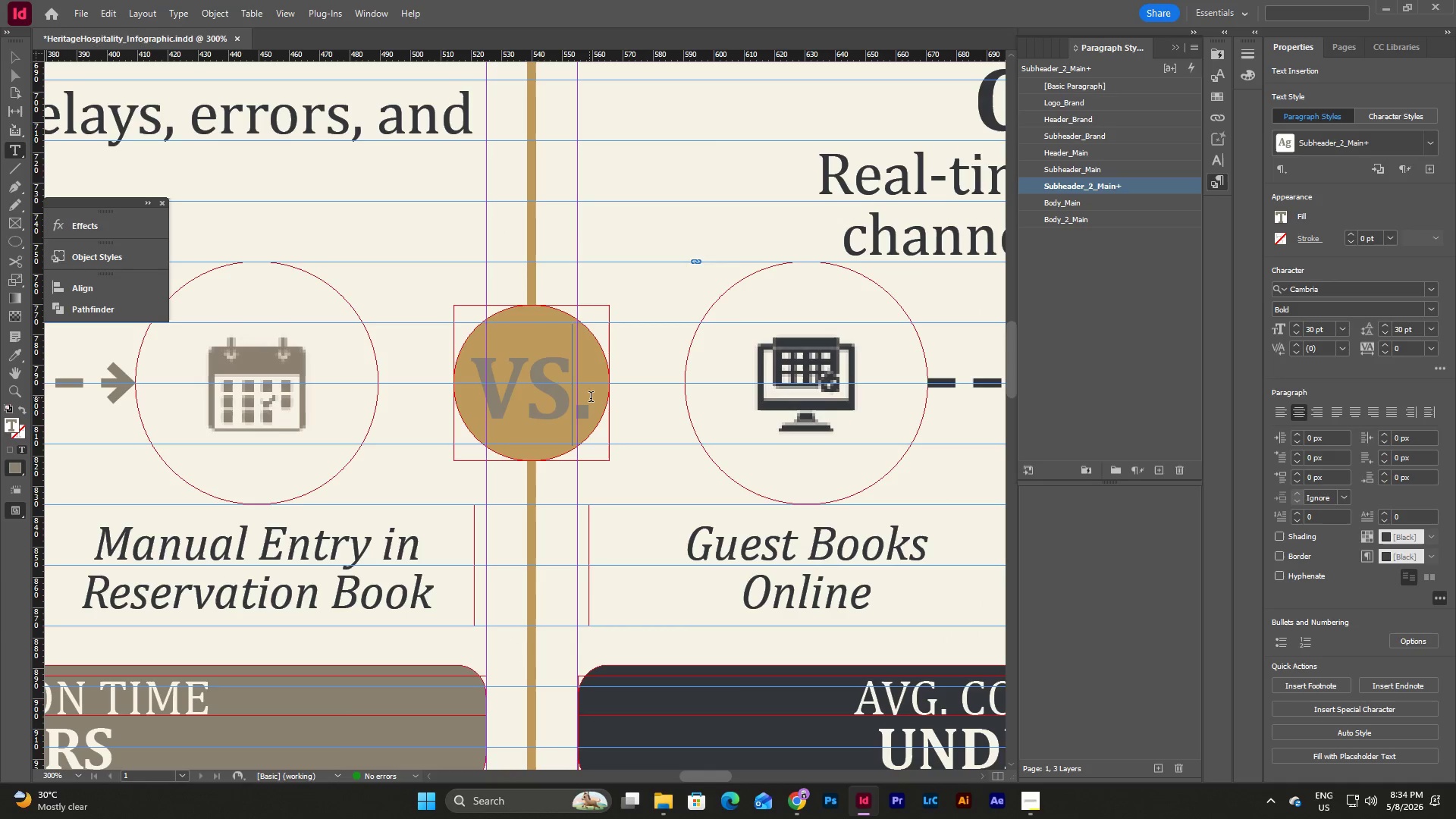 
left_click_drag(start_coordinate=[593, 398], to_coordinate=[465, 385])
 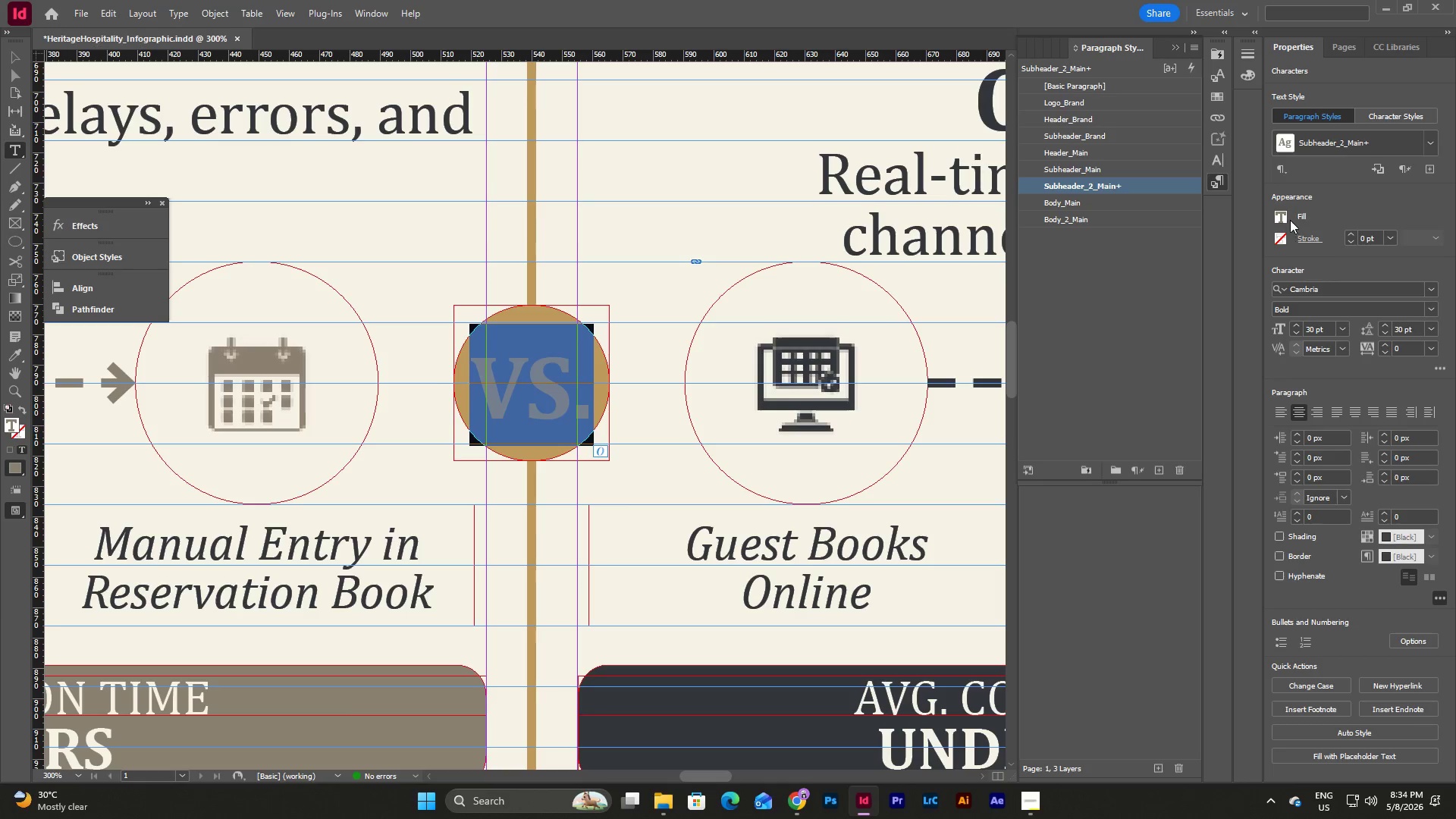 
left_click([1281, 212])
 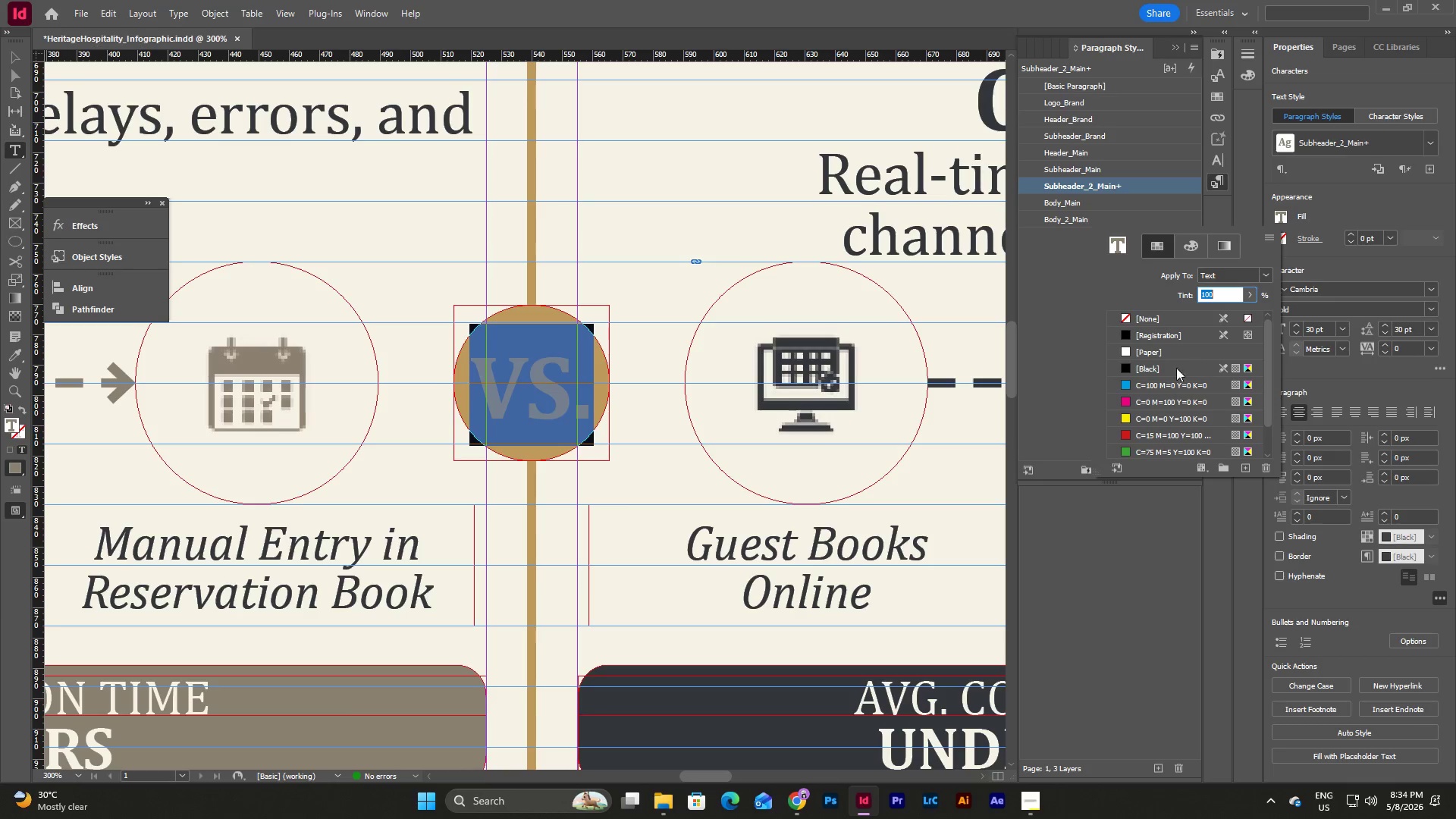 
scroll: coordinate [1162, 375], scroll_direction: down, amount: 5.0
 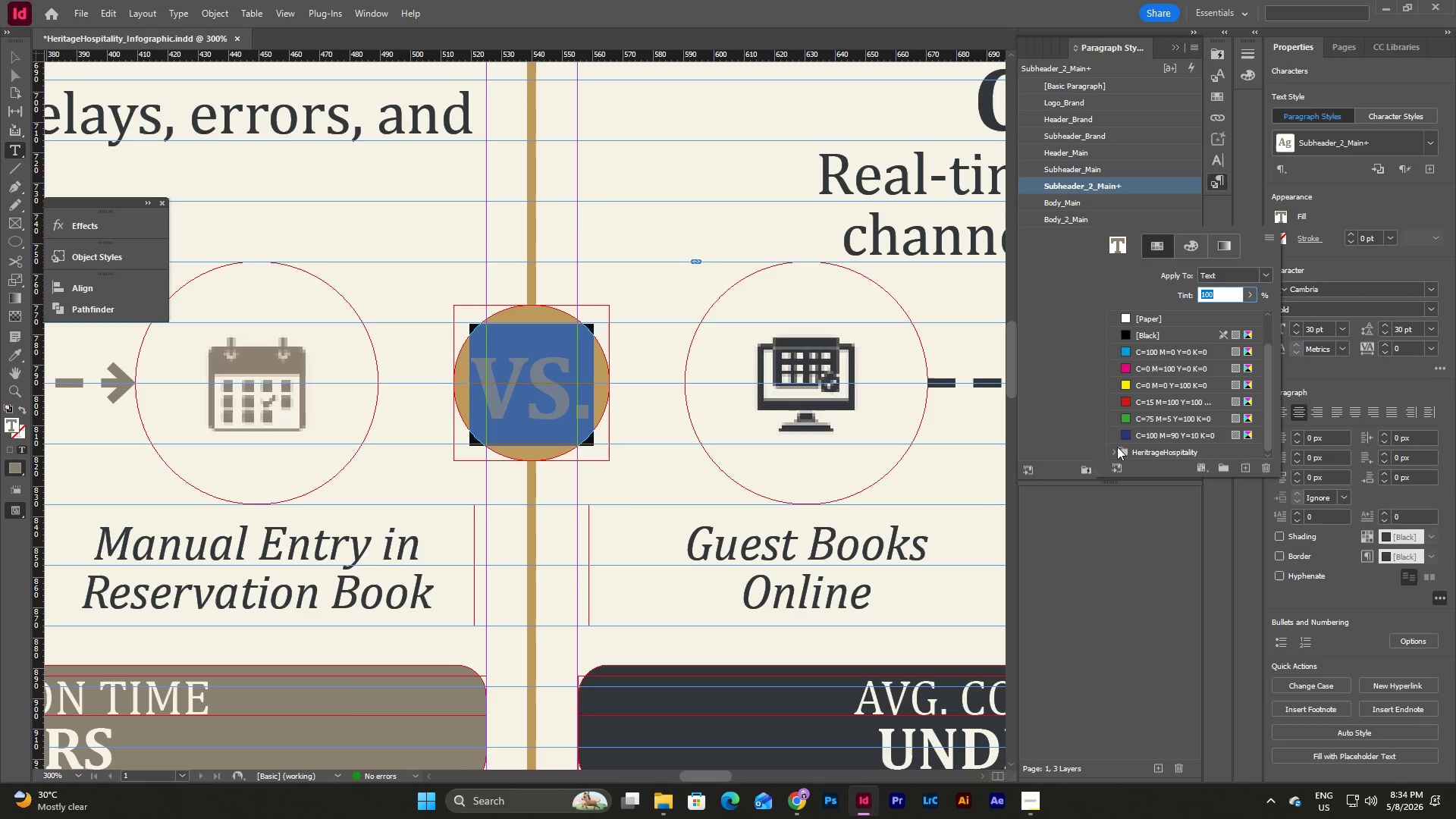 
left_click([1116, 448])
 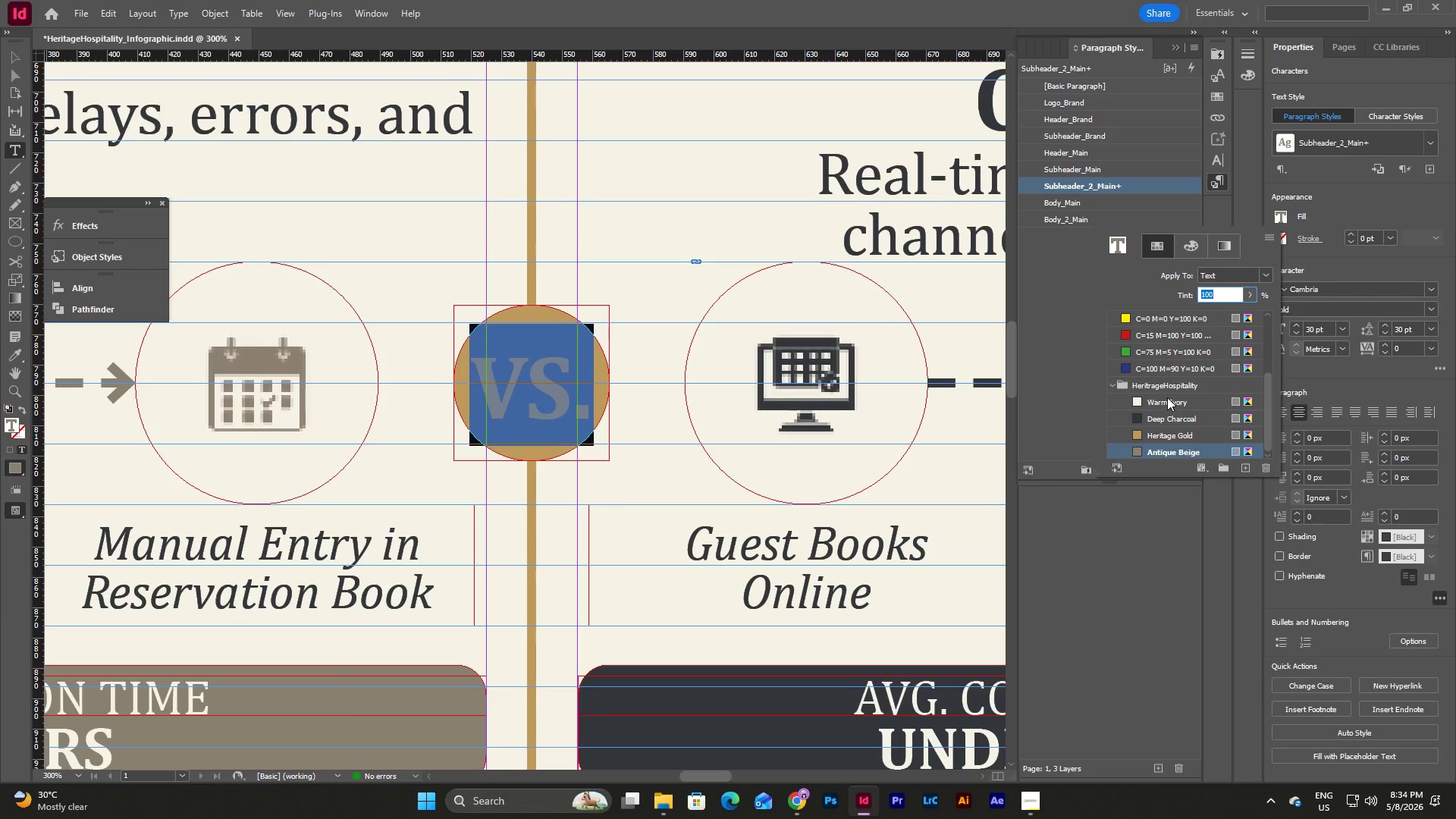 
left_click([1167, 397])
 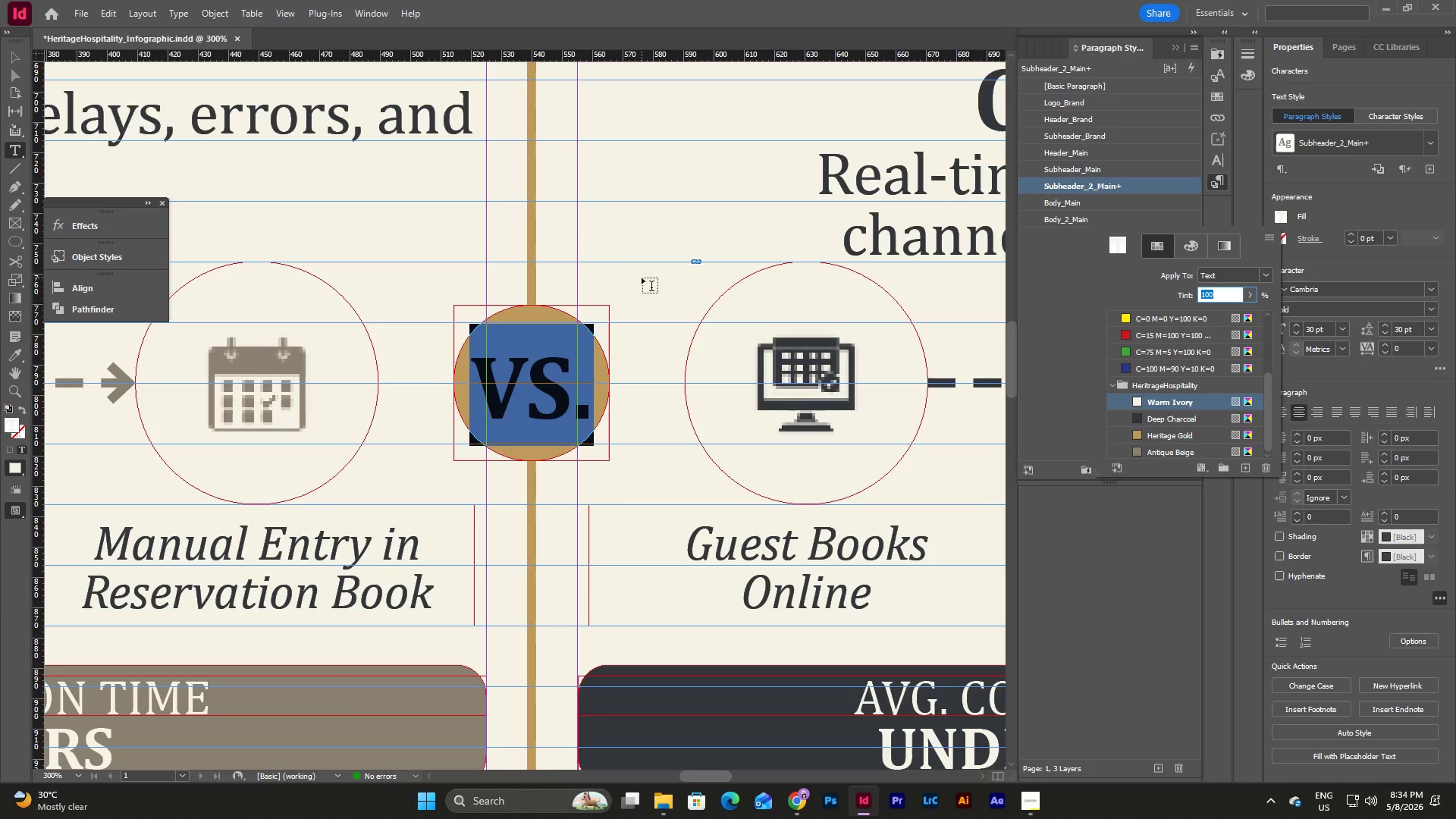 
key(Escape)
 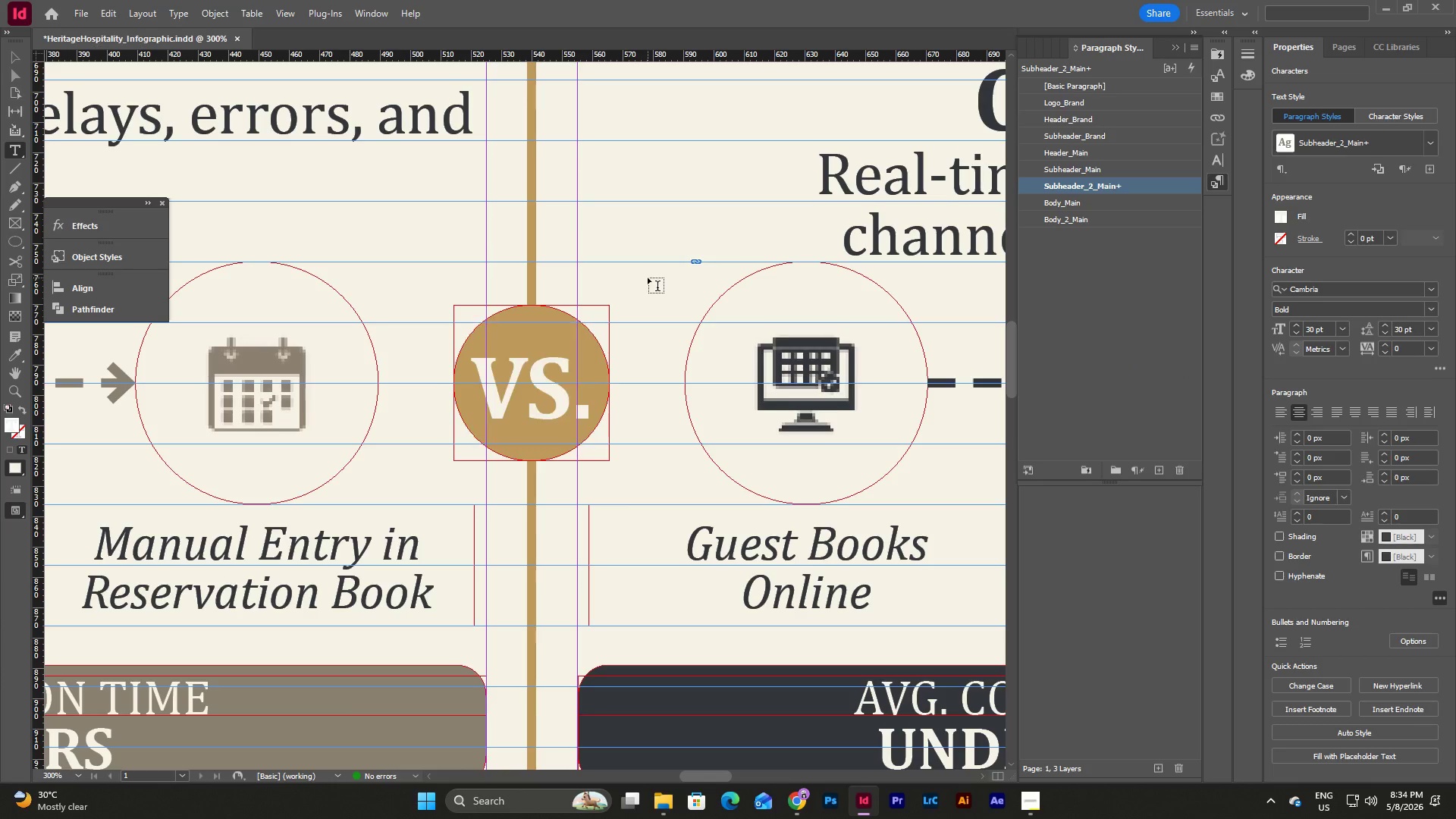 
key(Escape)
 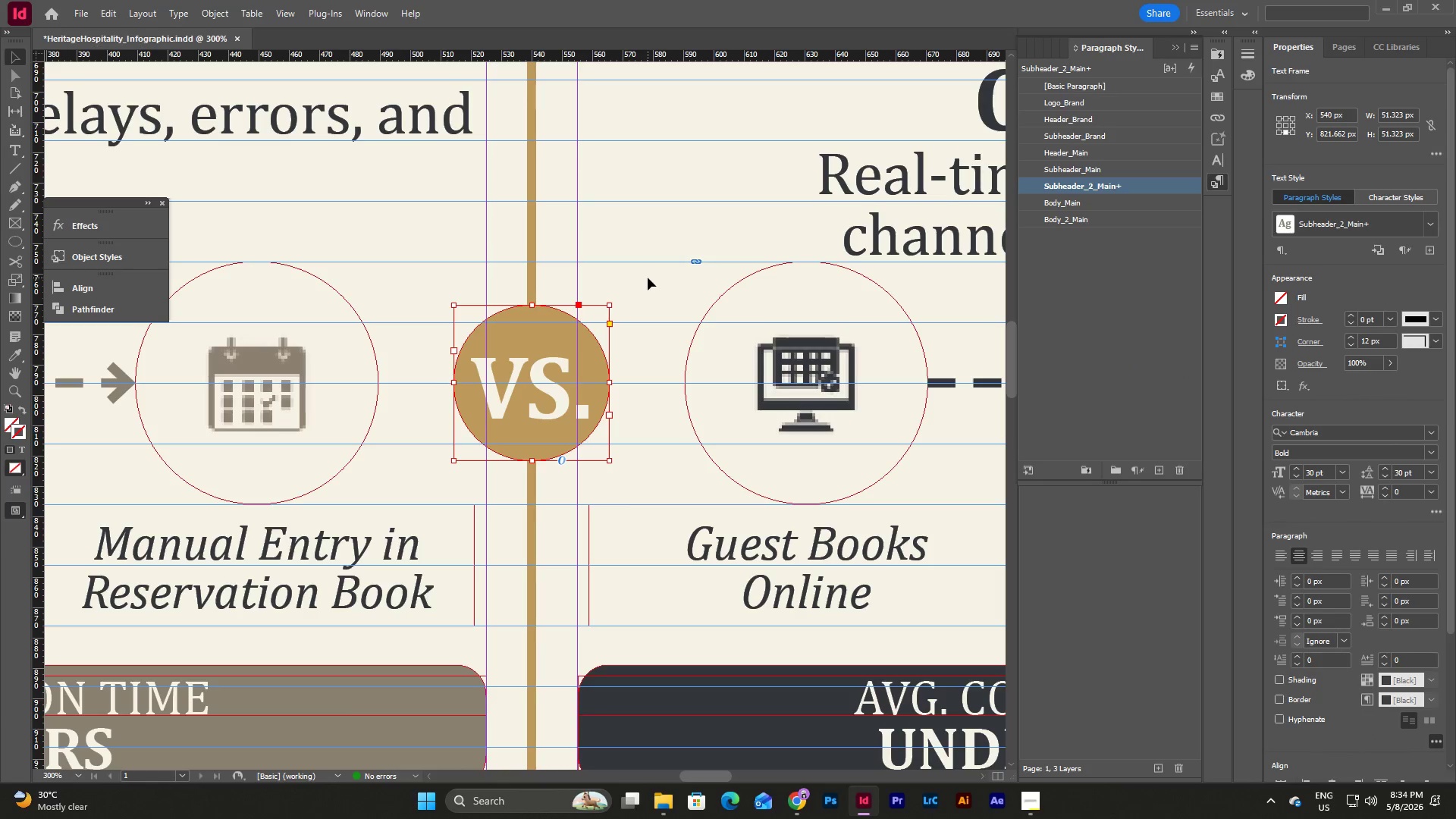 
left_click([648, 278])
 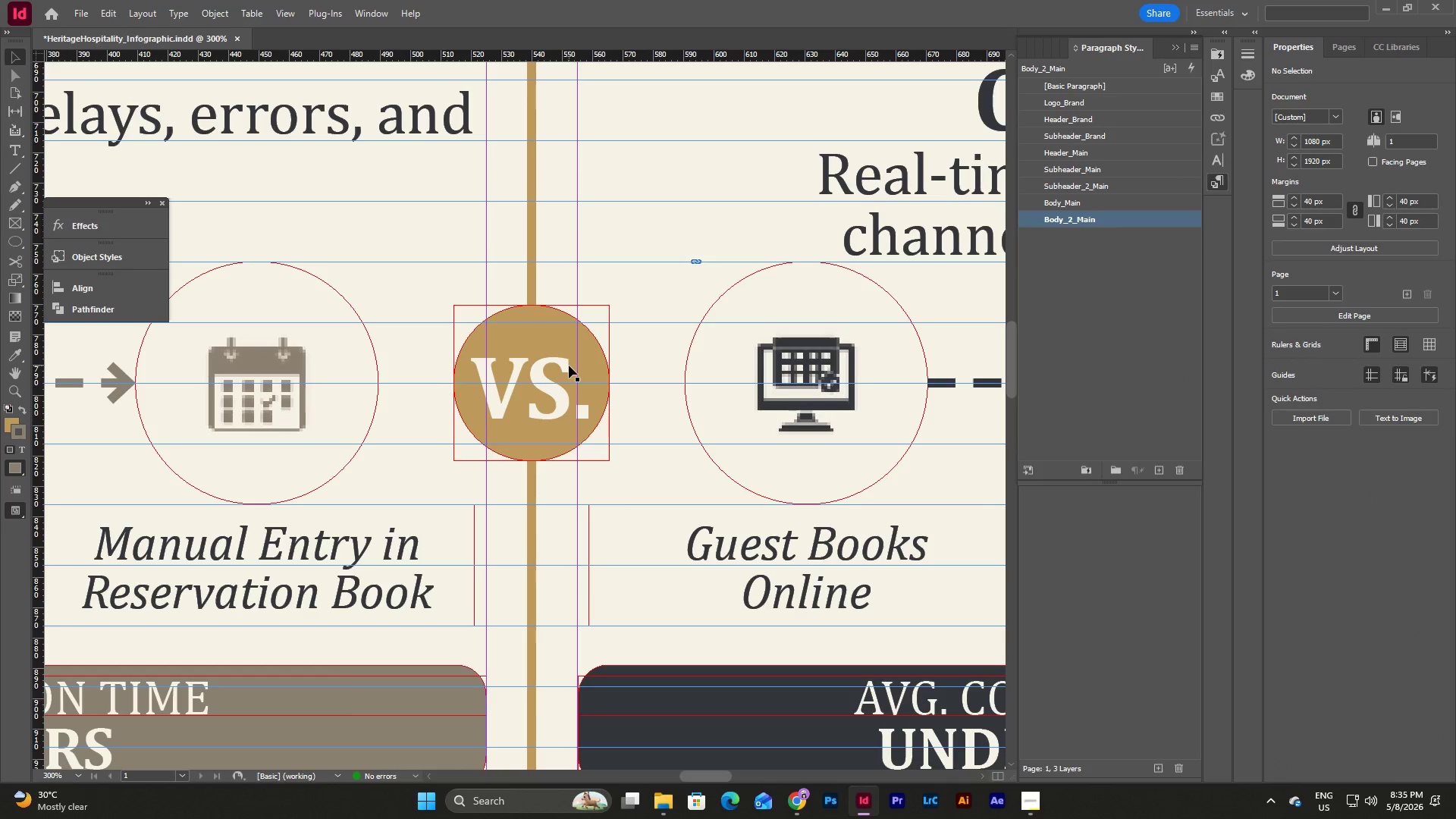 
left_click([558, 368])
 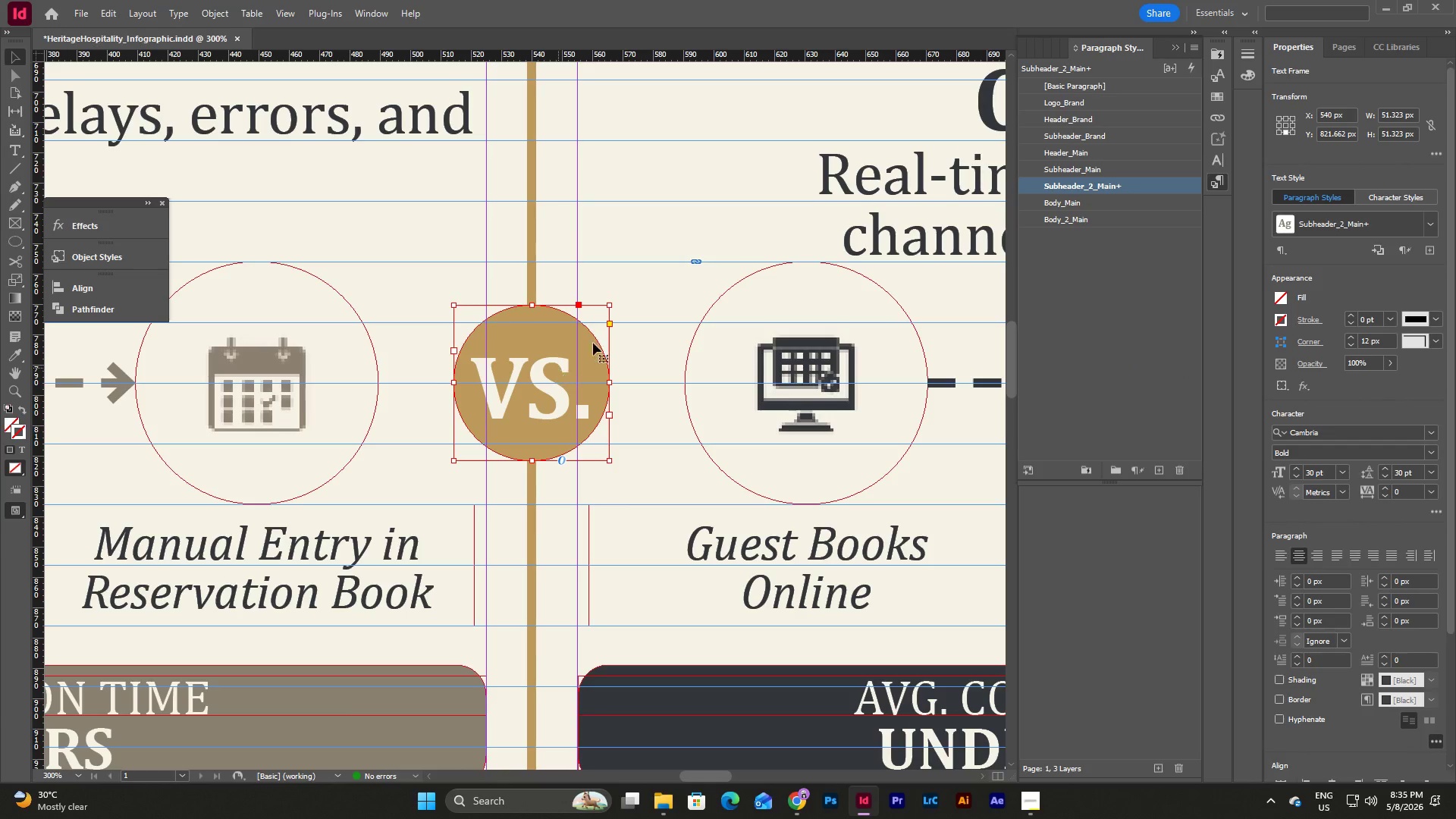 
left_click([679, 284])
 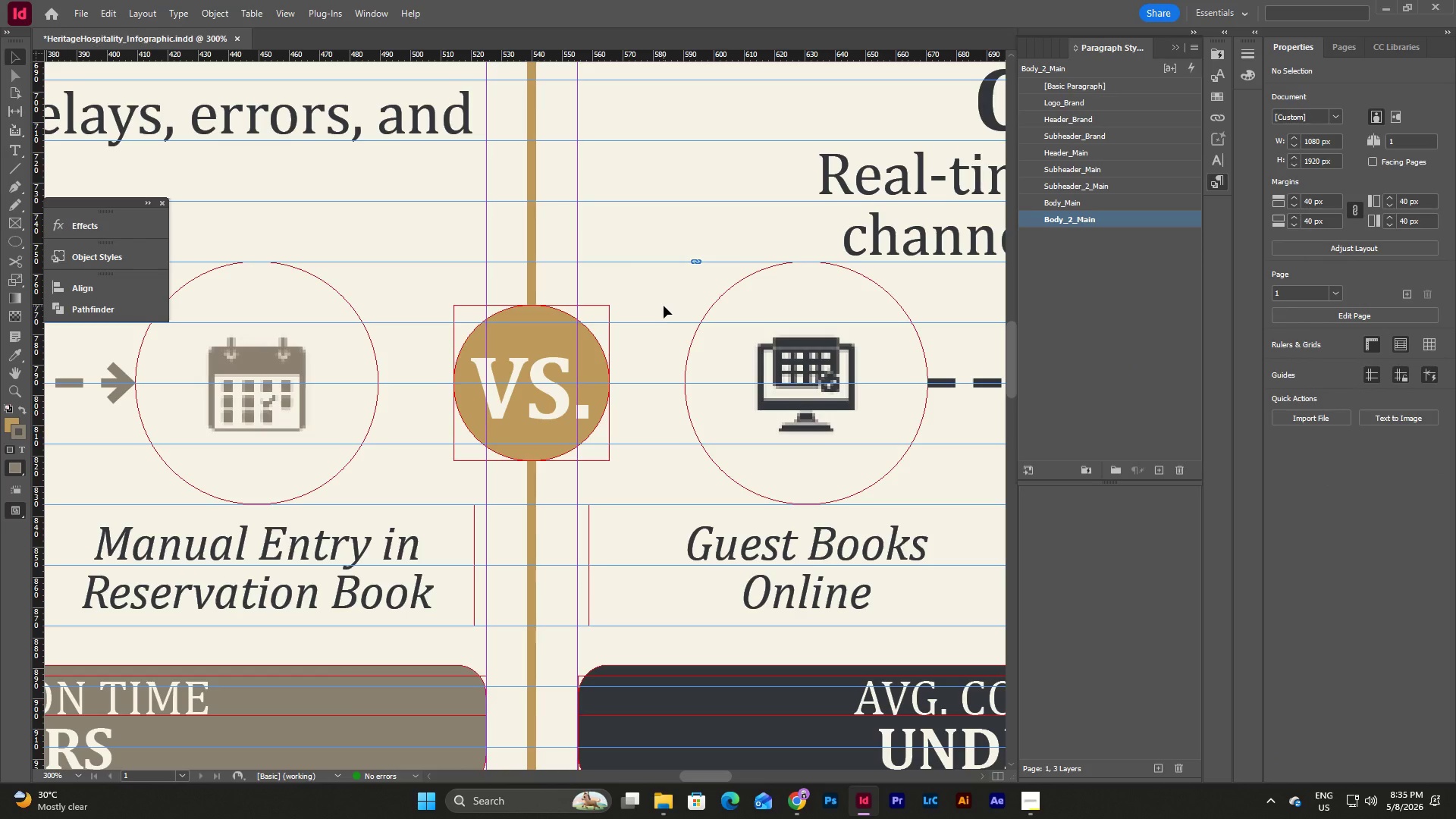 
type(ww)
 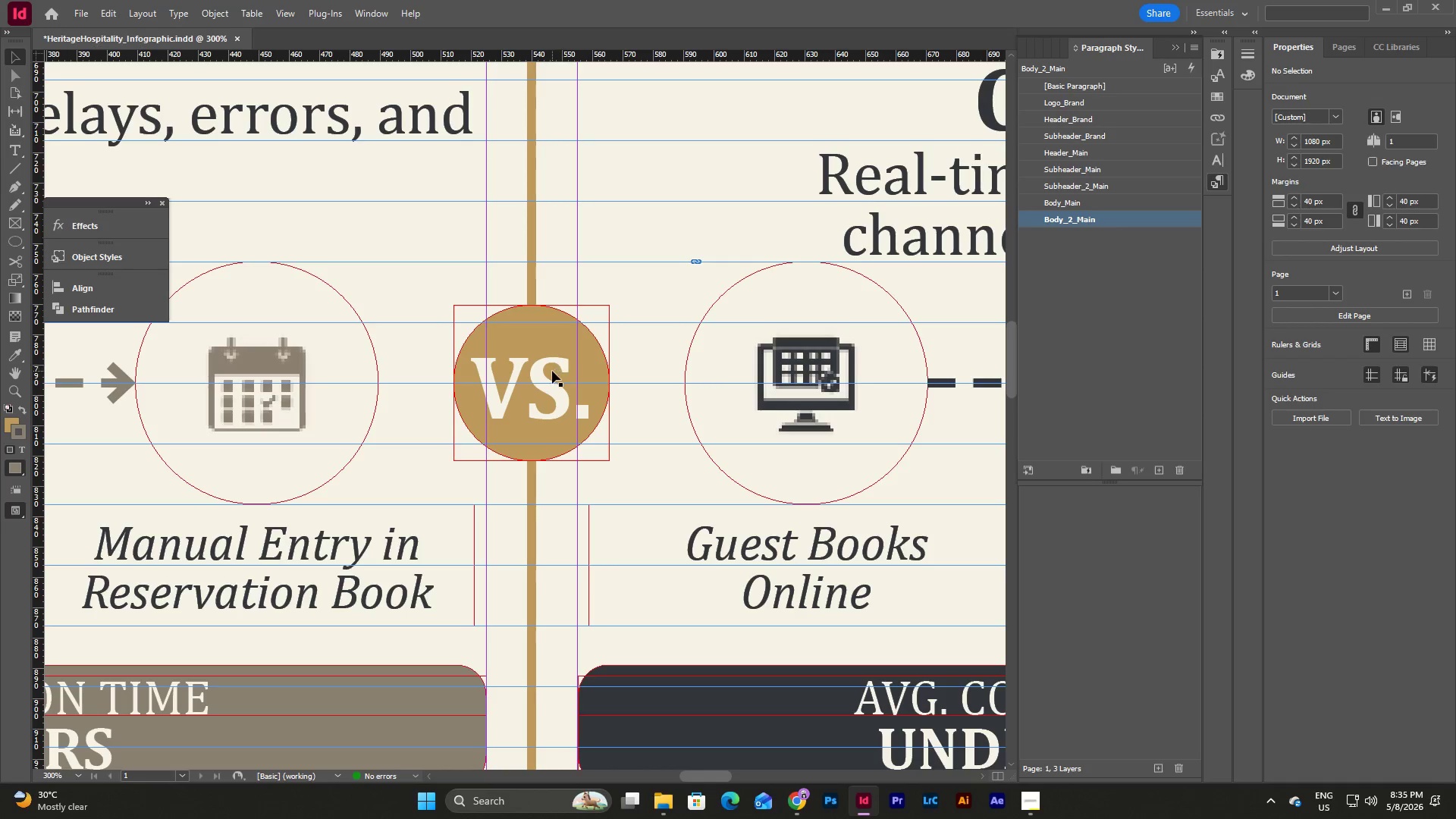 
left_click([552, 371])
 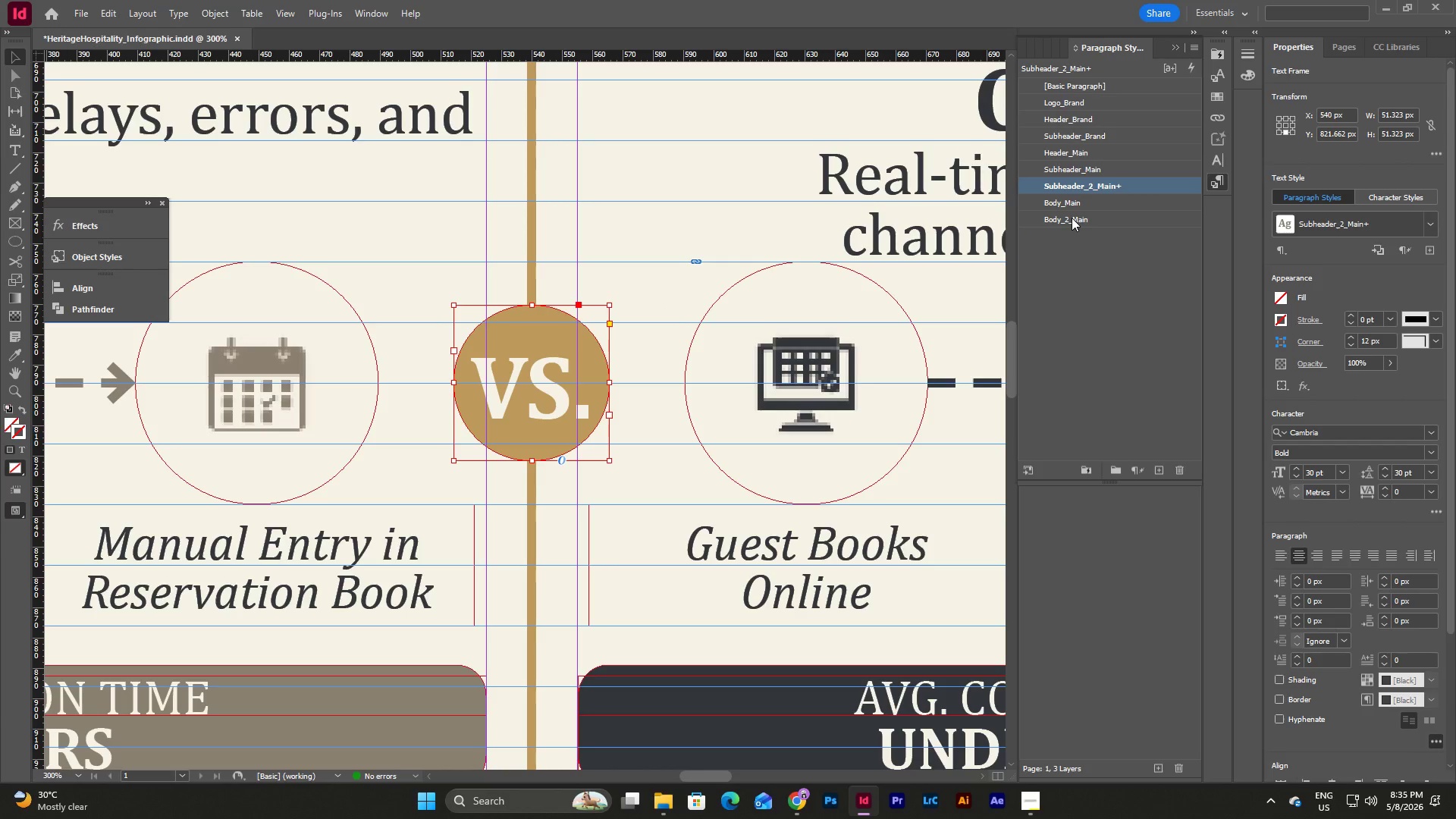 
left_click([1078, 202])
 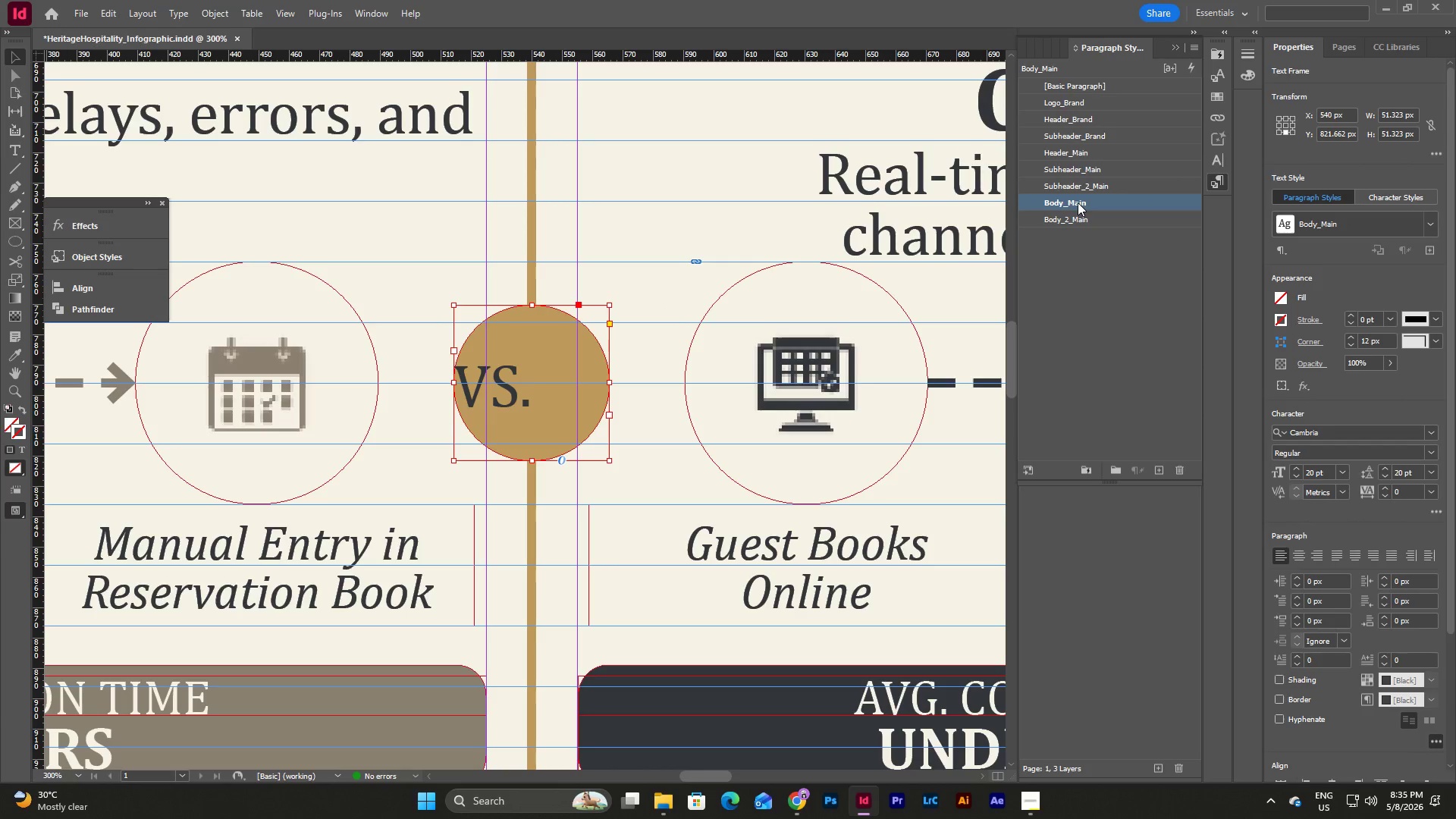 
left_click([1294, 553])
 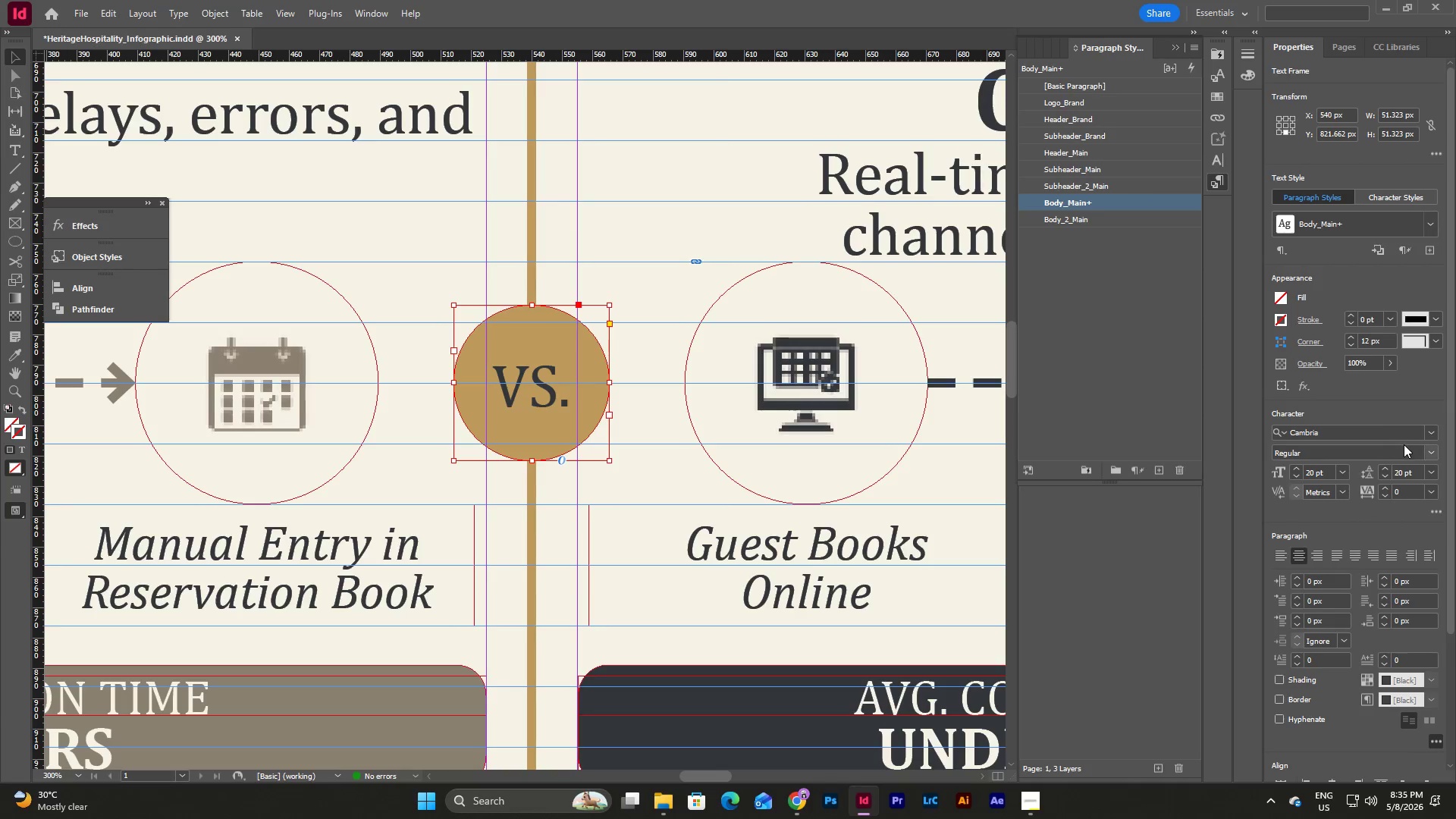 
left_click([1432, 450])
 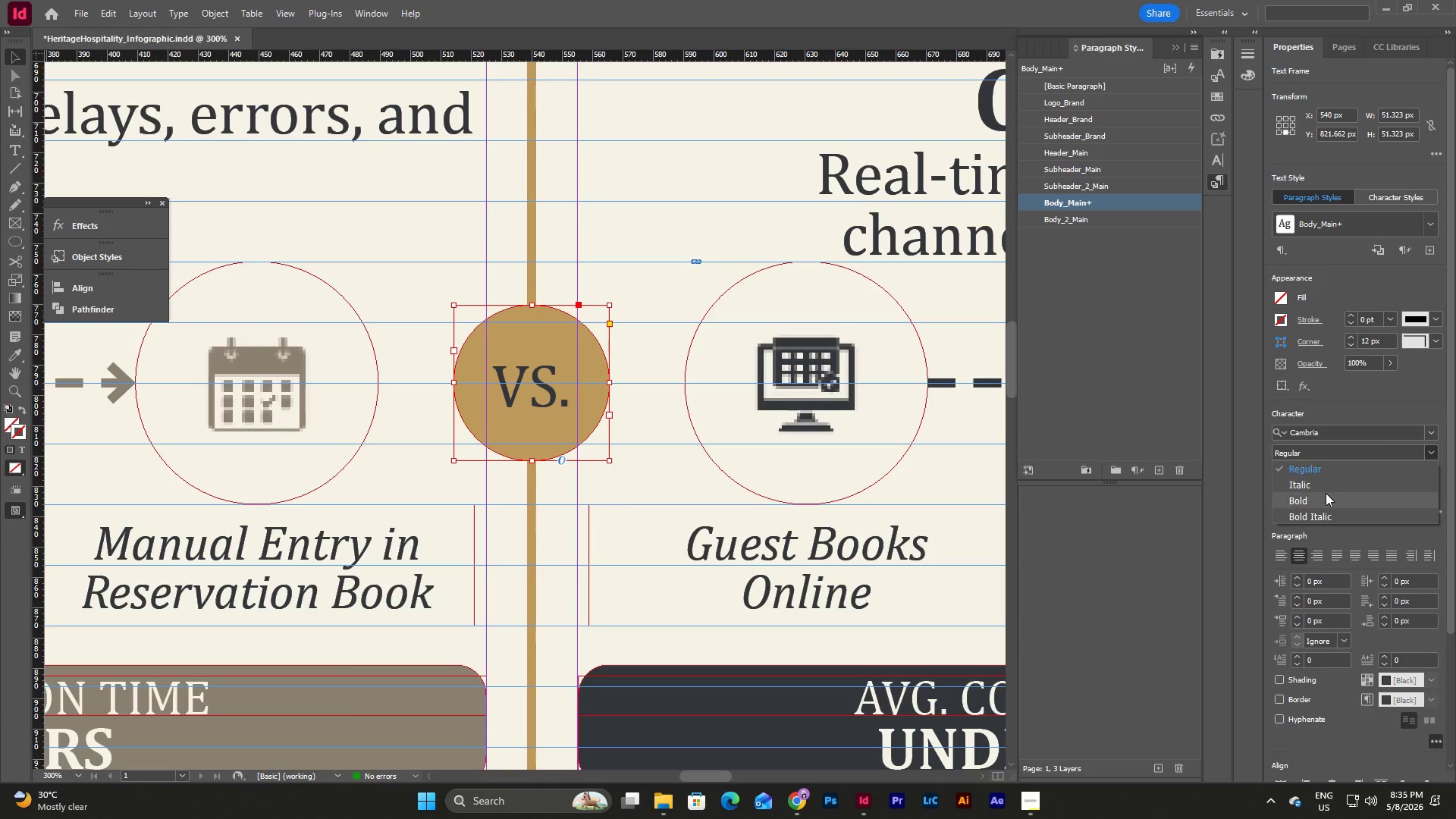 
left_click([1323, 497])
 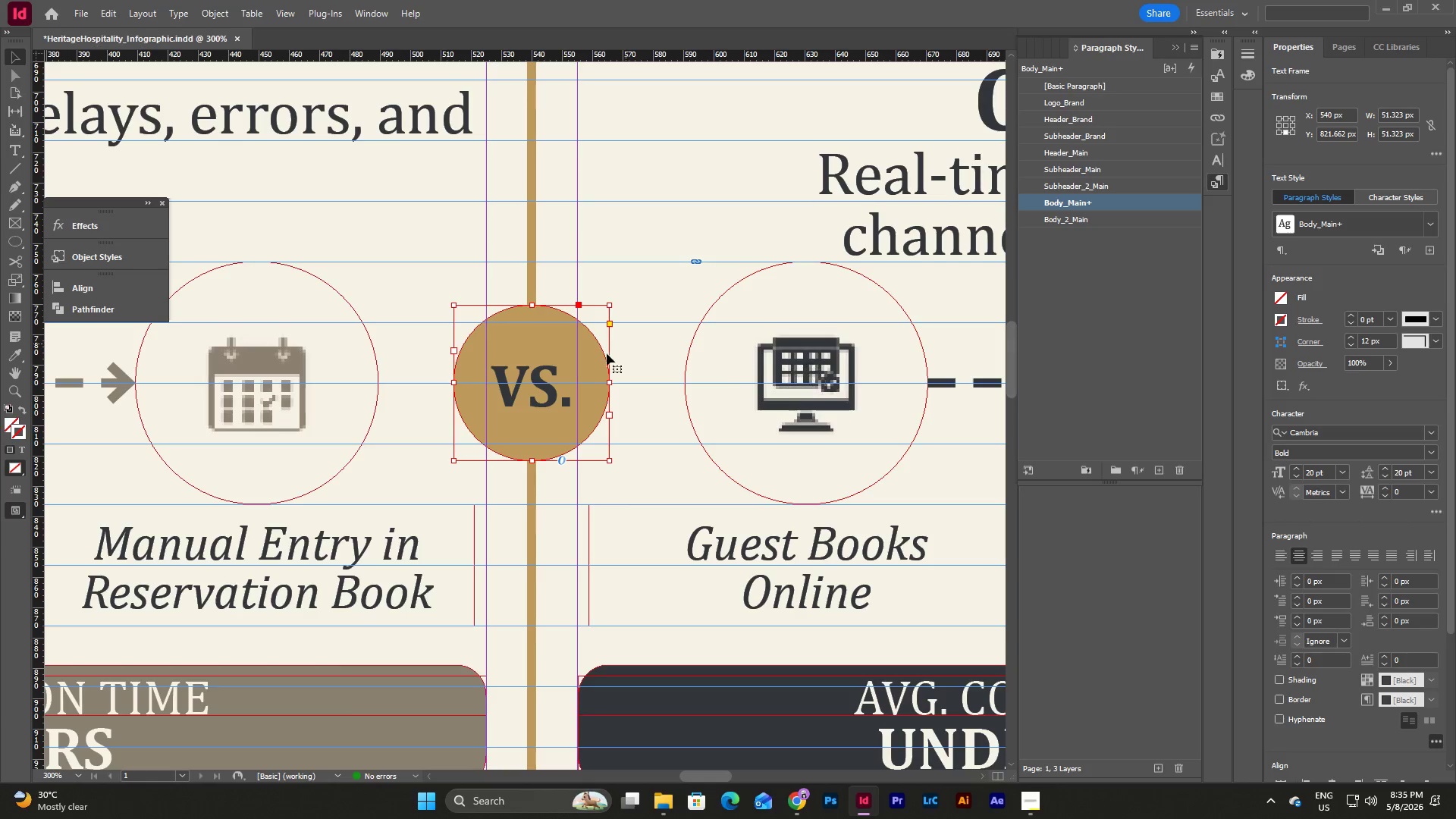 
double_click([544, 375])
 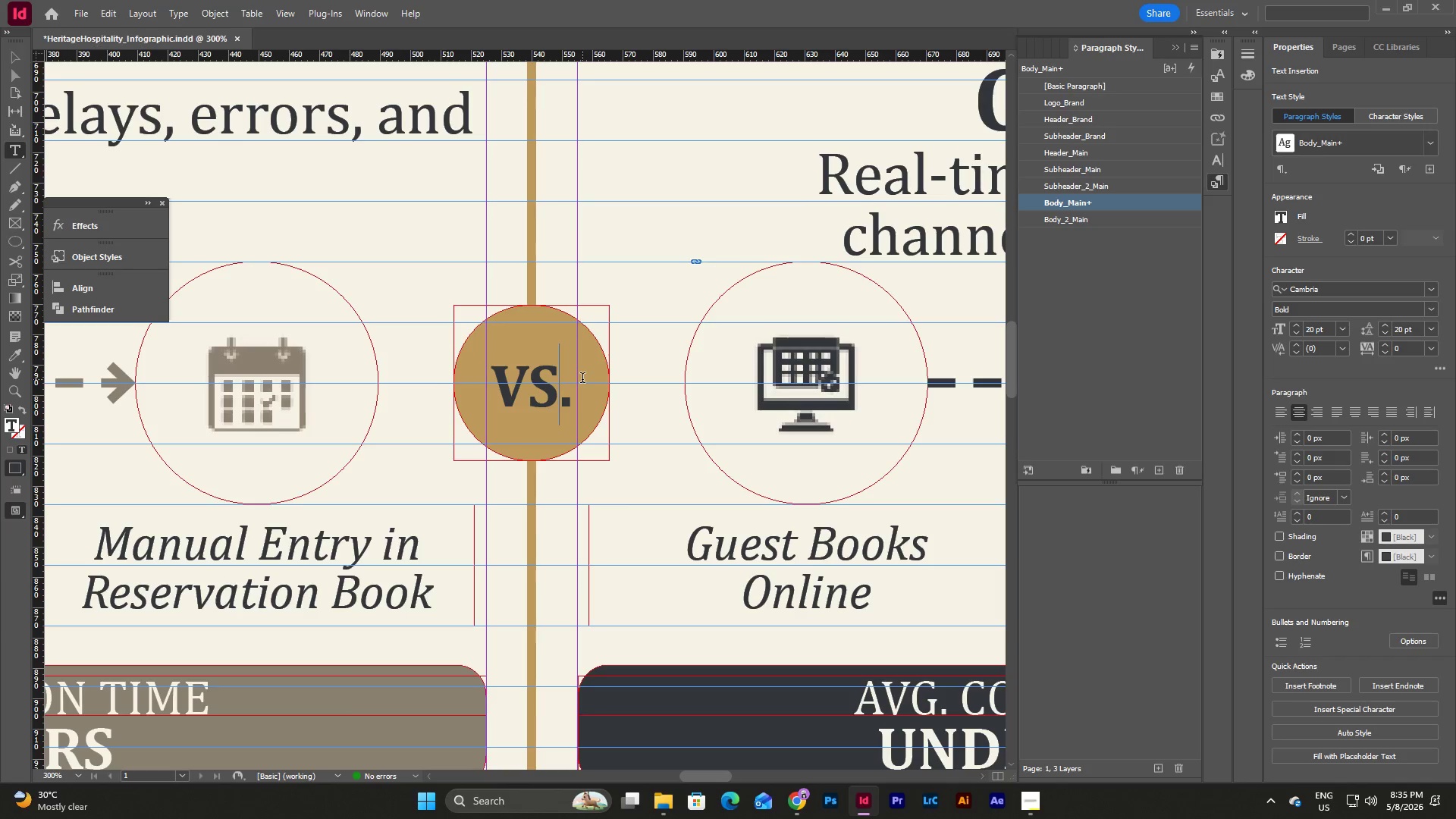 
left_click_drag(start_coordinate=[582, 379], to_coordinate=[475, 369])
 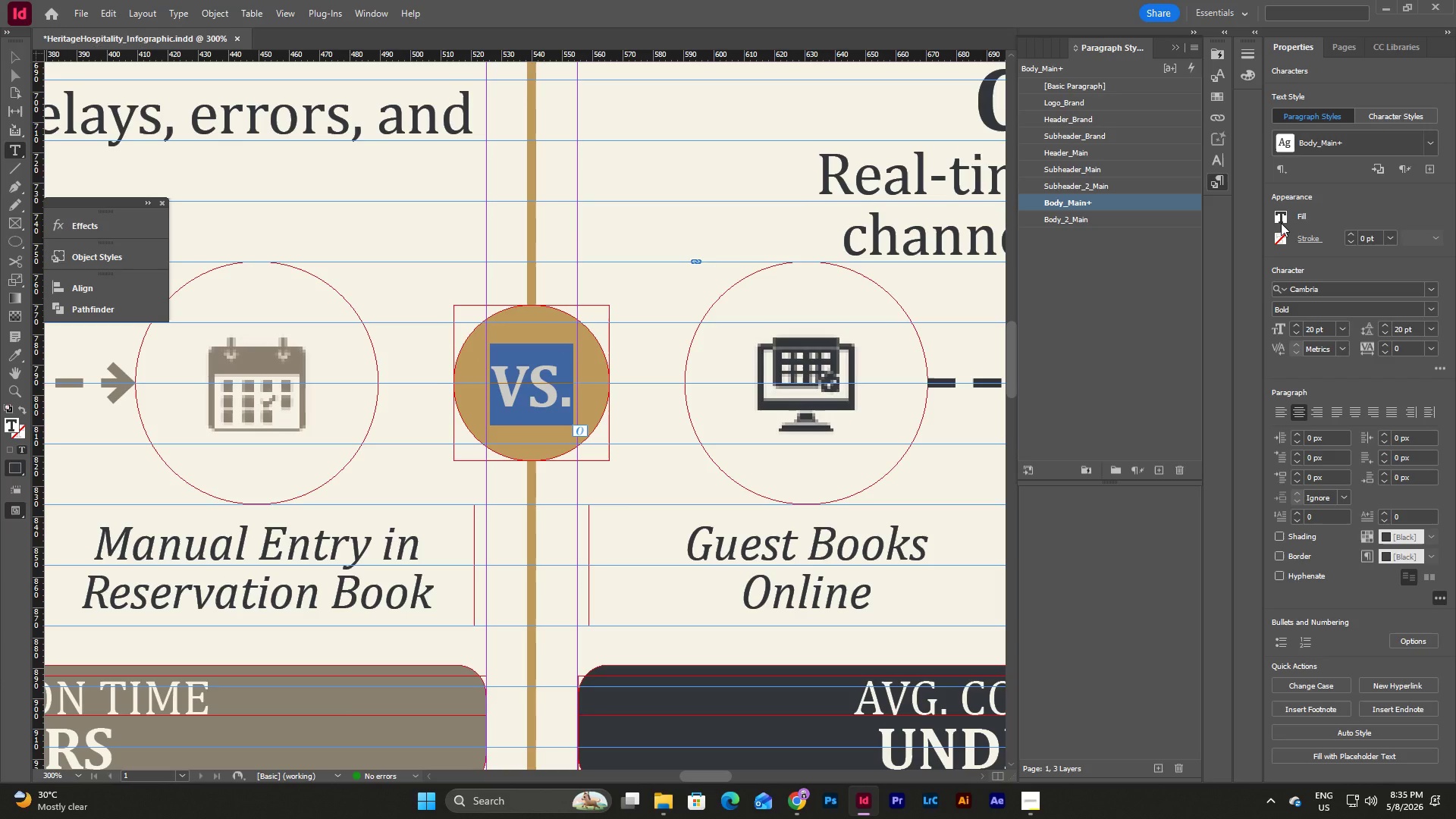 
key(Control+Z)
 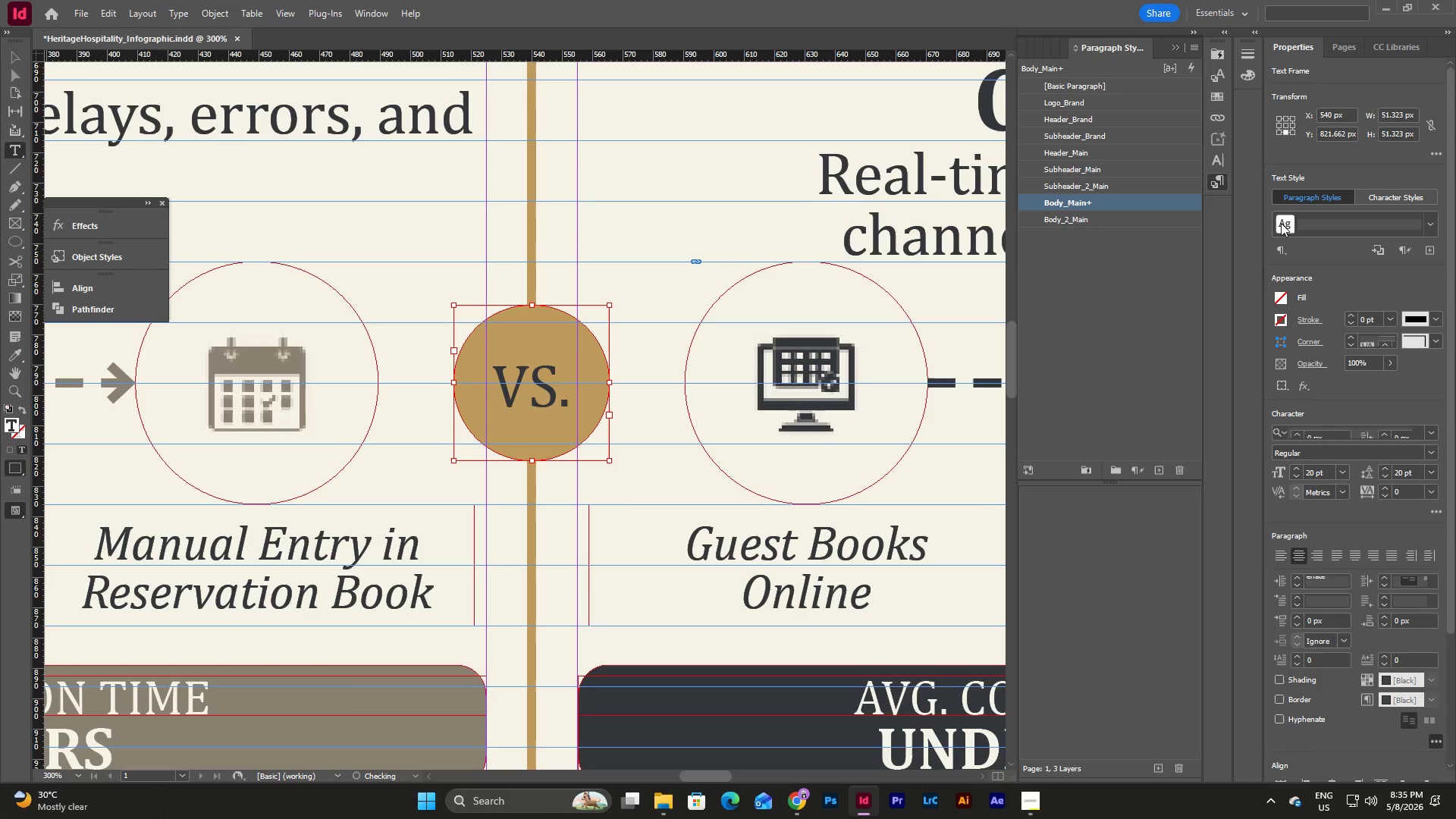 
key(Control+Z)
 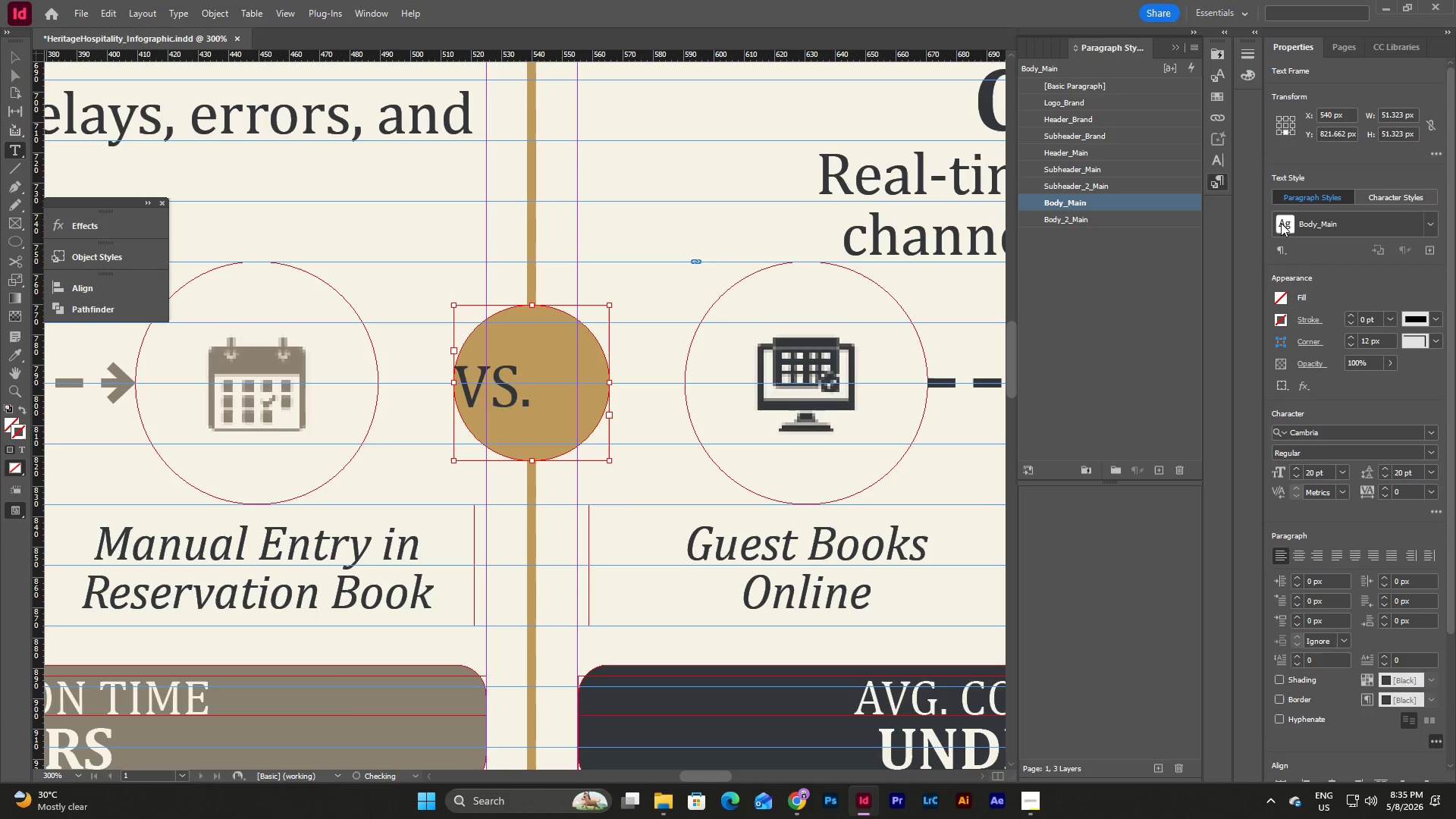 
key(Control+Z)
 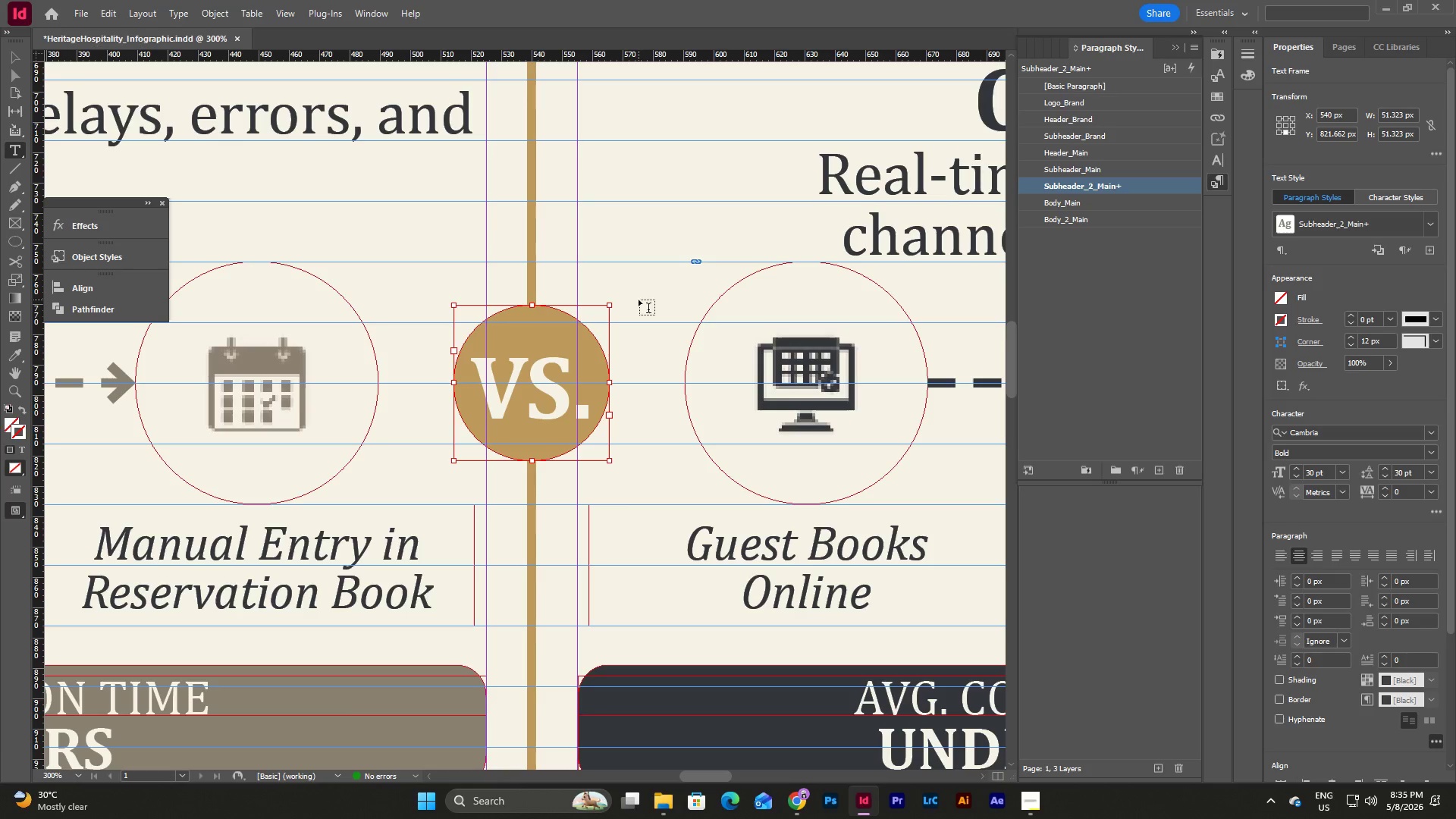 
key(Escape)
 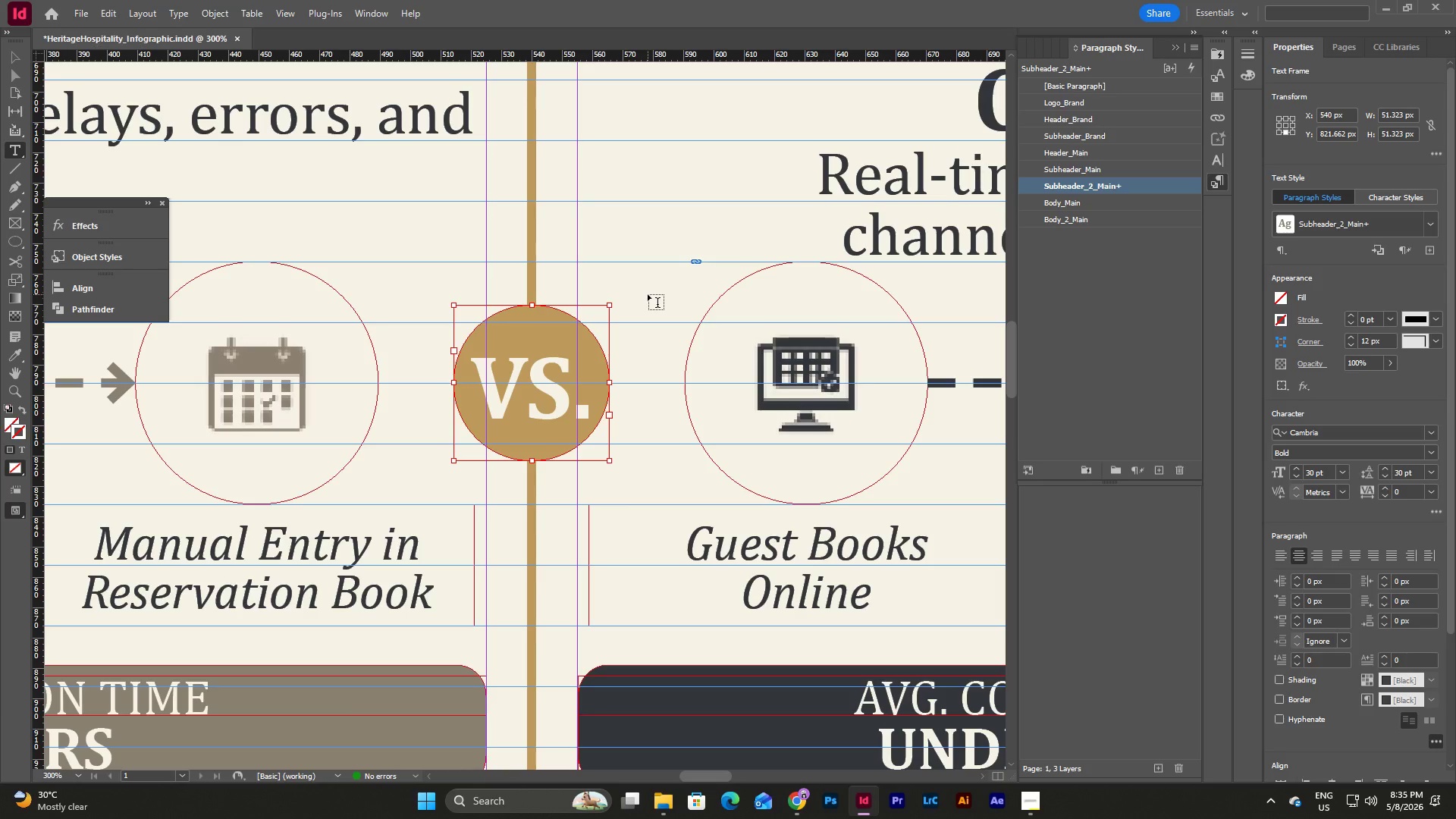 
left_click([648, 294])
 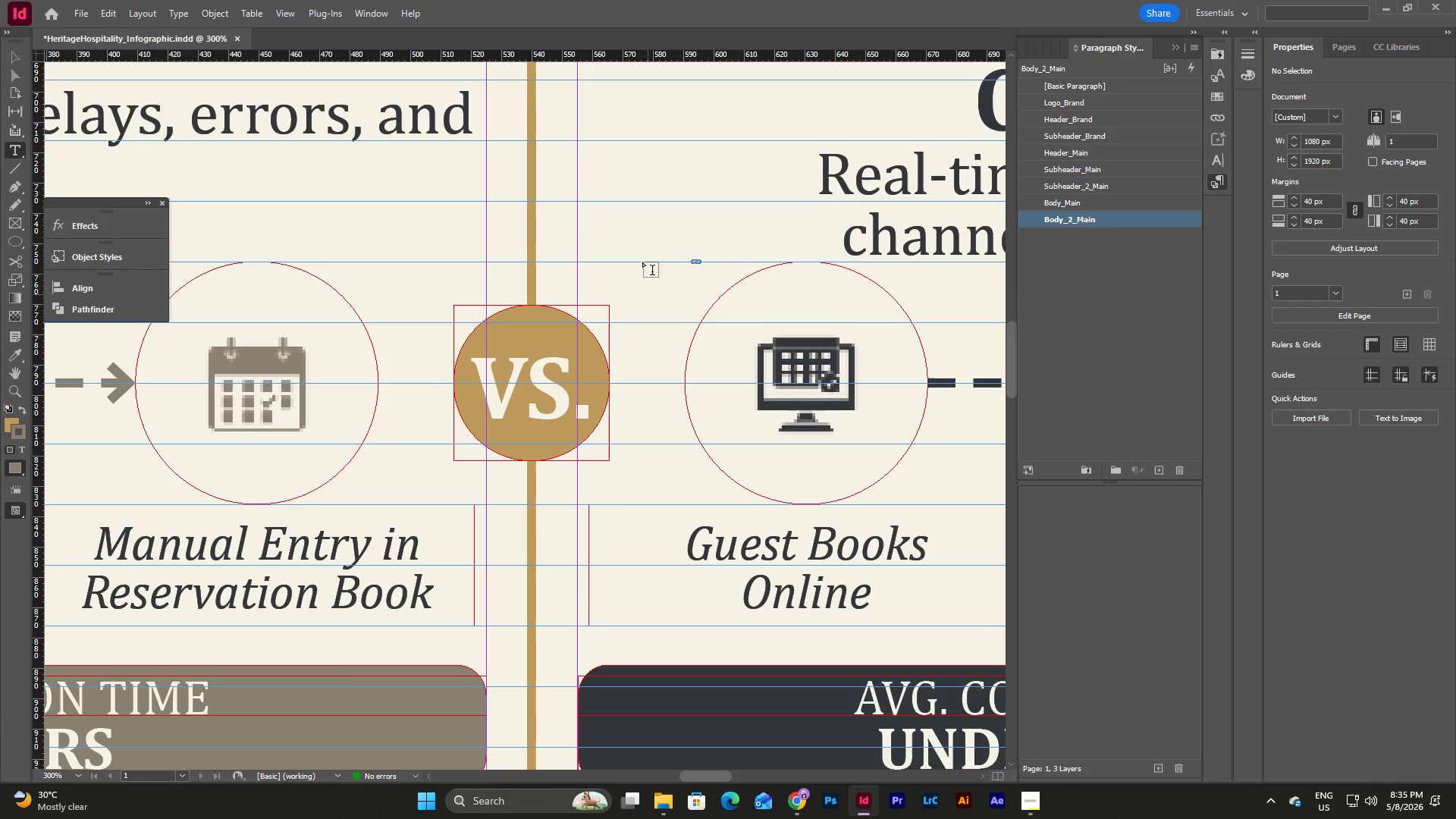 
key(Escape)
 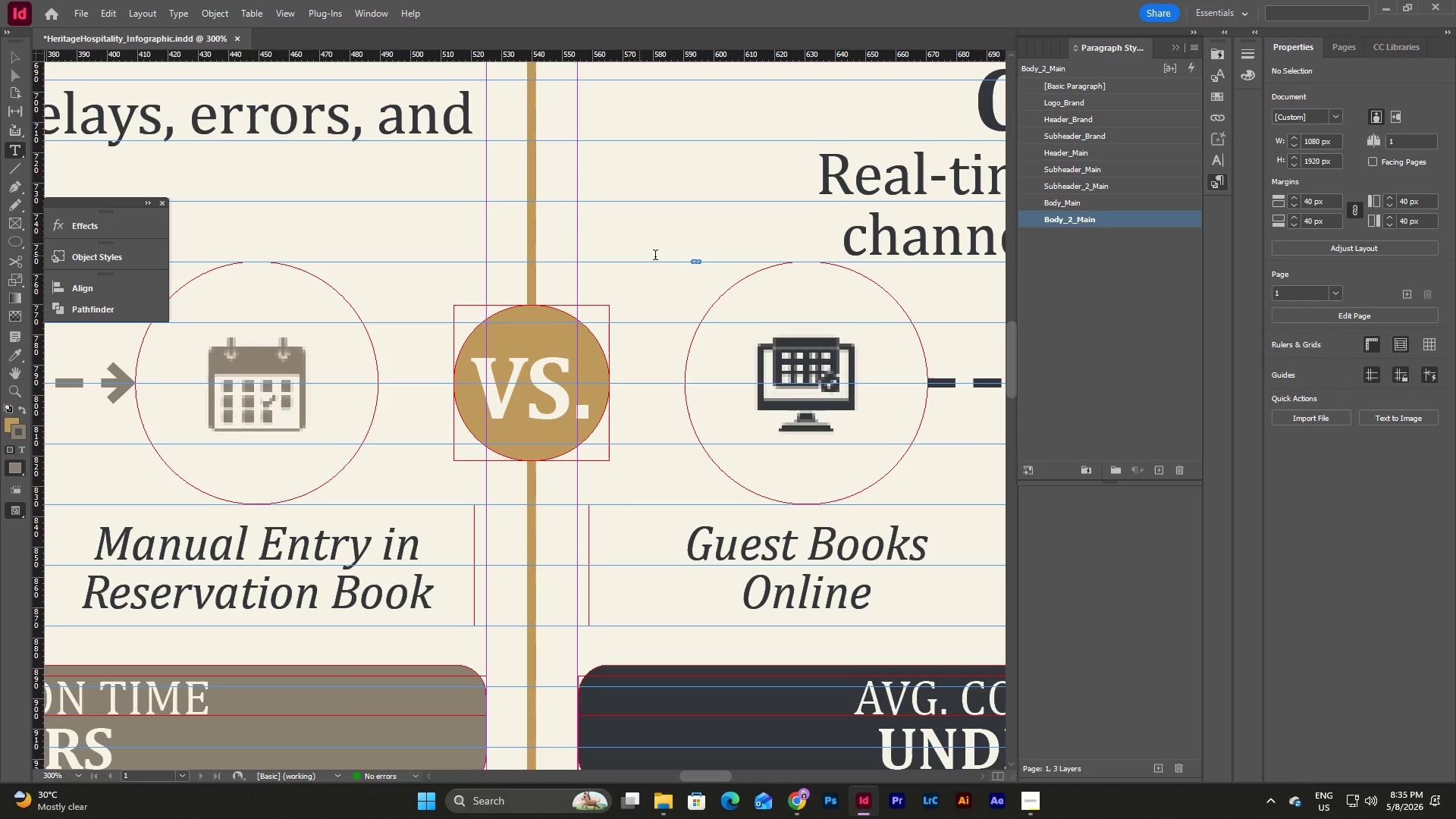 
key(Escape)
 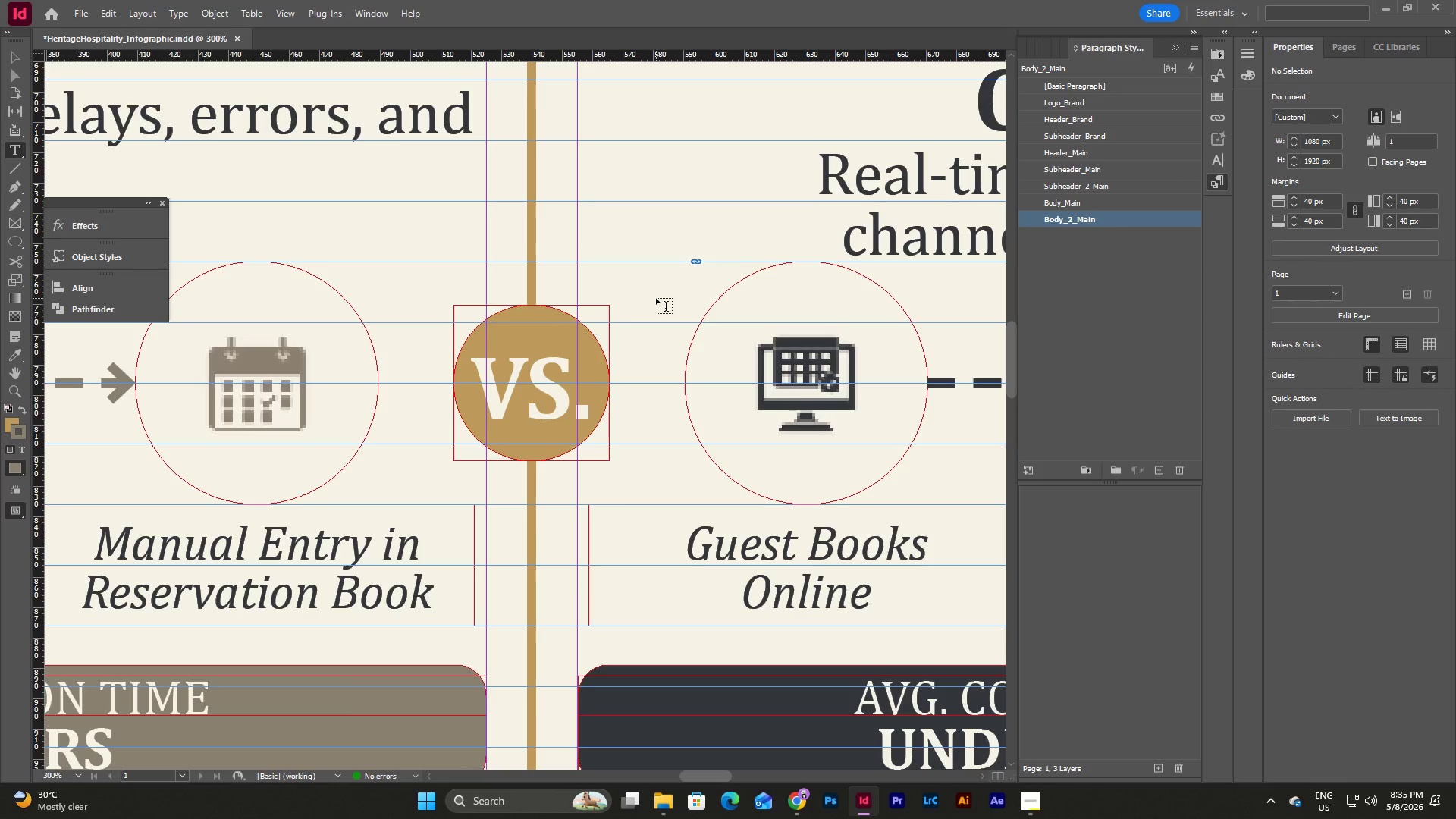 
key(V)
 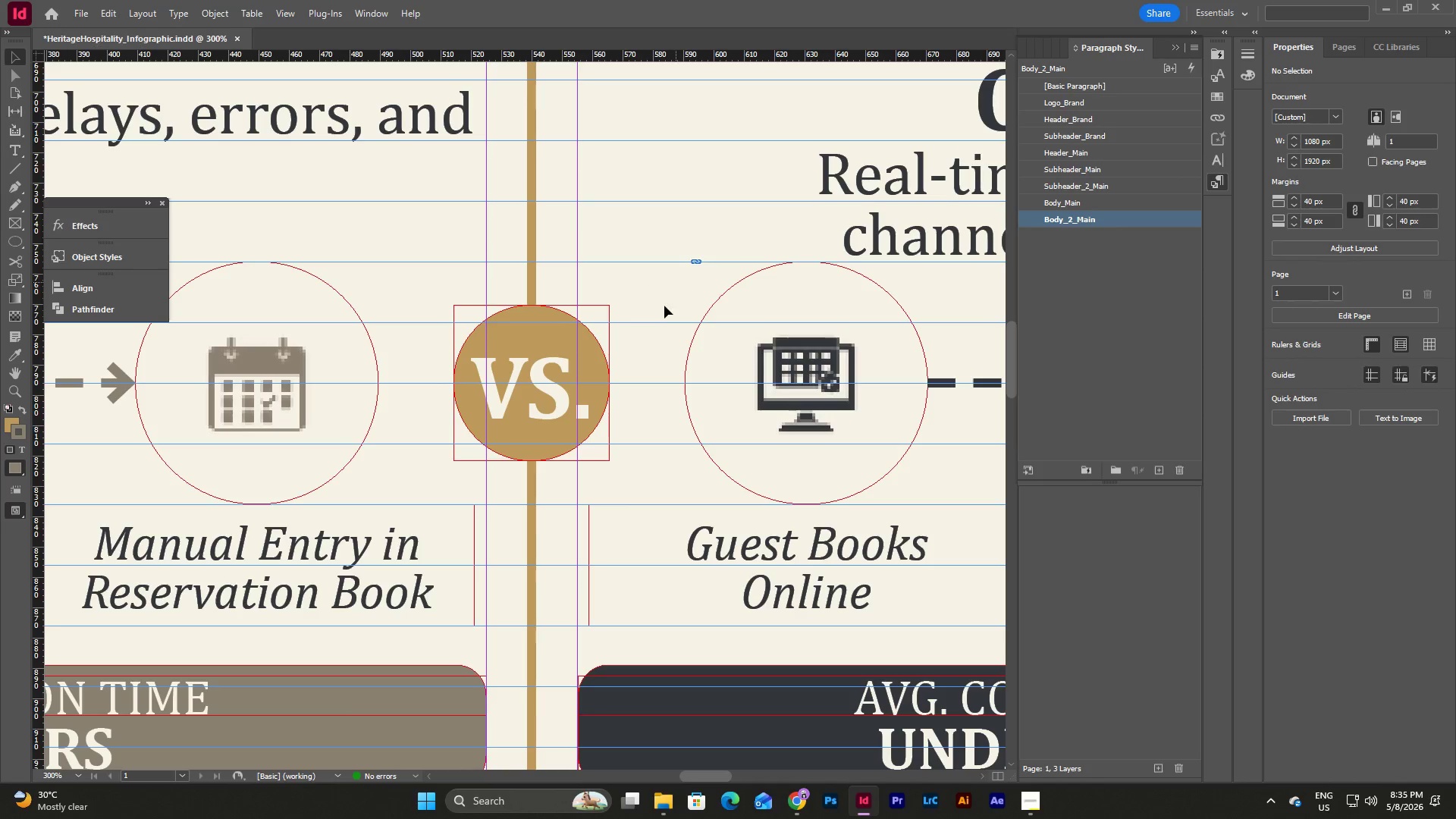 
double_click([661, 311])
 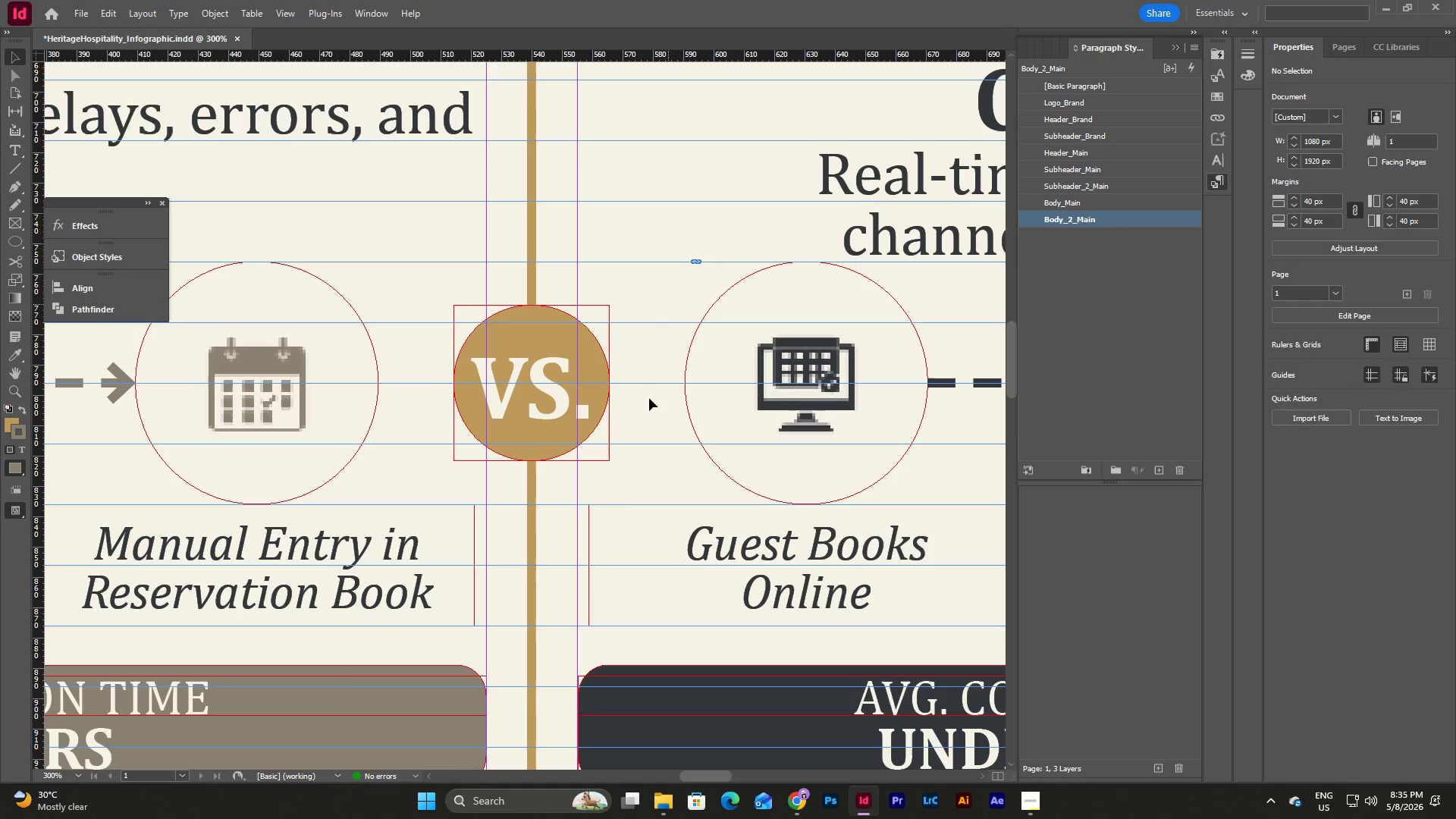 
left_click_drag(start_coordinate=[644, 425], to_coordinate=[595, 376])
 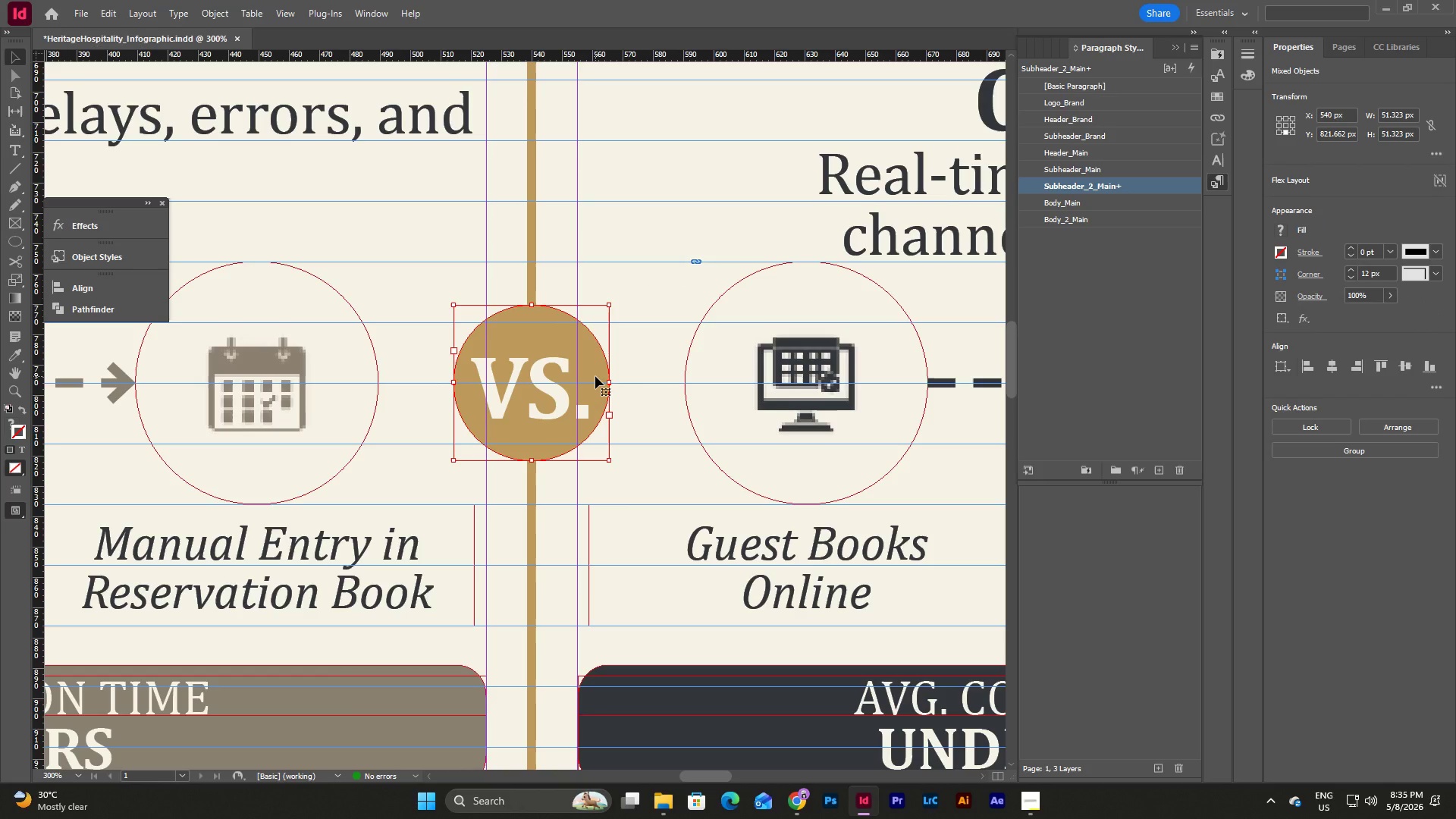 
key(Control+C)
 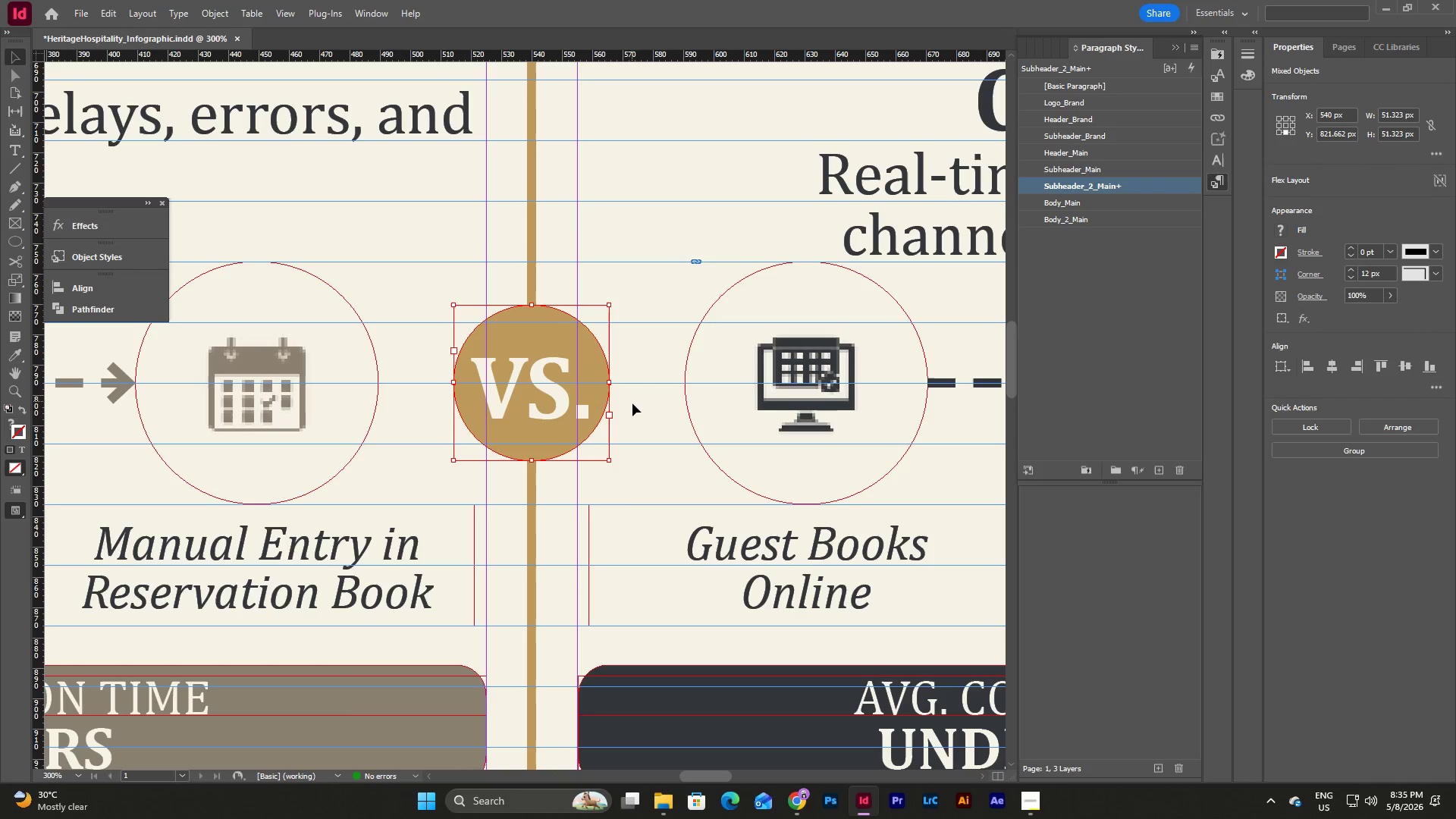 
left_click([633, 404])
 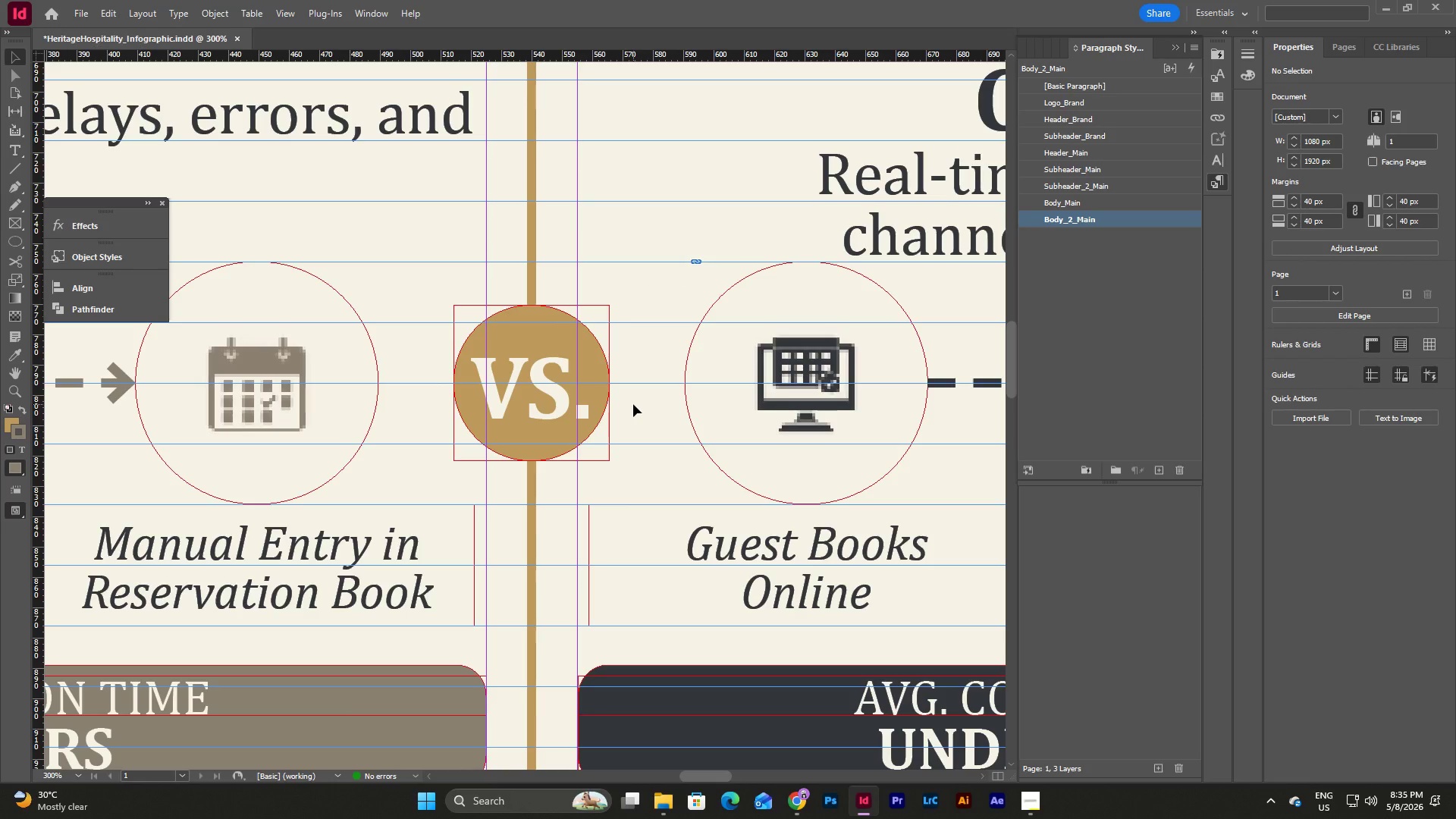 
scroll: coordinate [633, 404], scroll_direction: down, amount: 4.0
 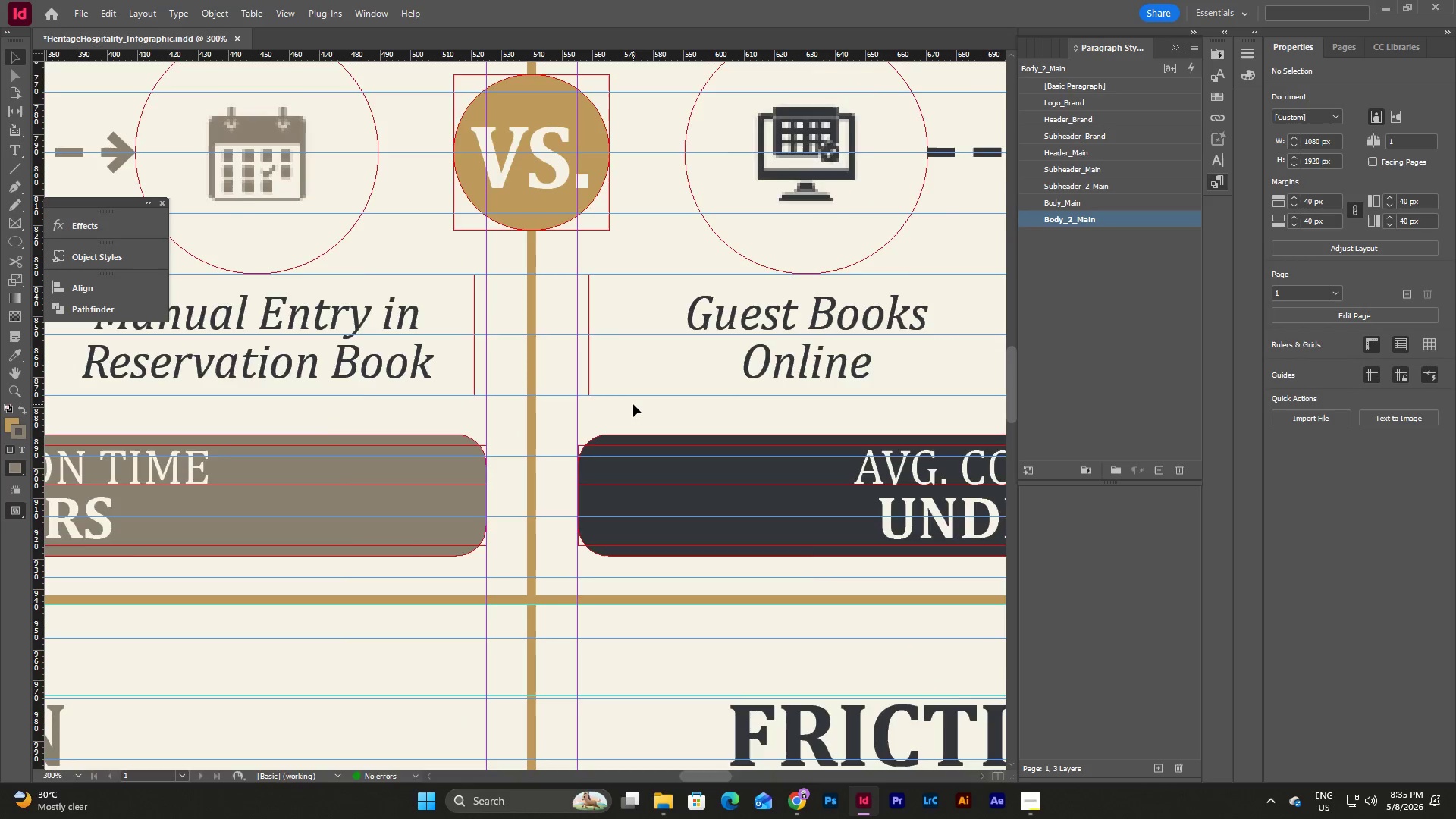 
scroll: coordinate [633, 404], scroll_direction: up, amount: 4.0
 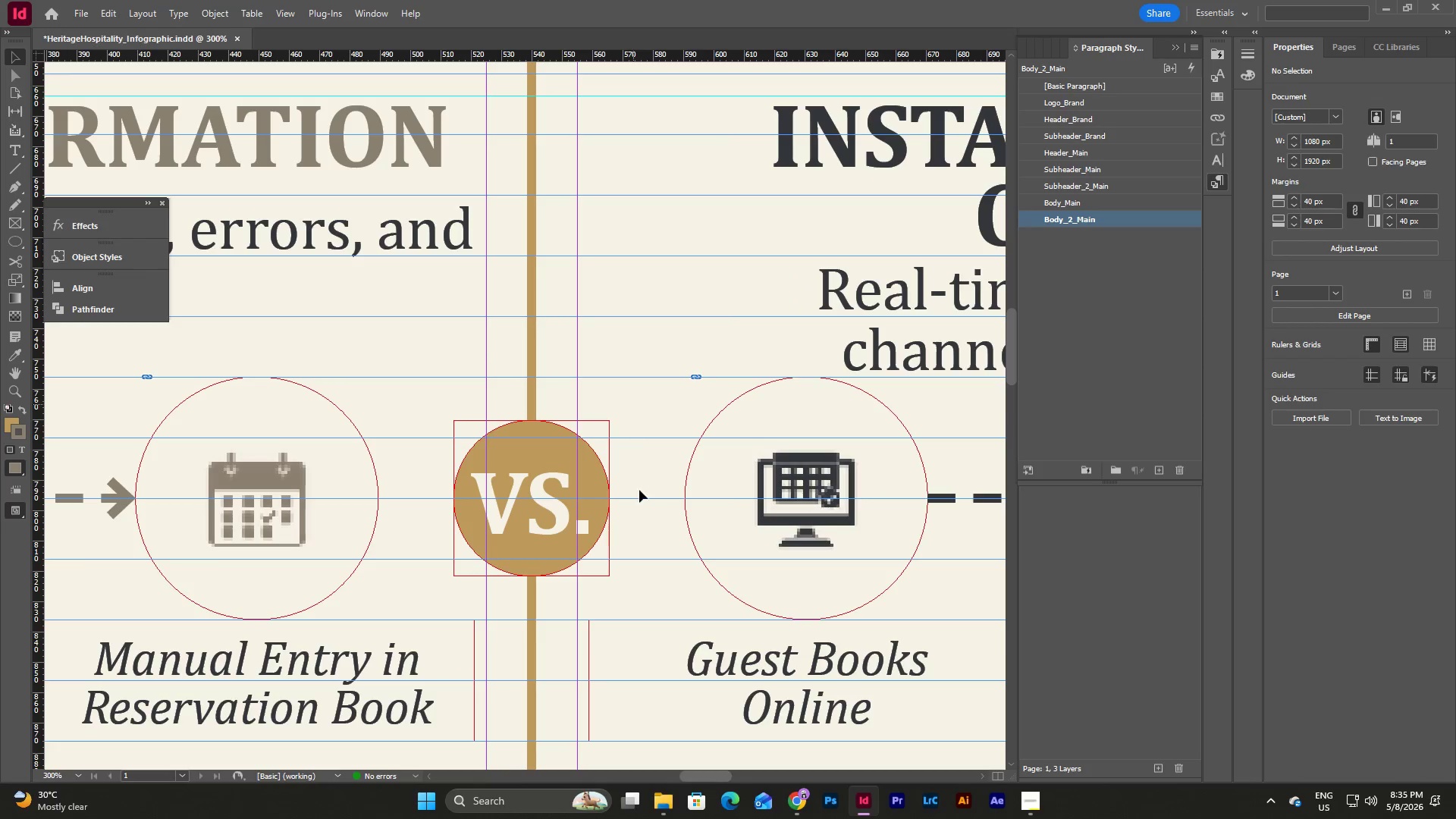 
left_click_drag(start_coordinate=[636, 533], to_coordinate=[595, 454])
 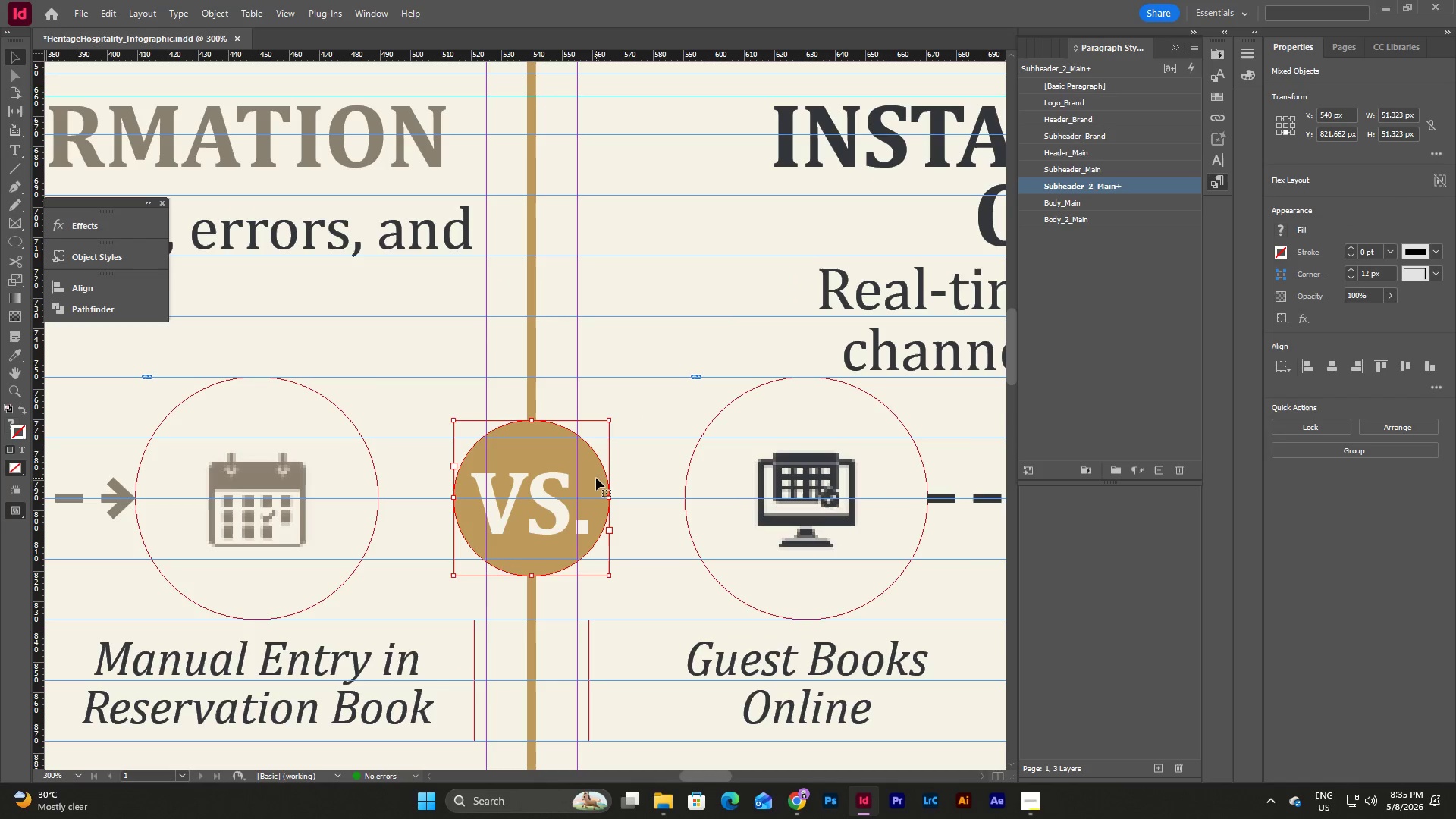 
right_click([596, 478])
 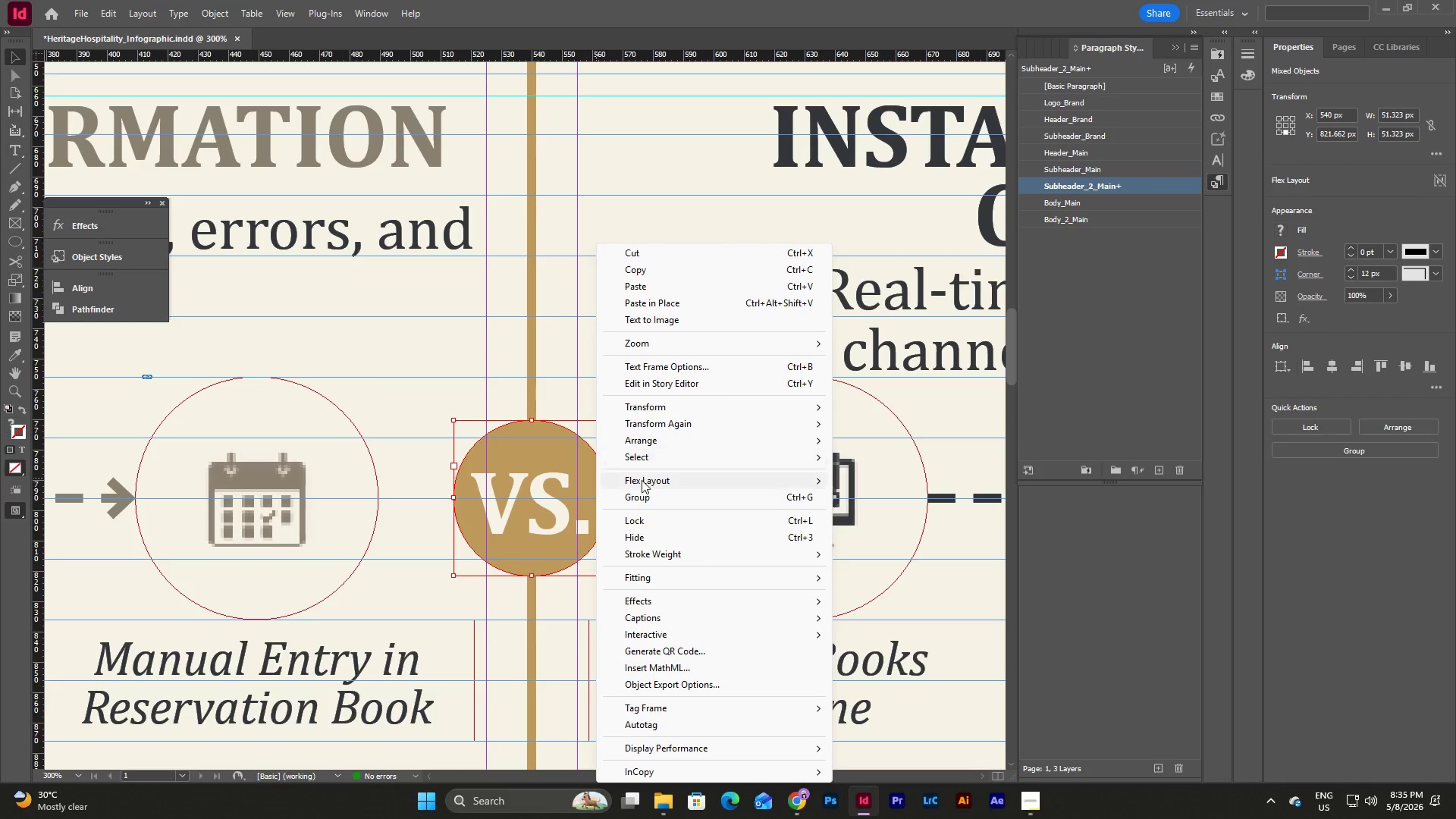 
left_click([640, 493])
 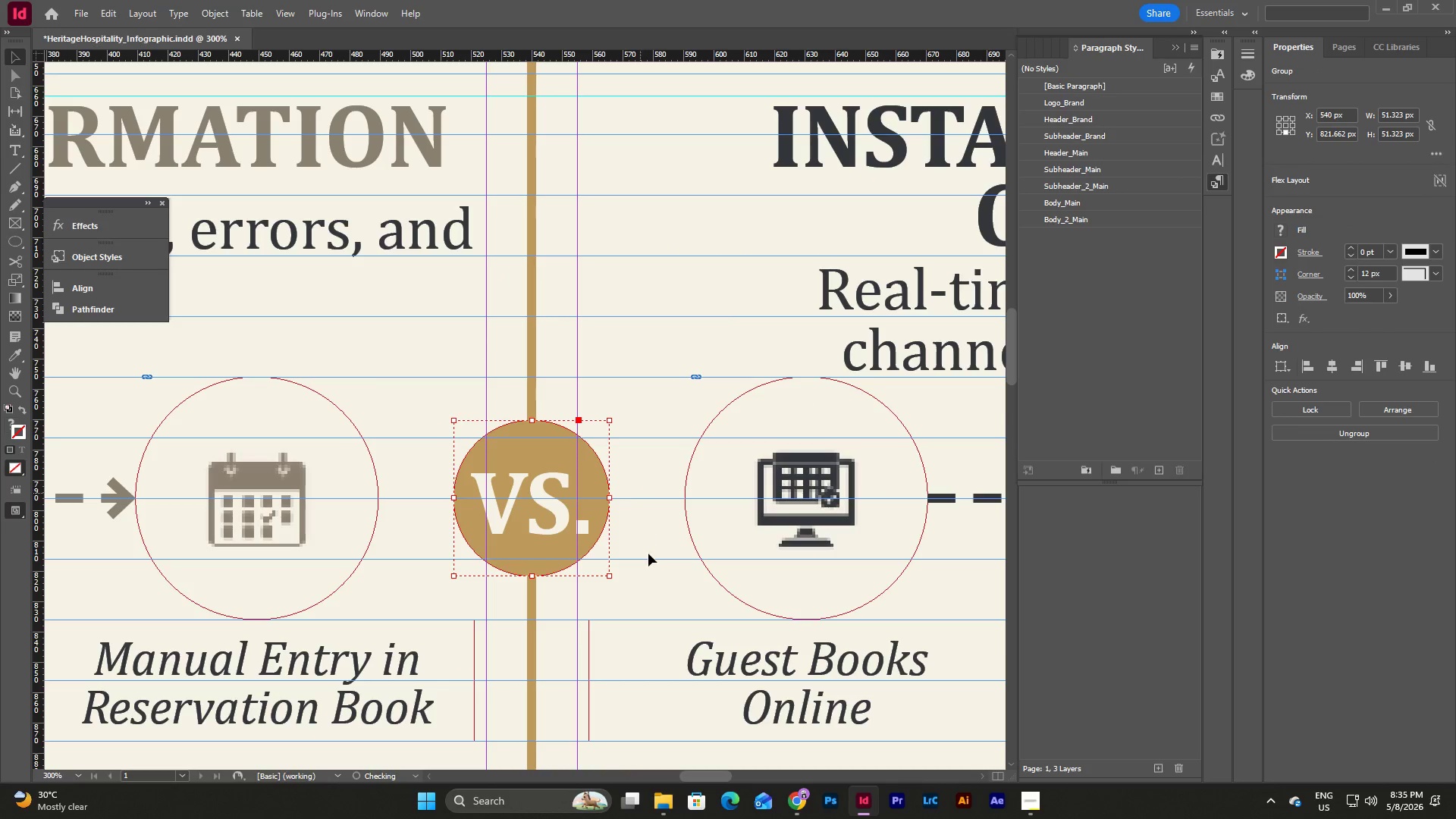 
left_click([648, 555])
 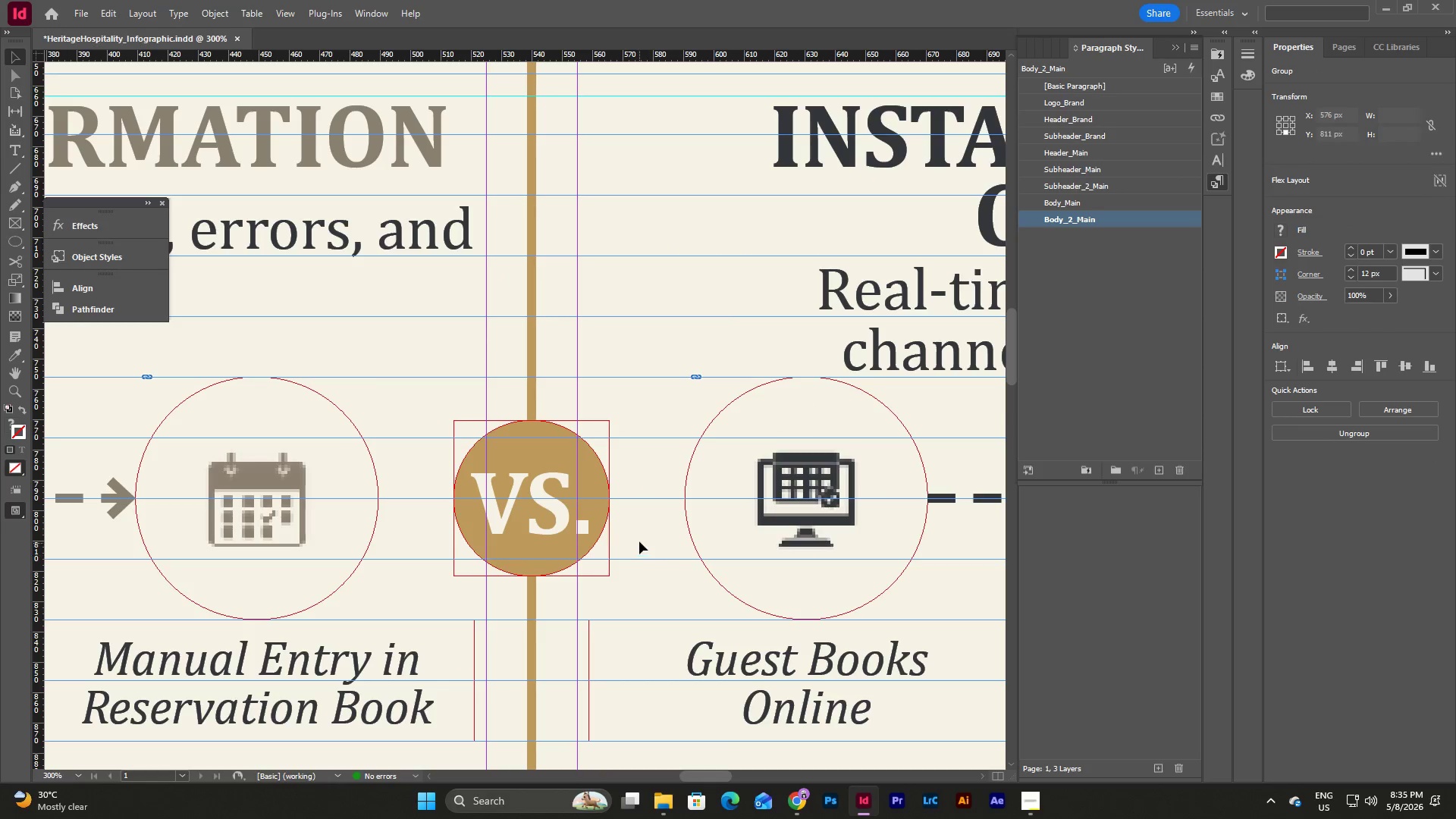 
left_click_drag(start_coordinate=[639, 541], to_coordinate=[598, 507])
 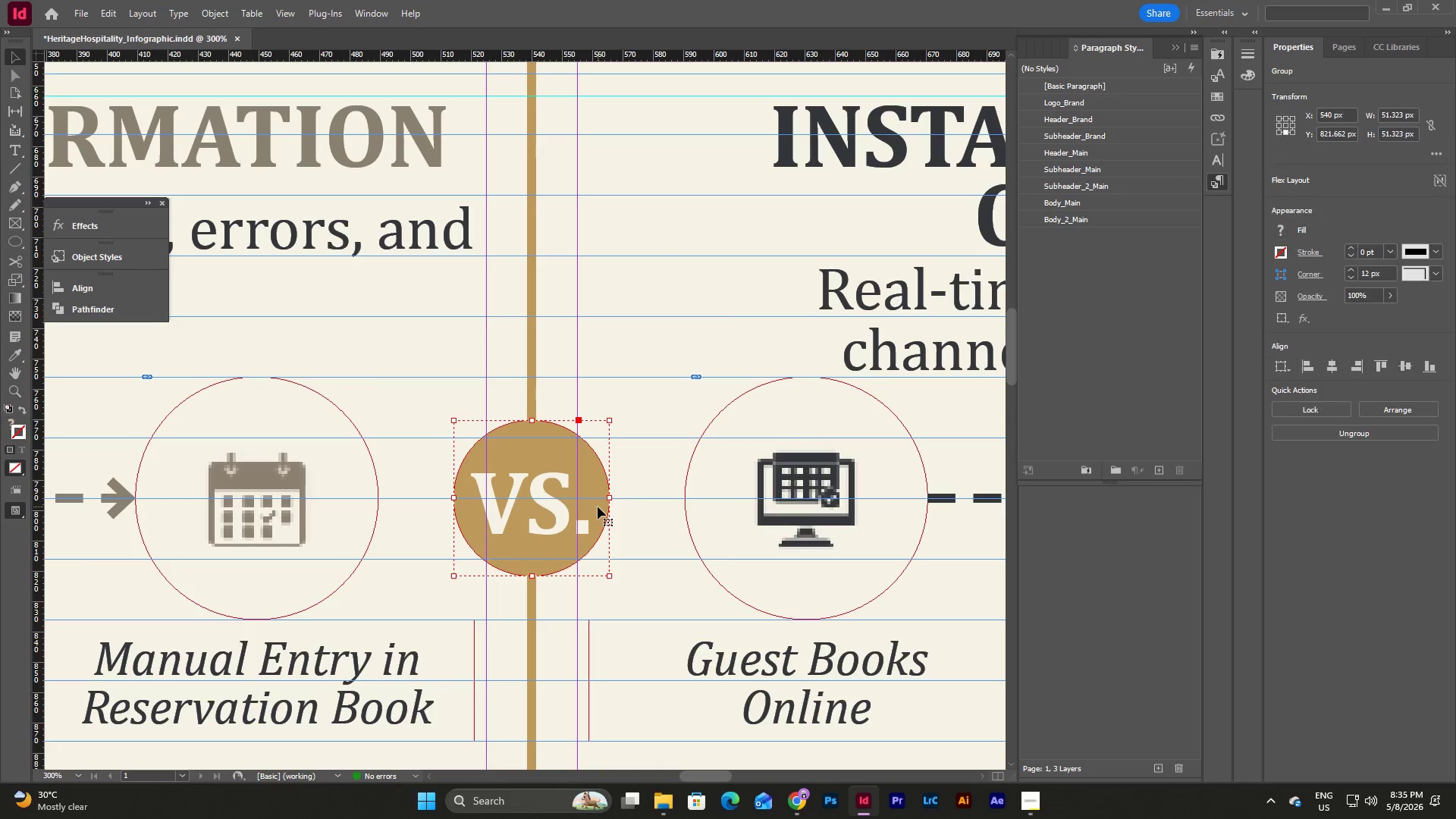 
key(Control+C)
 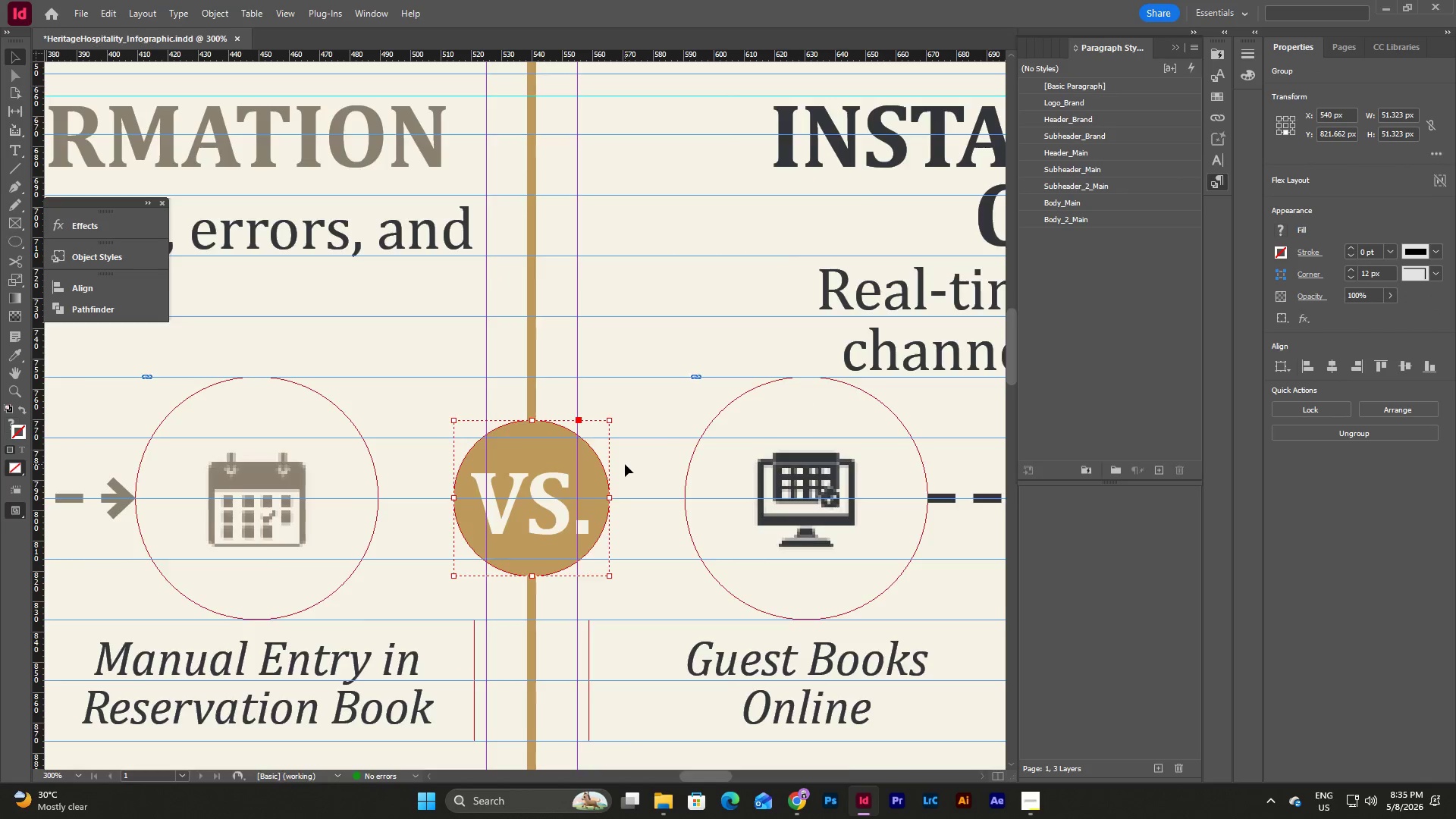 
scroll: coordinate [625, 464], scroll_direction: down, amount: 16.0
 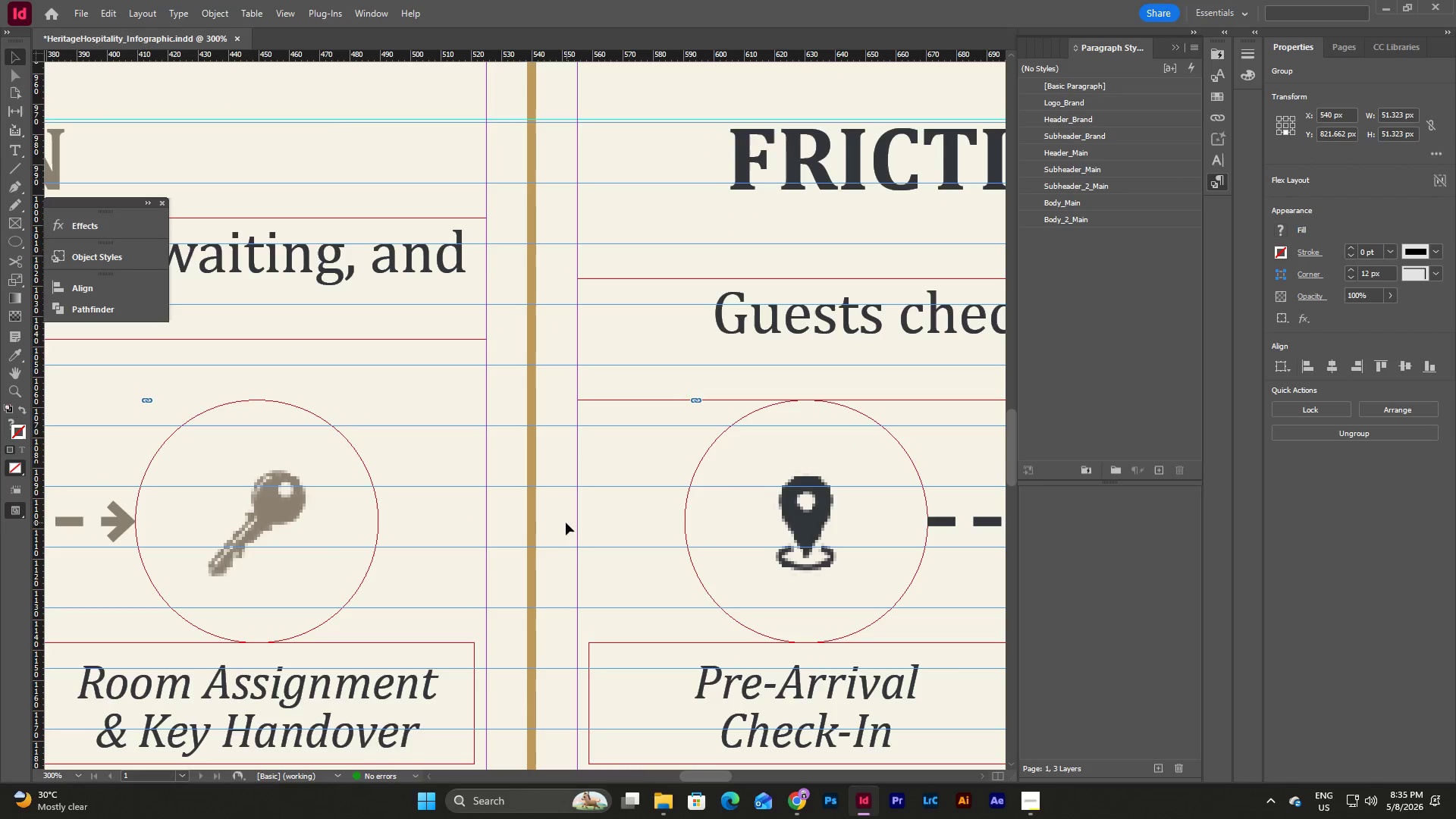 
left_click([564, 522])
 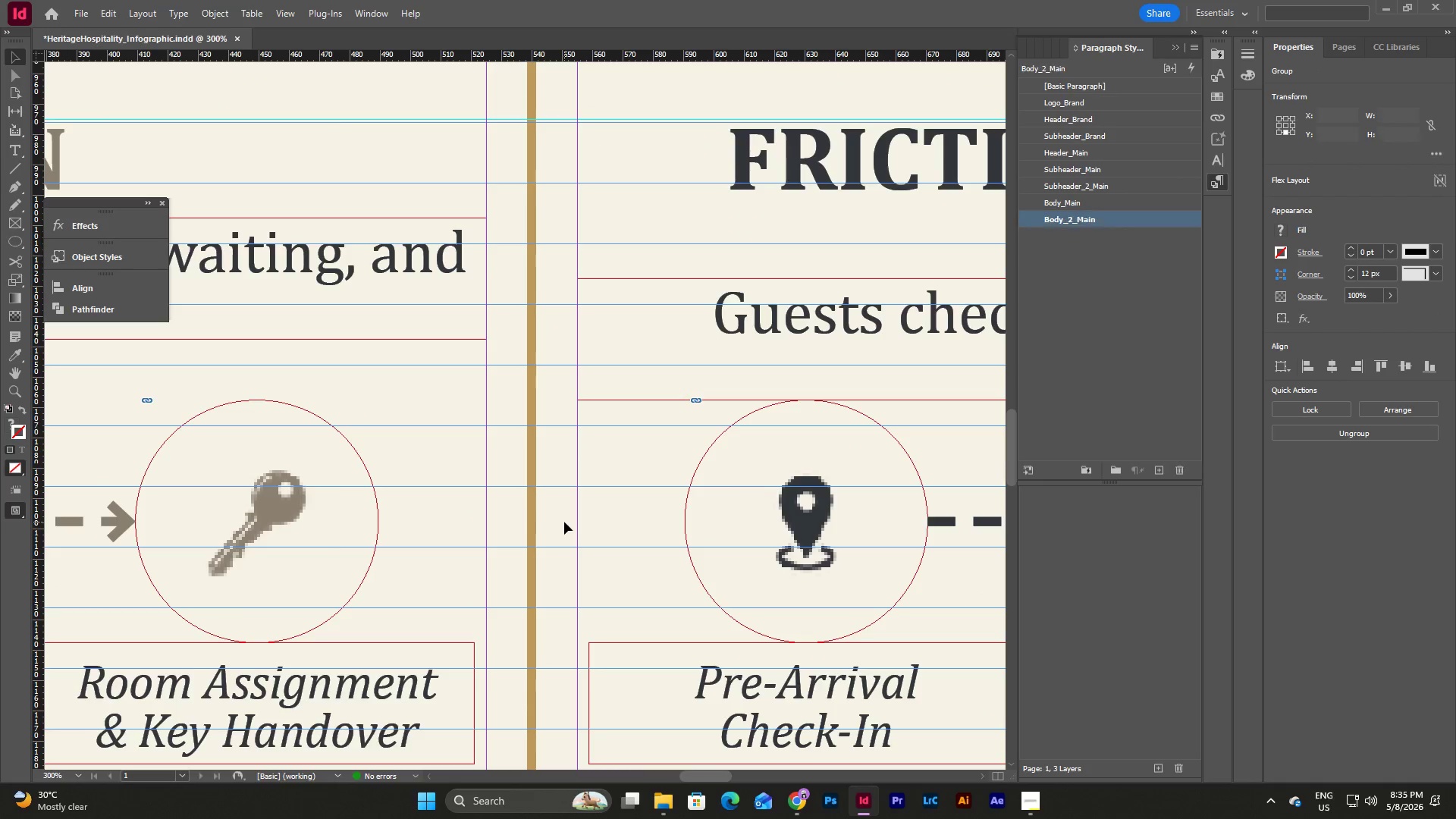 
key(Control+V)
 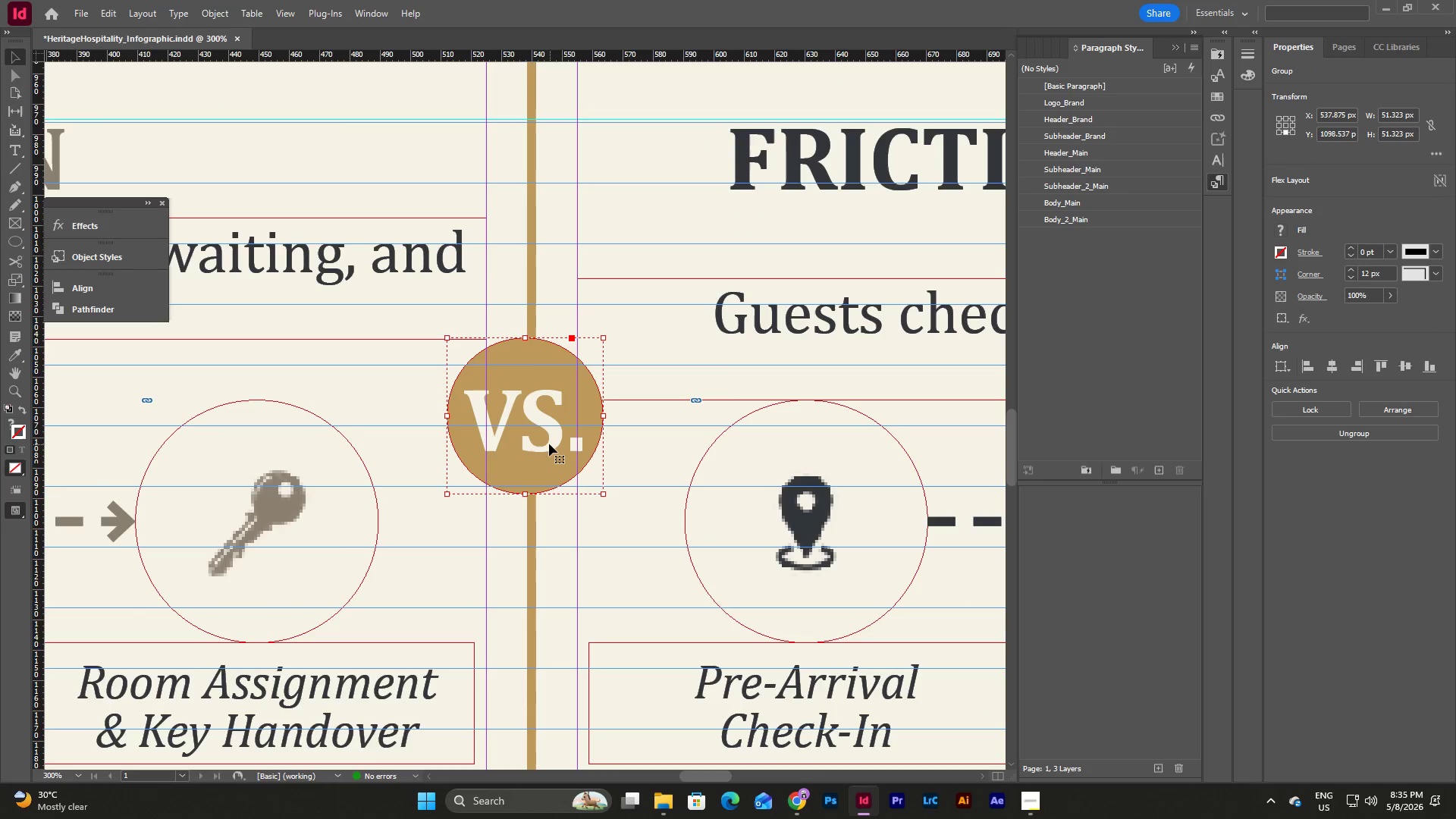 
left_click_drag(start_coordinate=[547, 441], to_coordinate=[554, 548])
 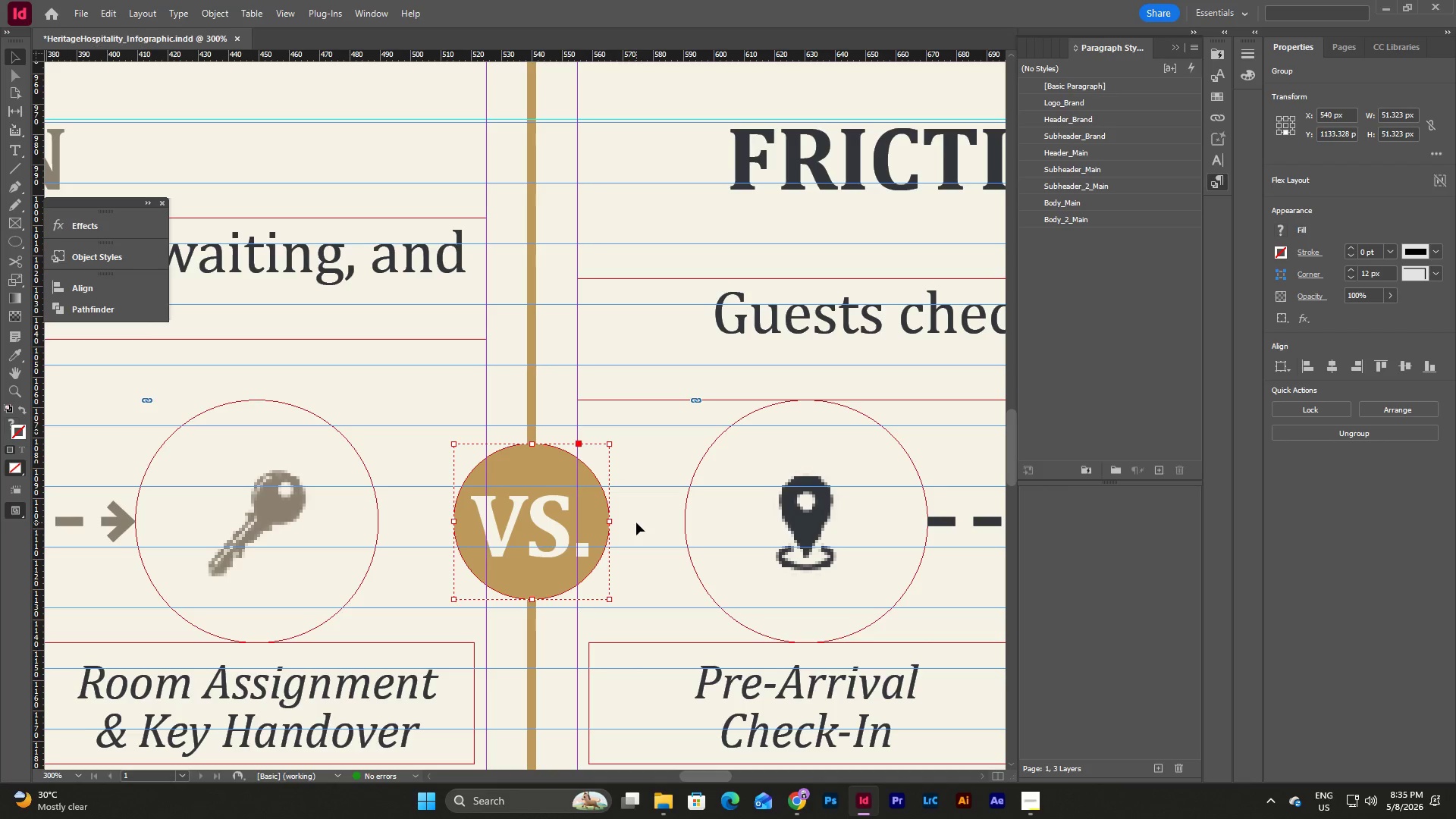 
left_click([636, 522])
 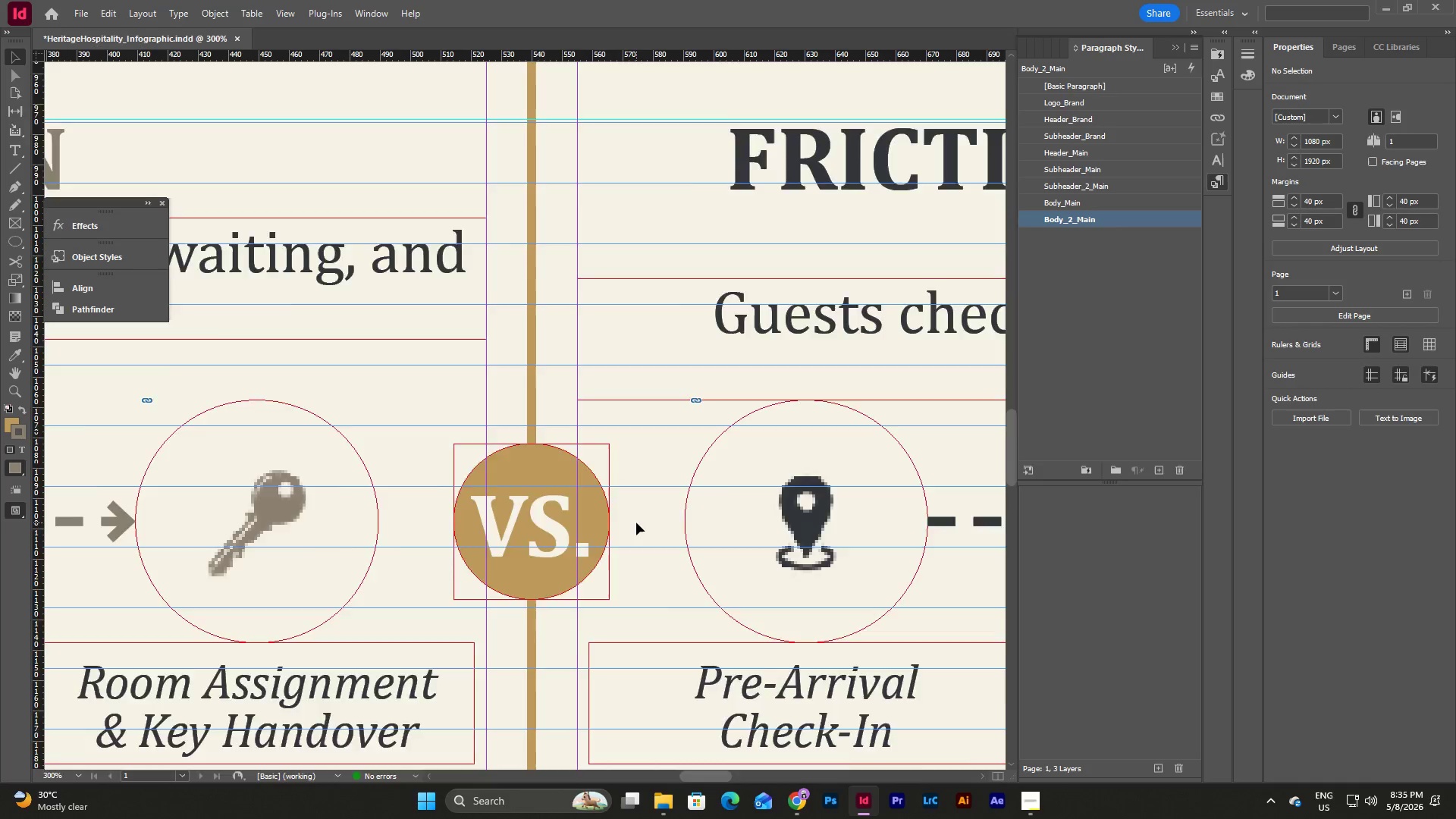 
scroll: coordinate [636, 522], scroll_direction: down, amount: 7.0
 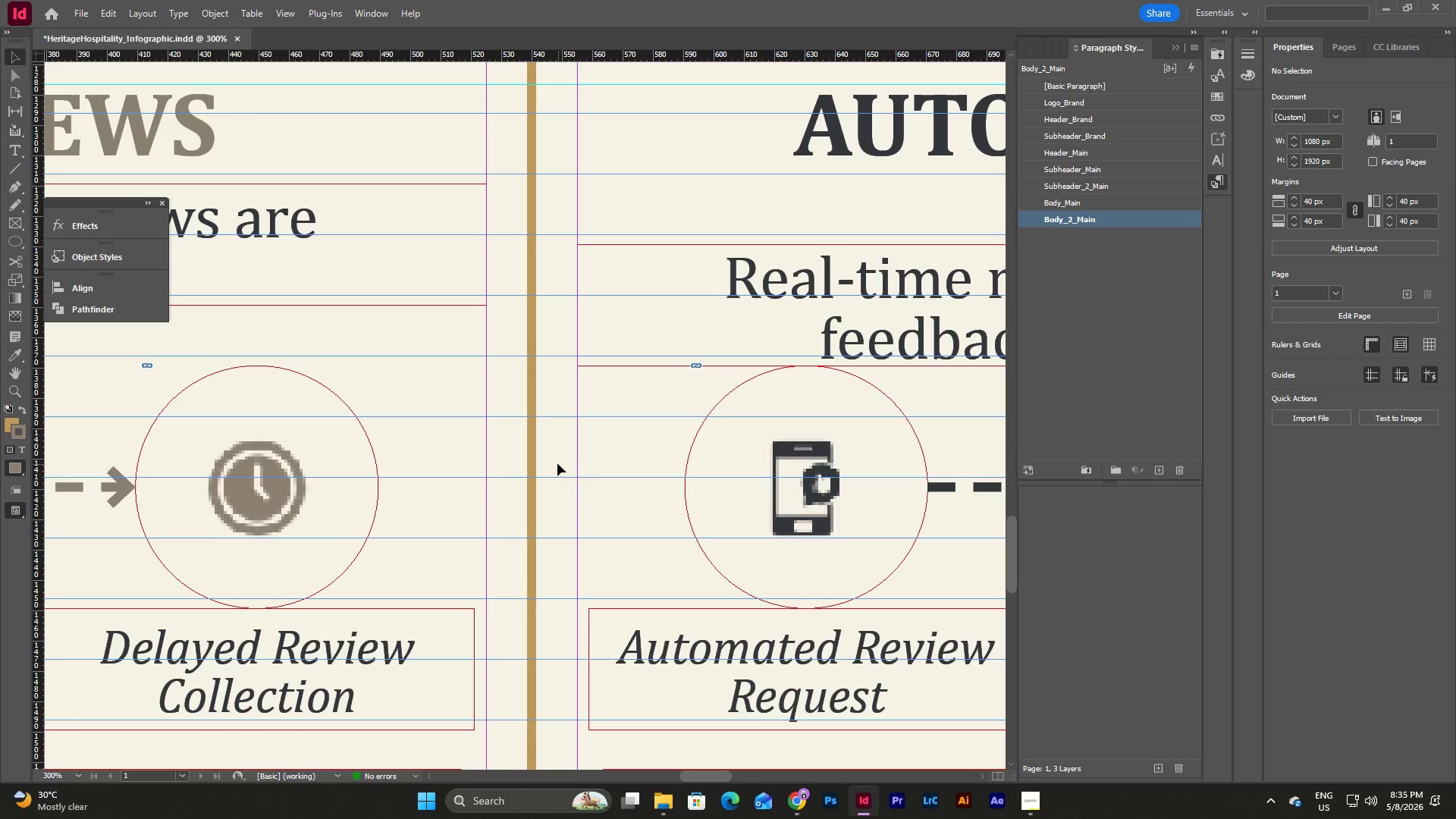 
left_click([557, 463])
 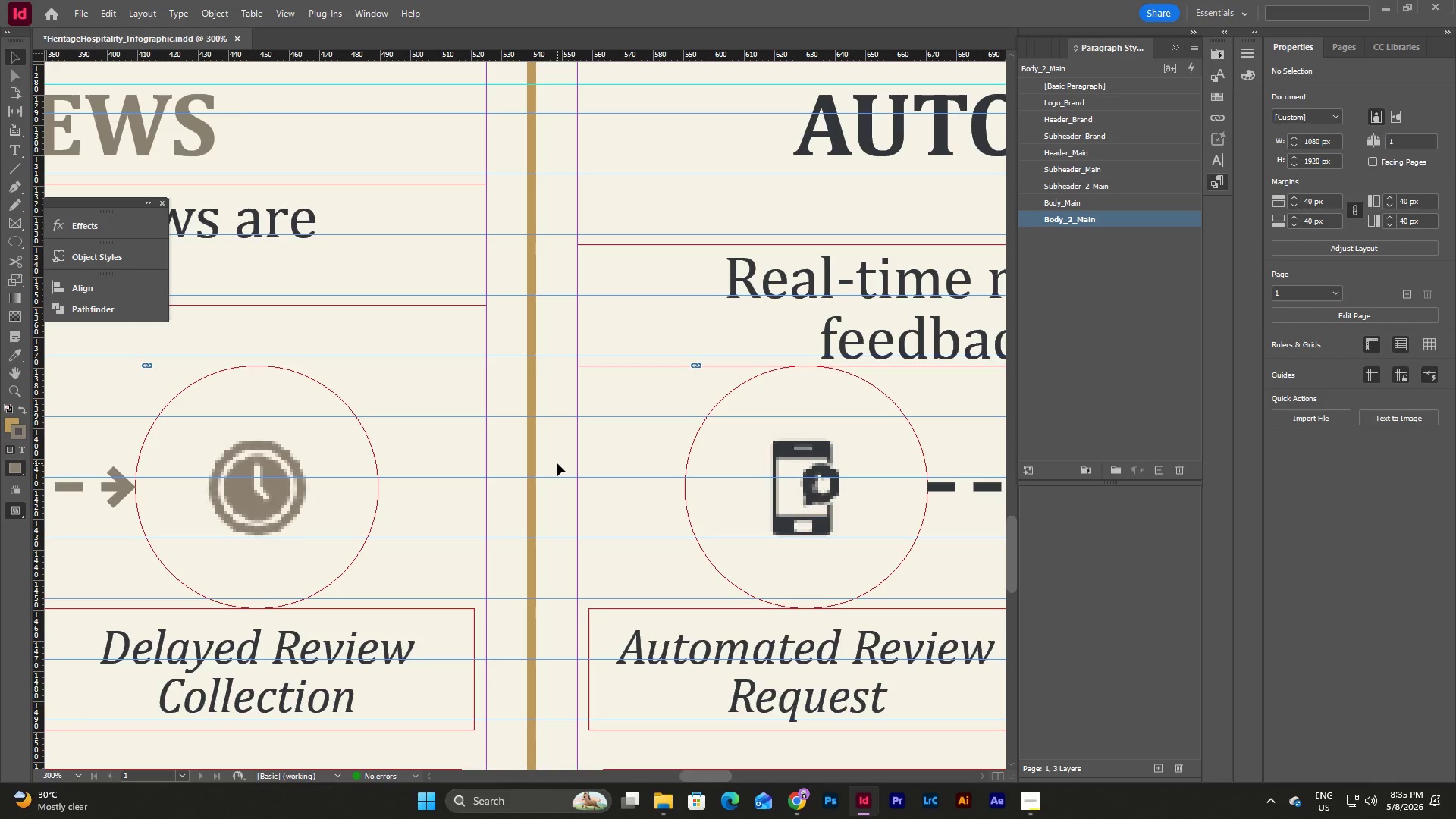 
key(Control+V)
 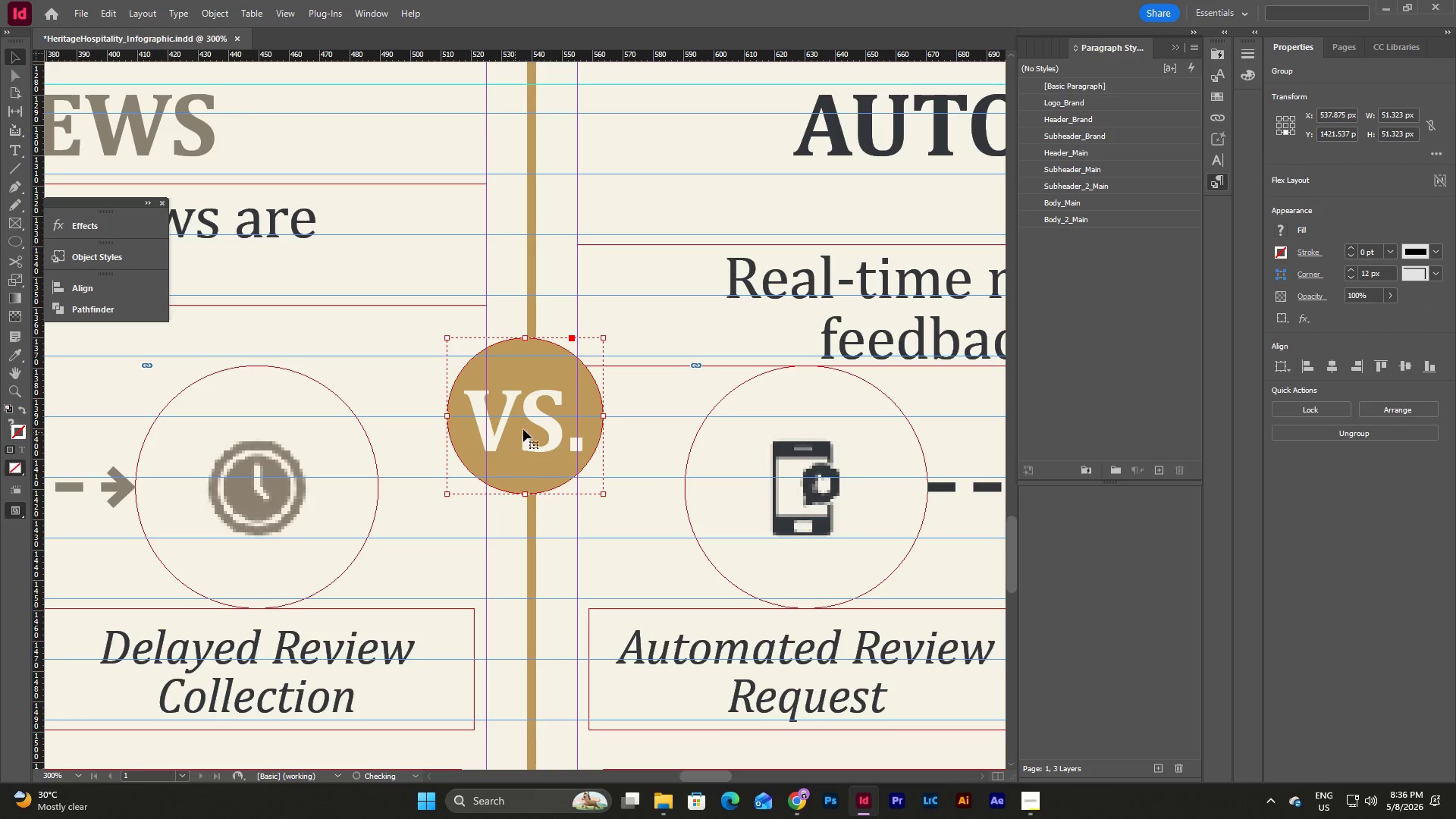 
left_click_drag(start_coordinate=[529, 429], to_coordinate=[544, 500])
 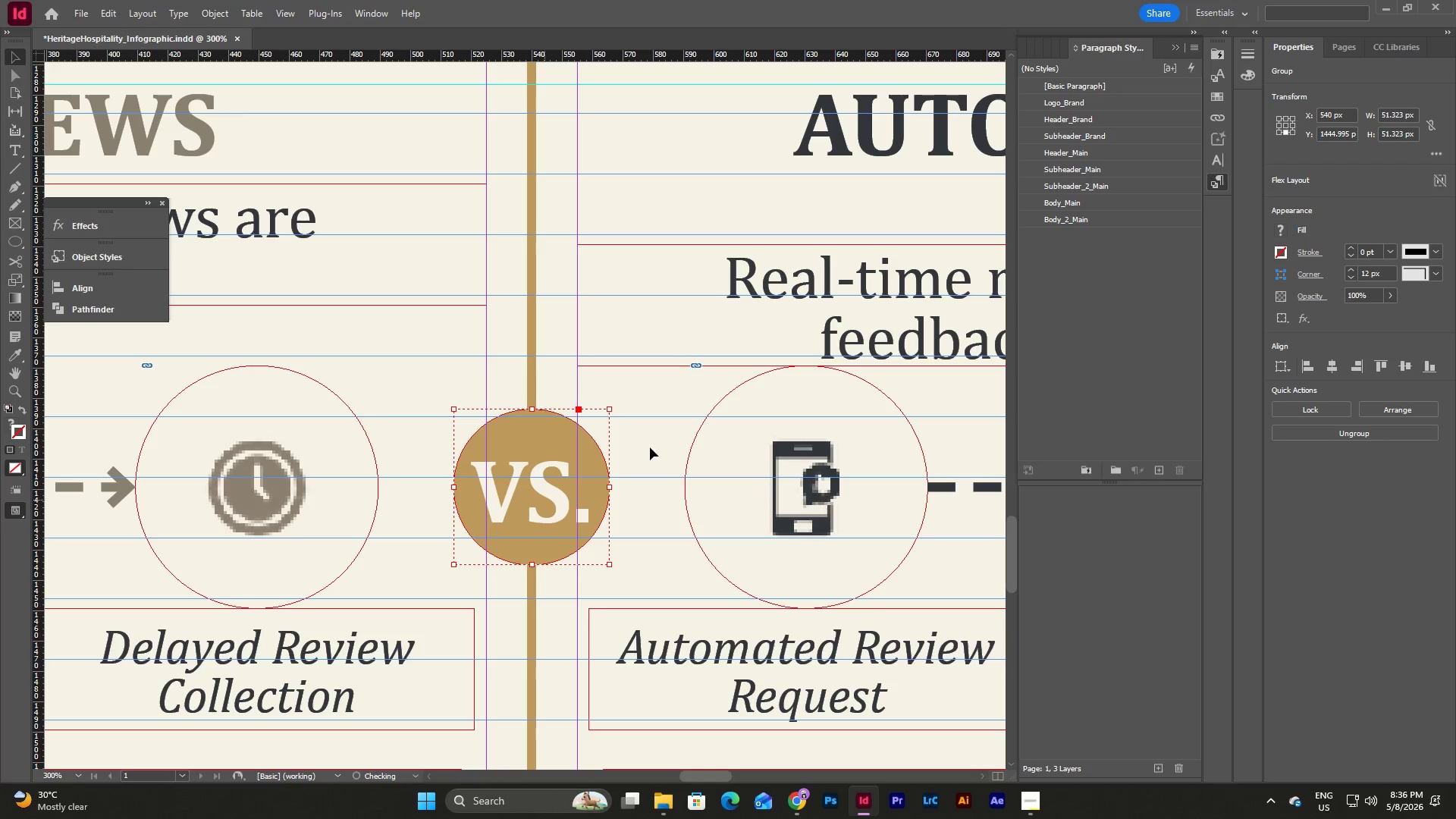 
left_click([652, 447])
 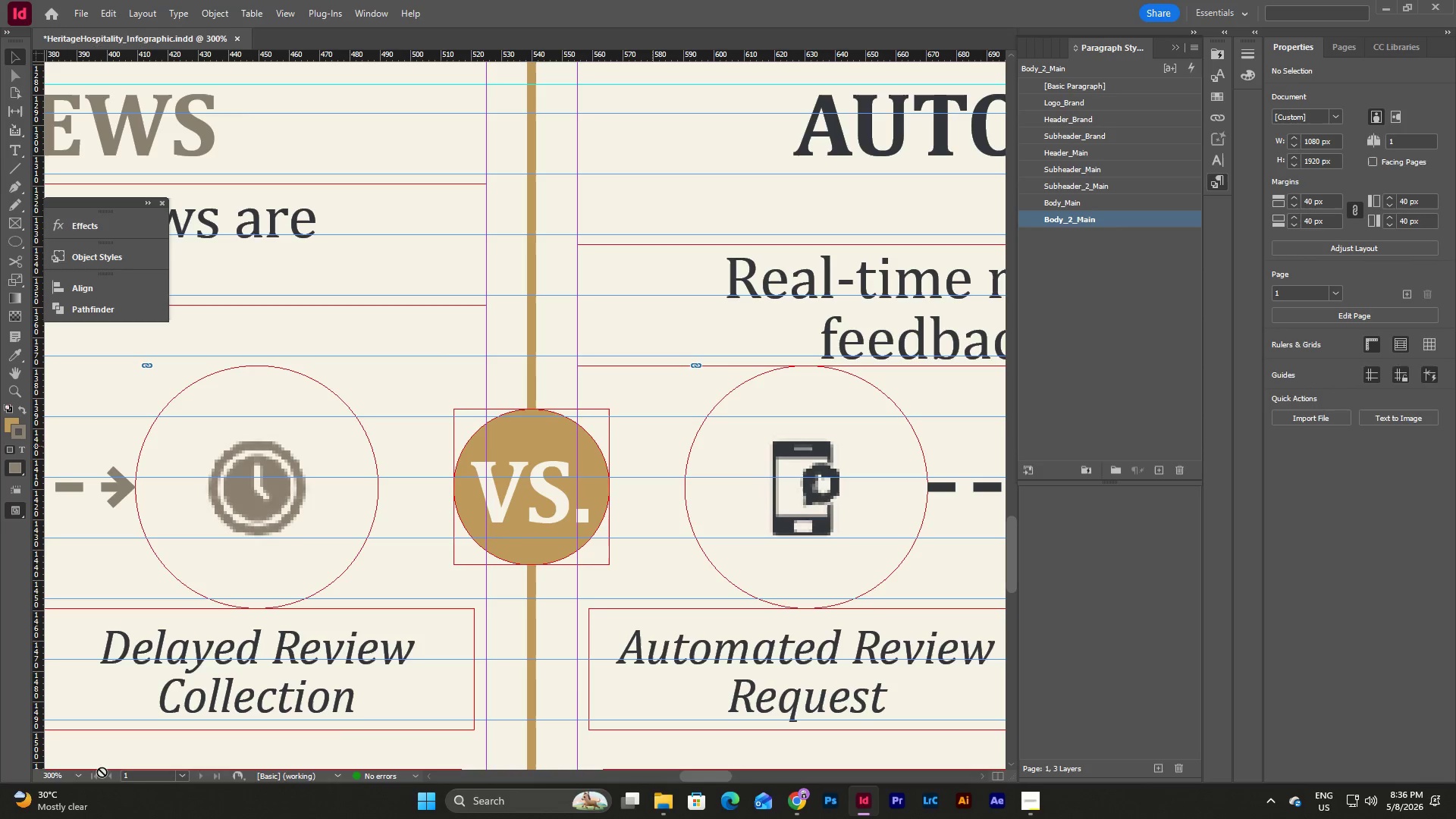 
left_click([79, 776])
 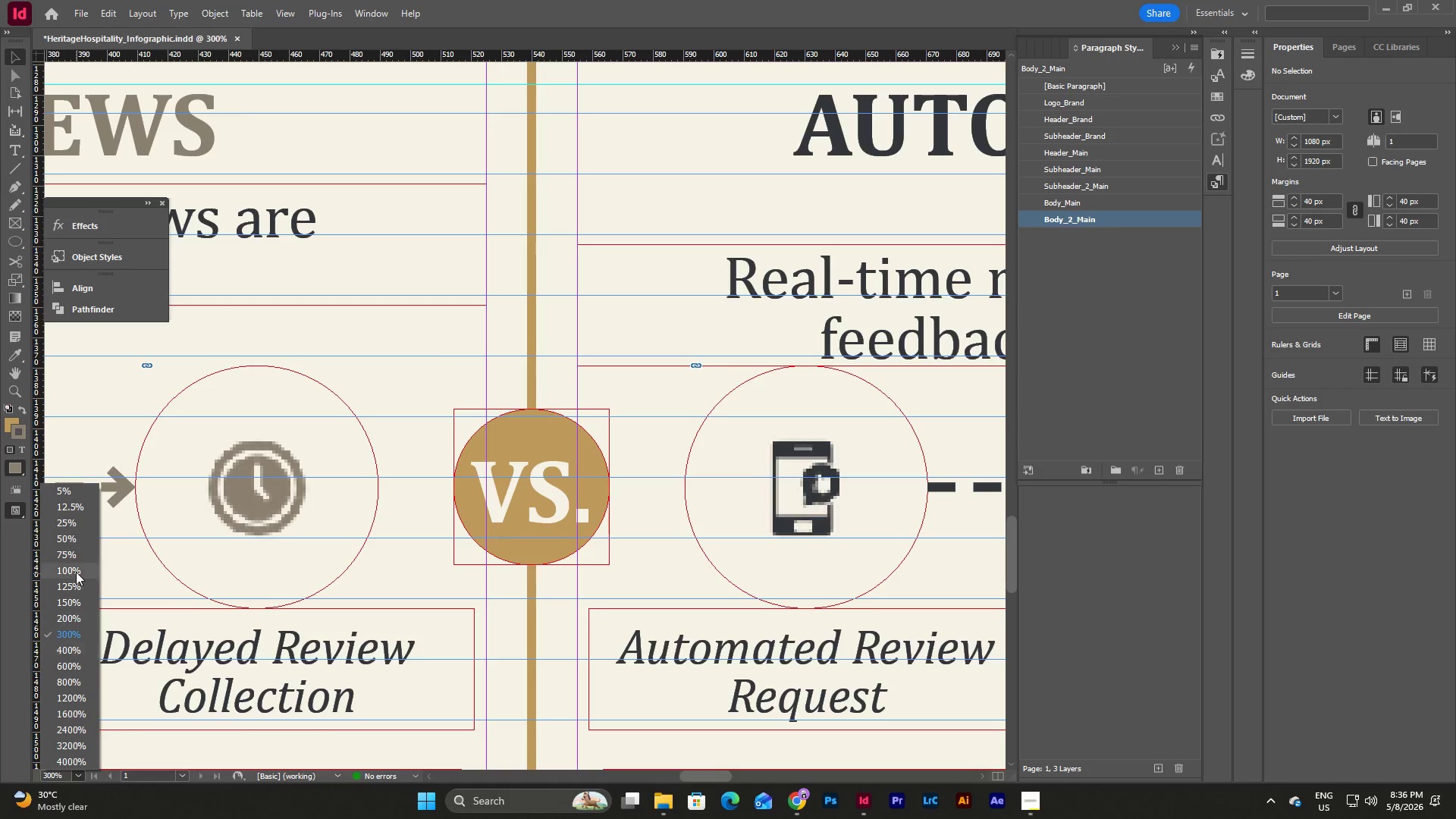 
left_click([76, 568])
 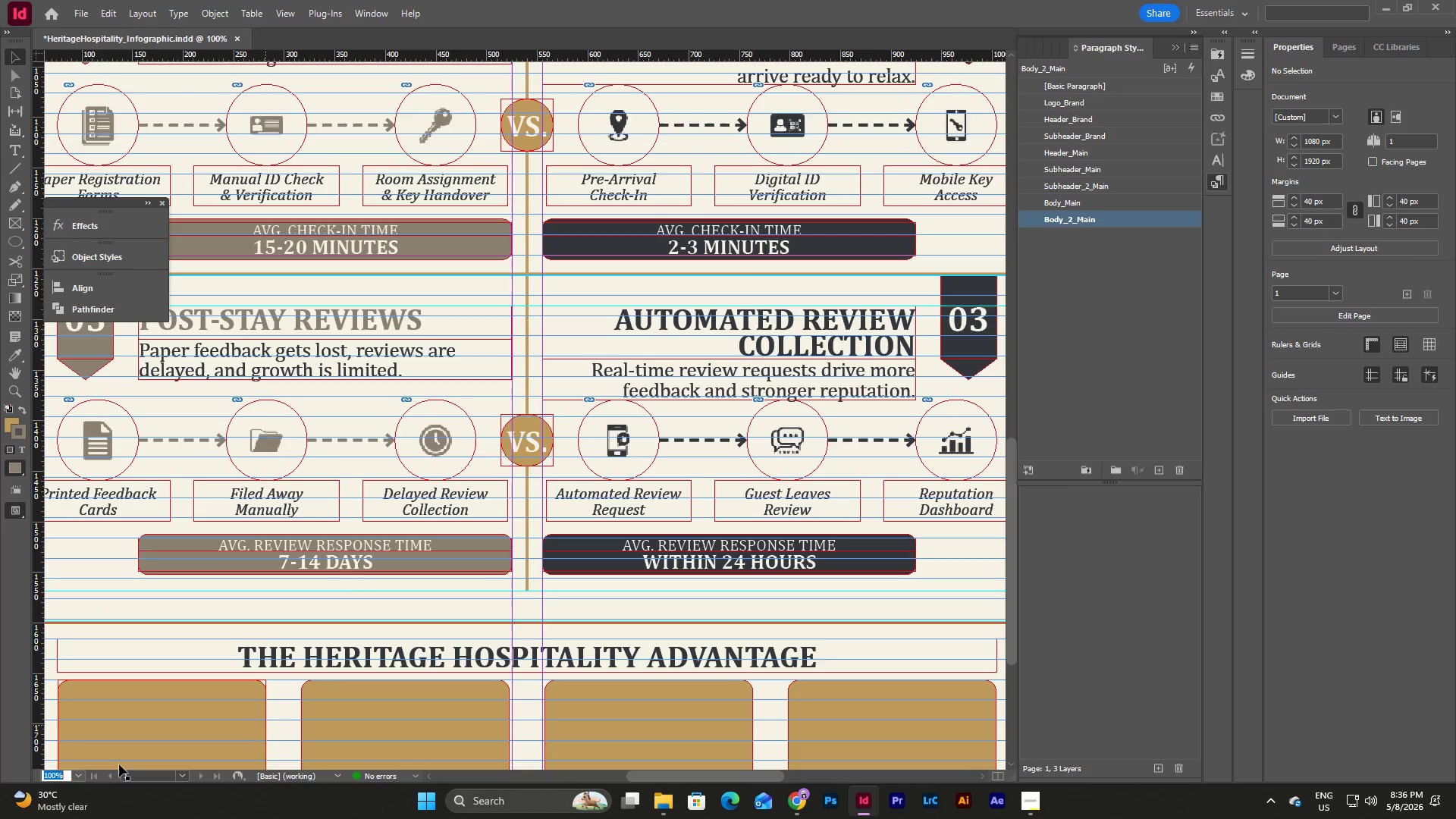 
left_click([77, 776])
 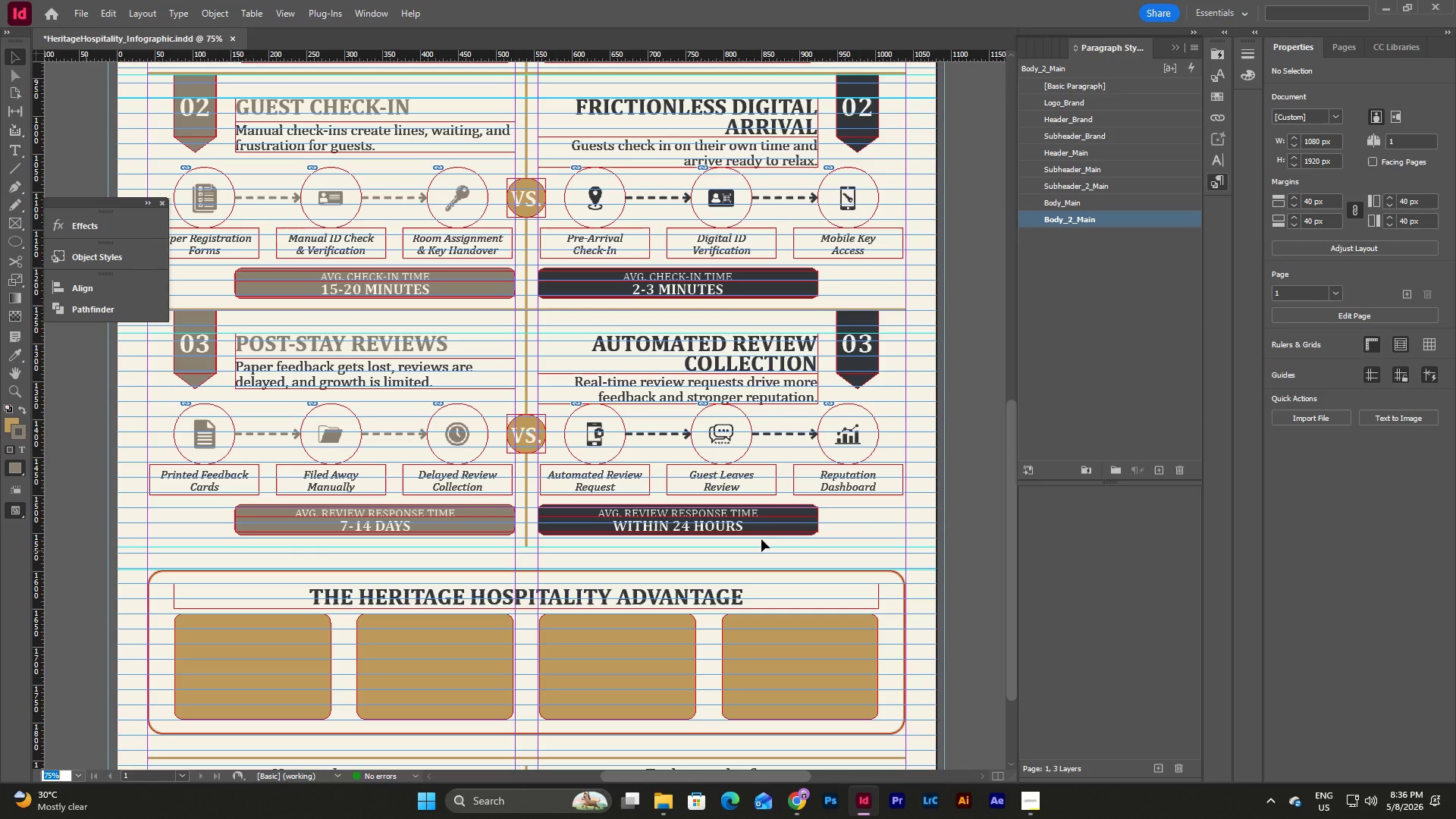 
scroll: coordinate [954, 607], scroll_direction: up, amount: 4.0
 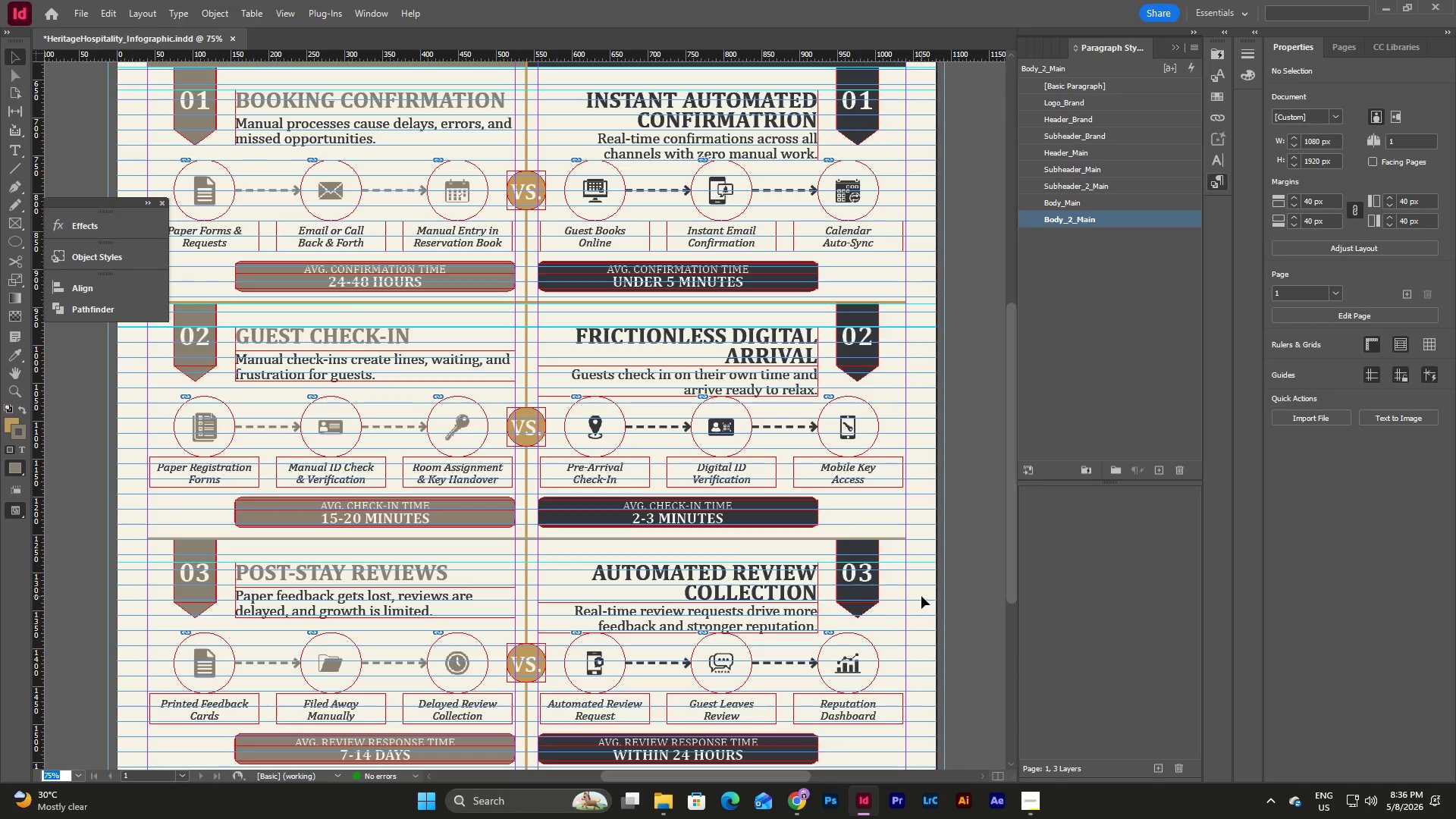 
left_click([922, 592])
 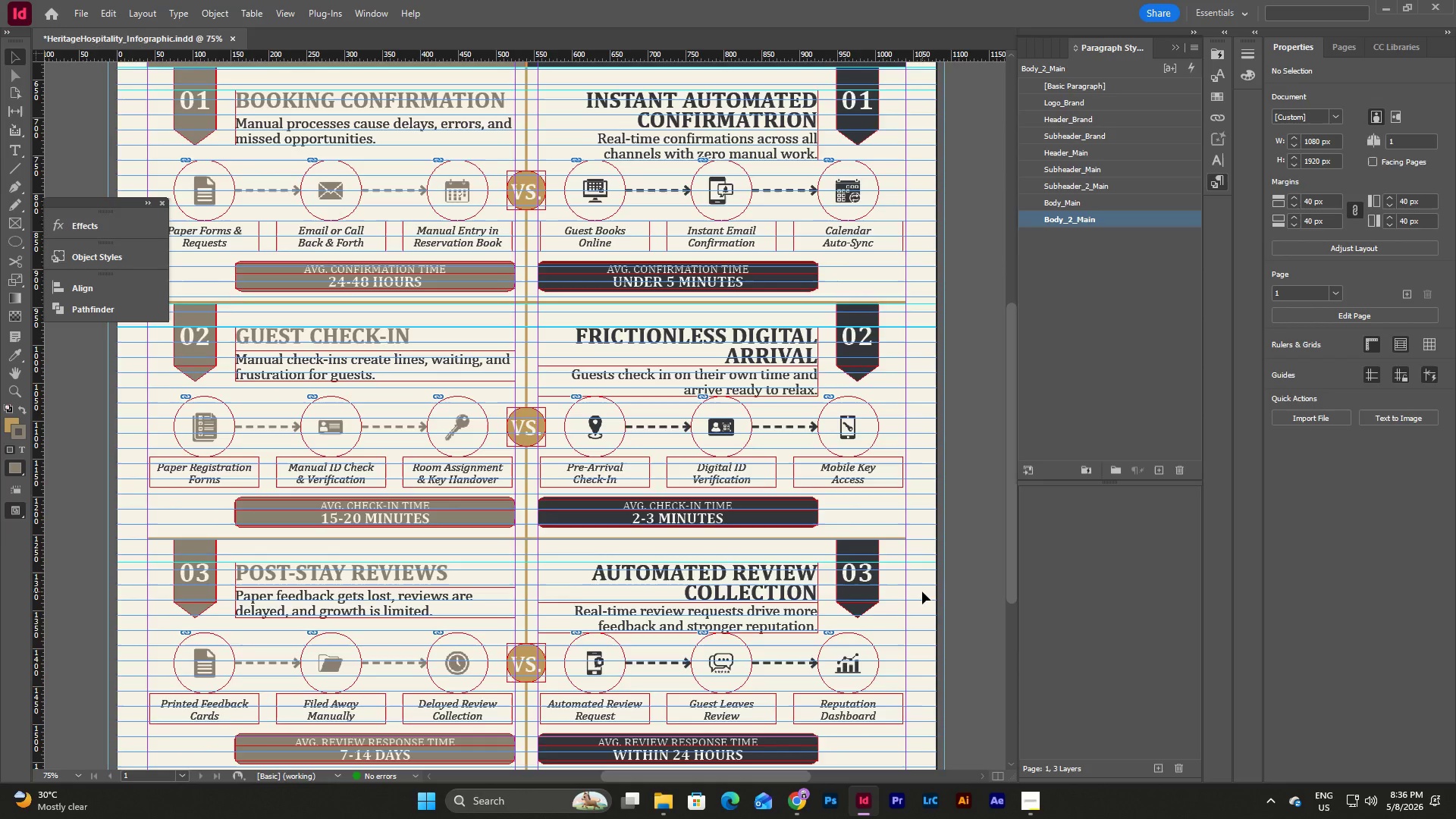 
key(W)
 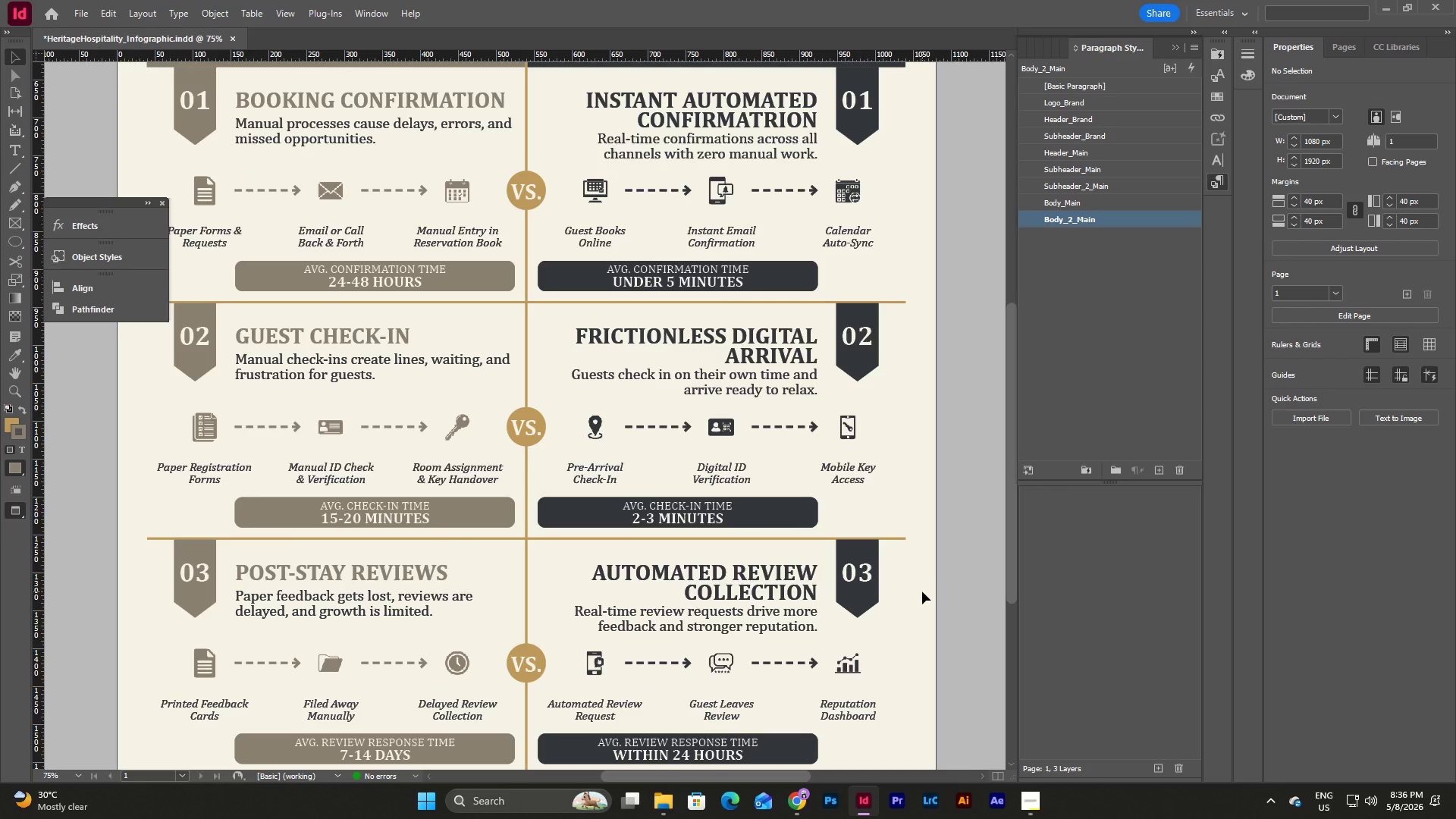 
scroll: coordinate [922, 592], scroll_direction: up, amount: 5.0
 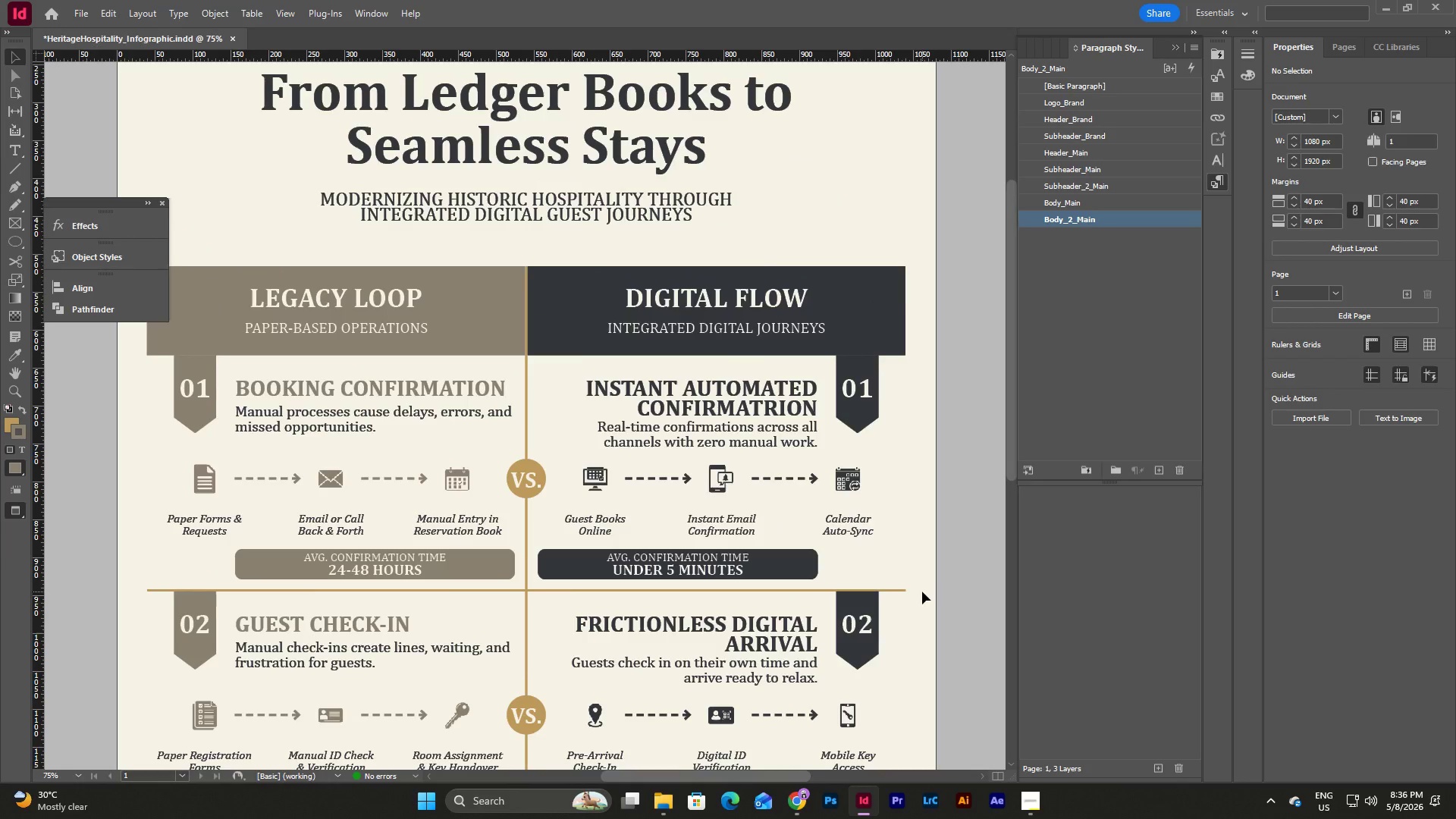 
scroll: coordinate [922, 592], scroll_direction: down, amount: 8.0
 